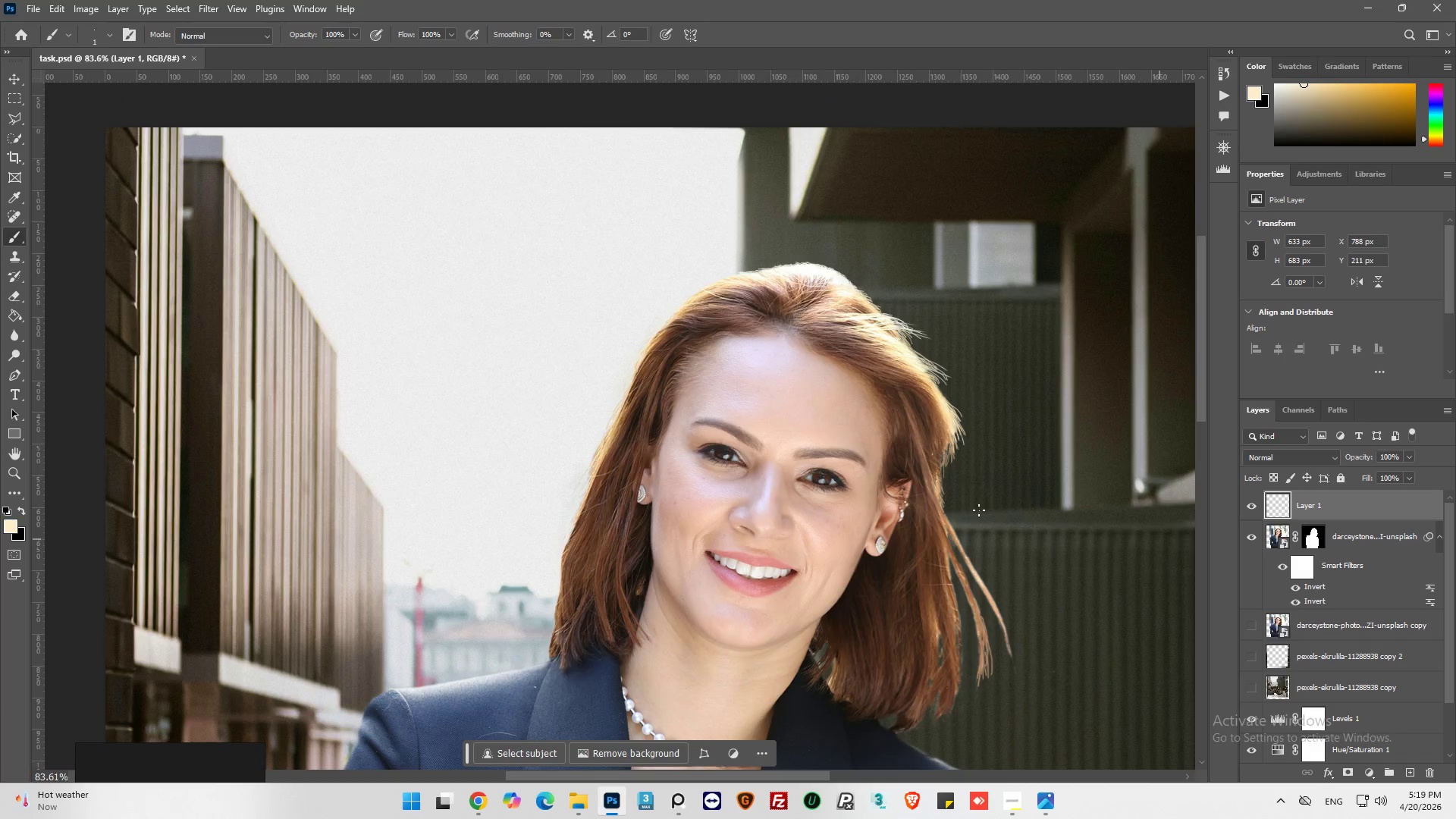 
key(Alt+AltLeft)
 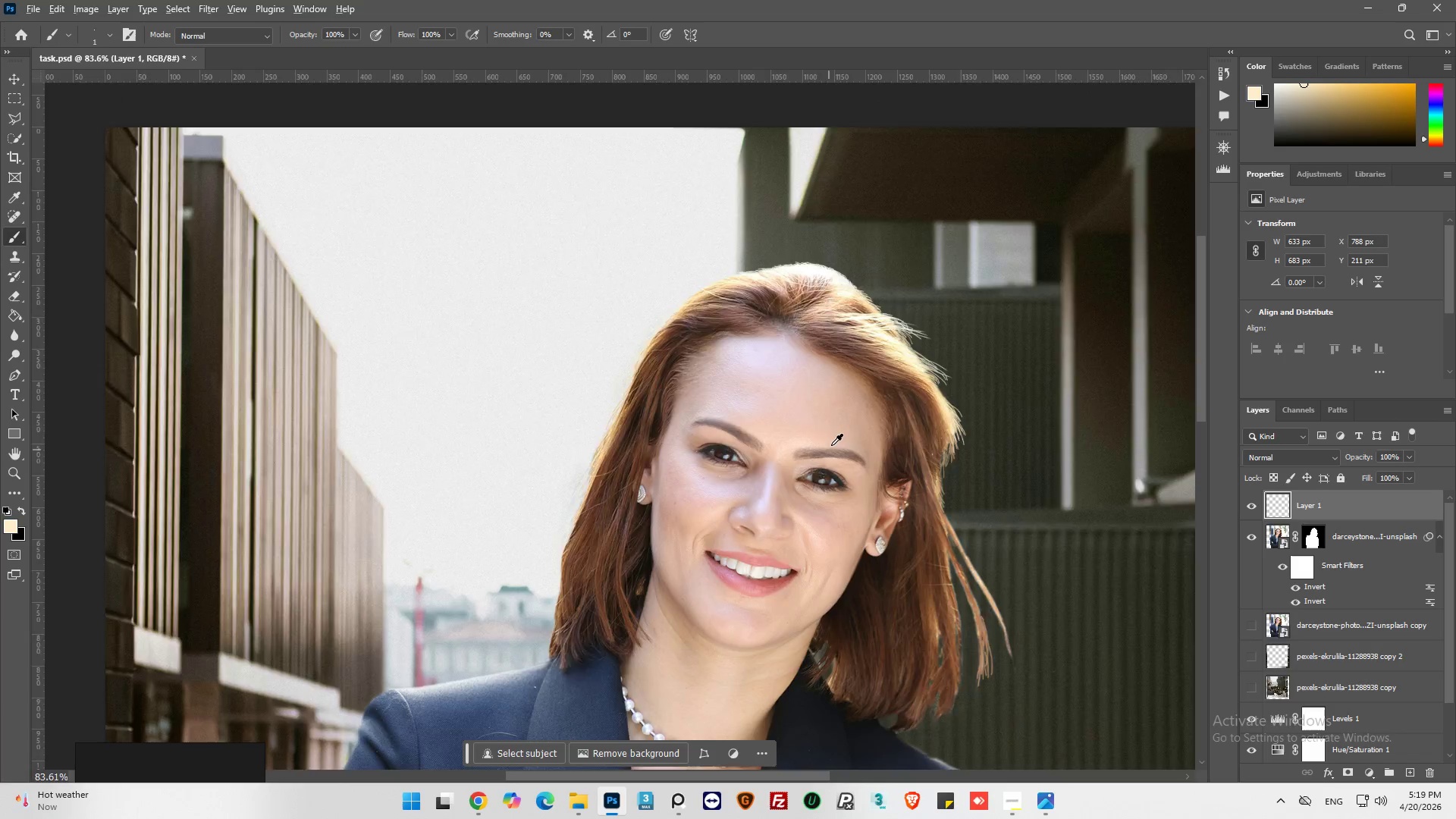 
scroll: coordinate [836, 436], scroll_direction: down, amount: 3.0
 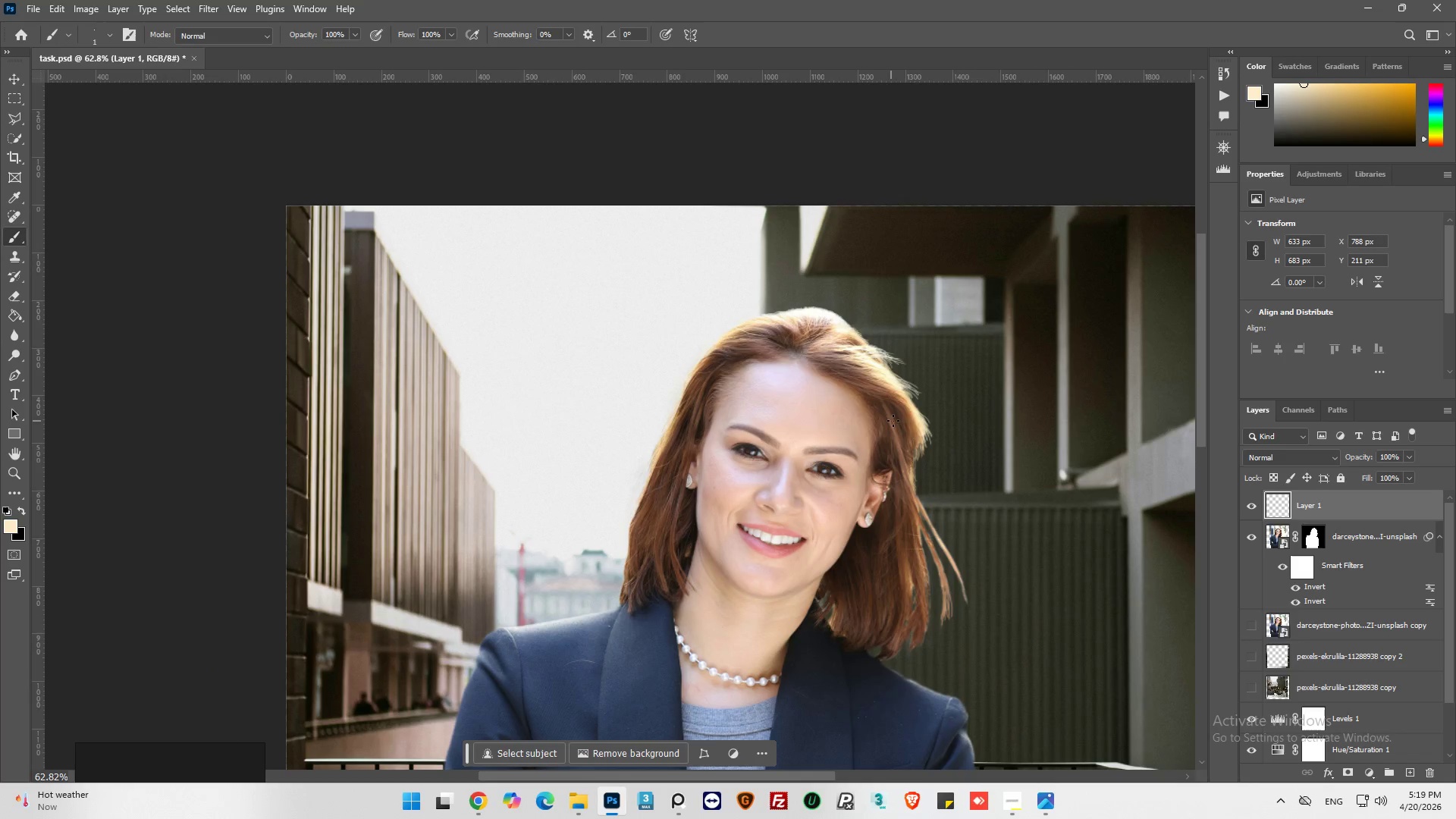 
hold_key(key=AltLeft, duration=1.19)
scroll: coordinate [938, 466], scroll_direction: up, amount: 16.0
 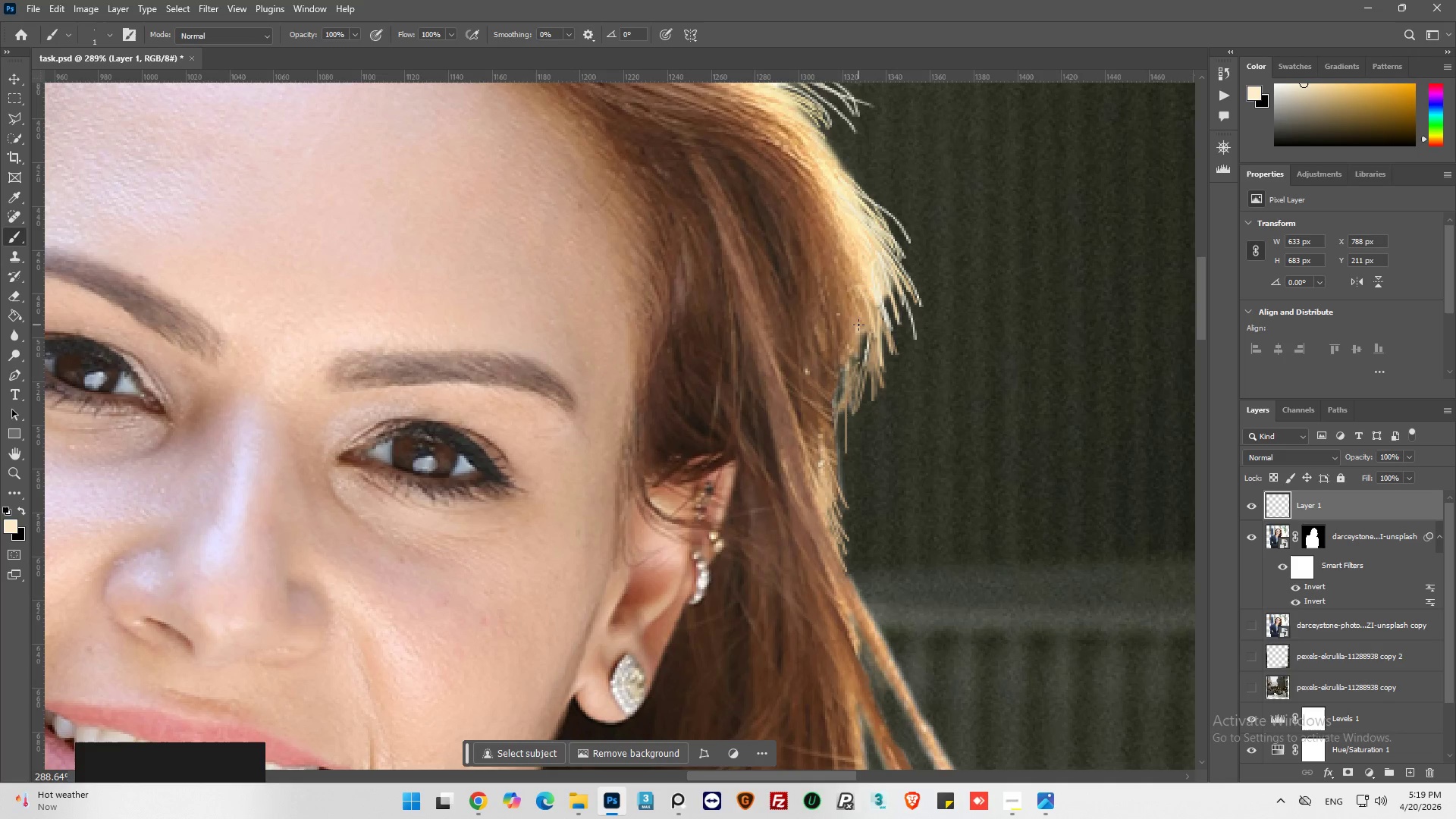 
hold_key(key=AltLeft, duration=0.58)
hold_key(key=AltLeft, duration=0.66)
scroll: coordinate [822, 378], scroll_direction: up, amount: 4.0
 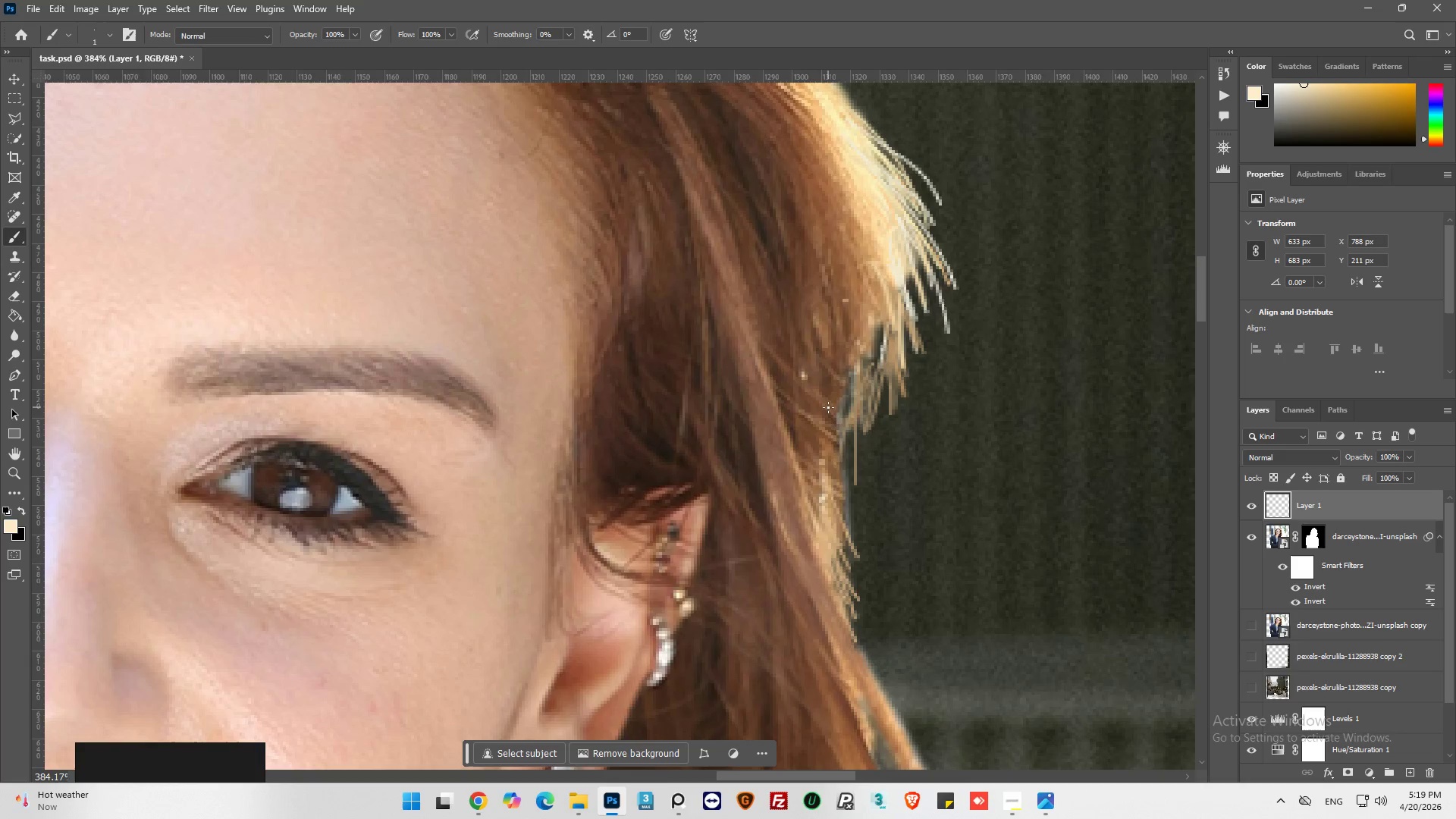 
hold_key(key=AltLeft, duration=0.64)
left_click([828, 406])
 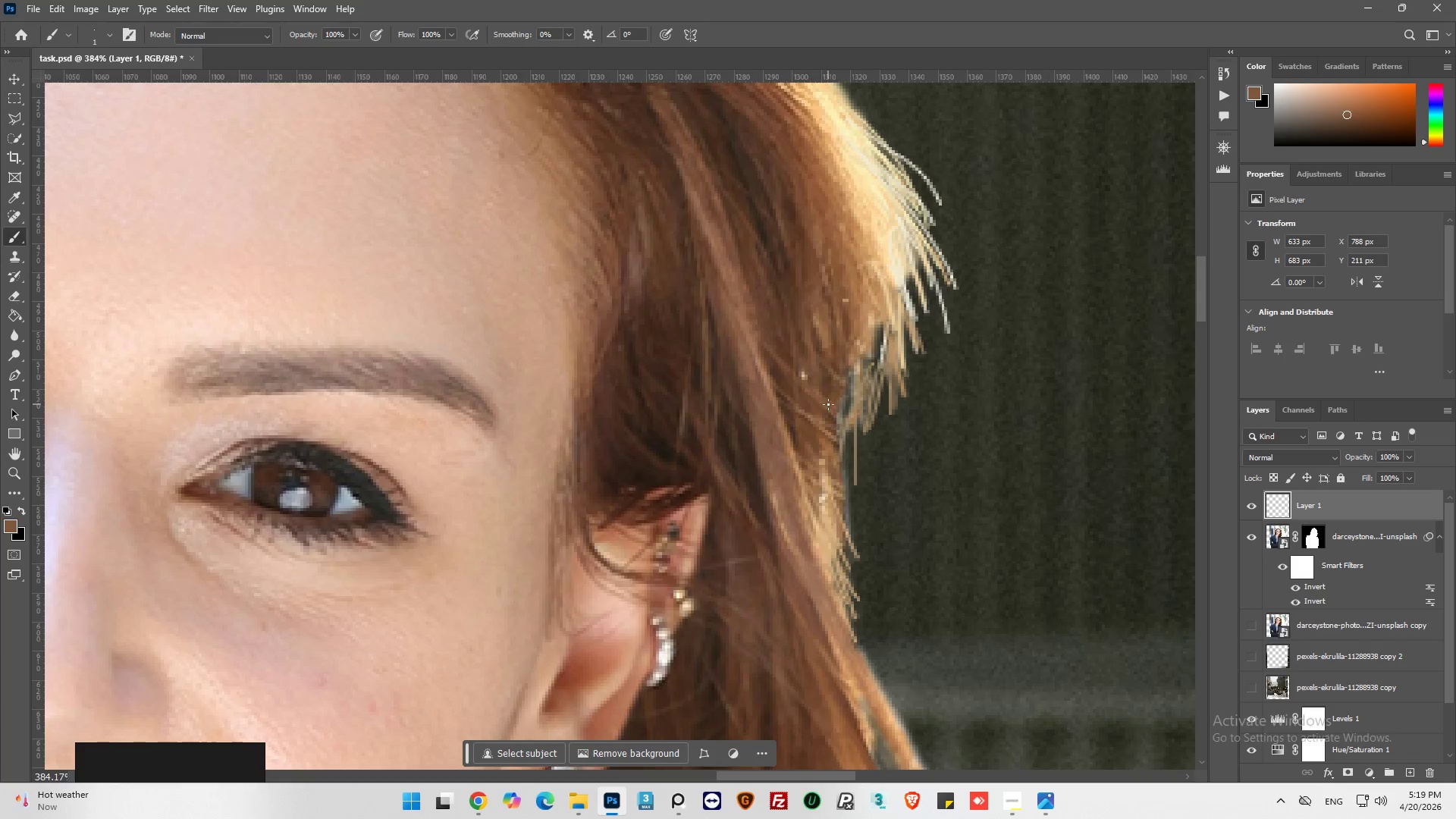 
left_click_drag(start_coordinate=[828, 404], to_coordinate=[837, 419])
 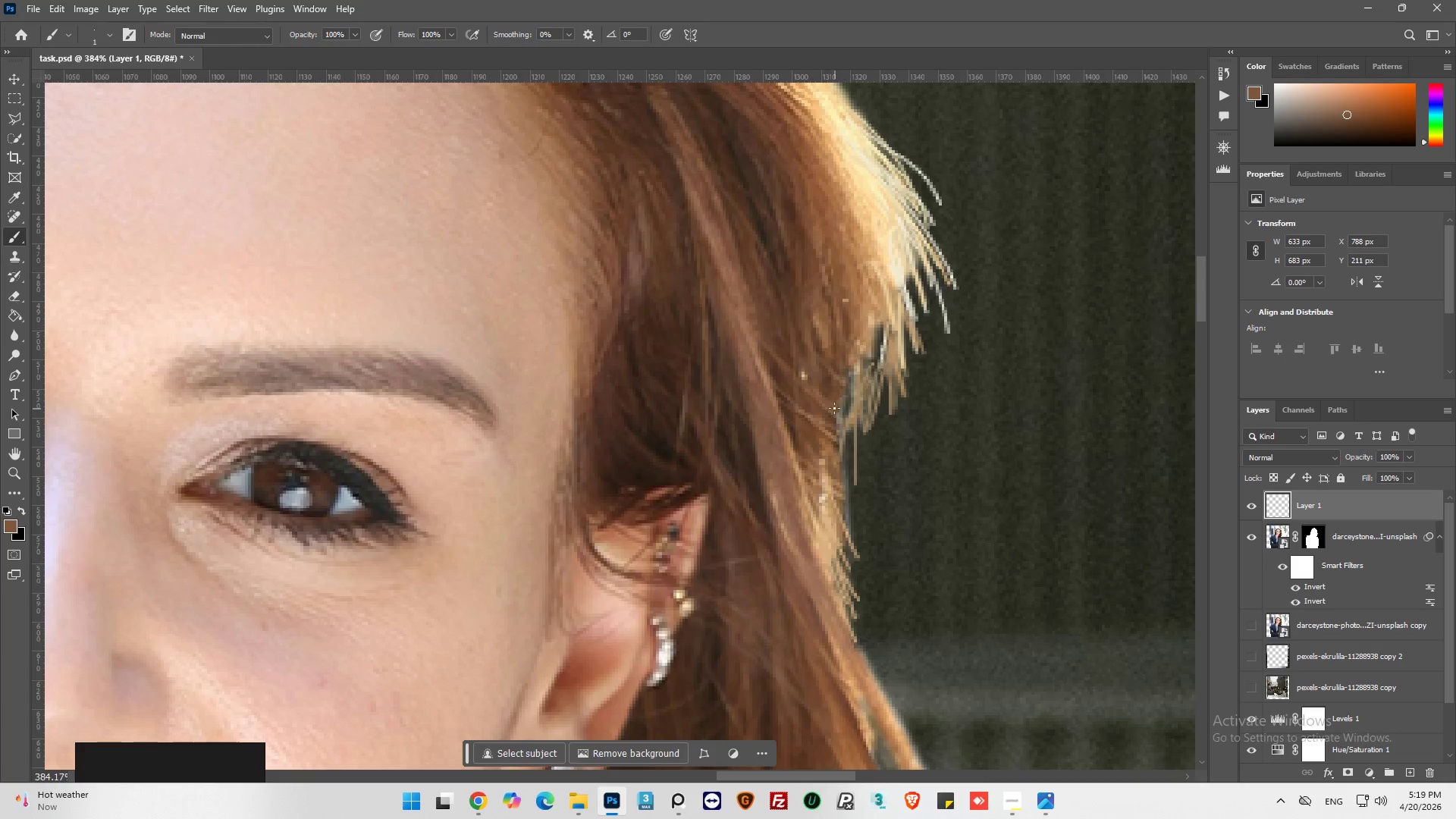 
left_click_drag(start_coordinate=[833, 408], to_coordinate=[862, 452])
 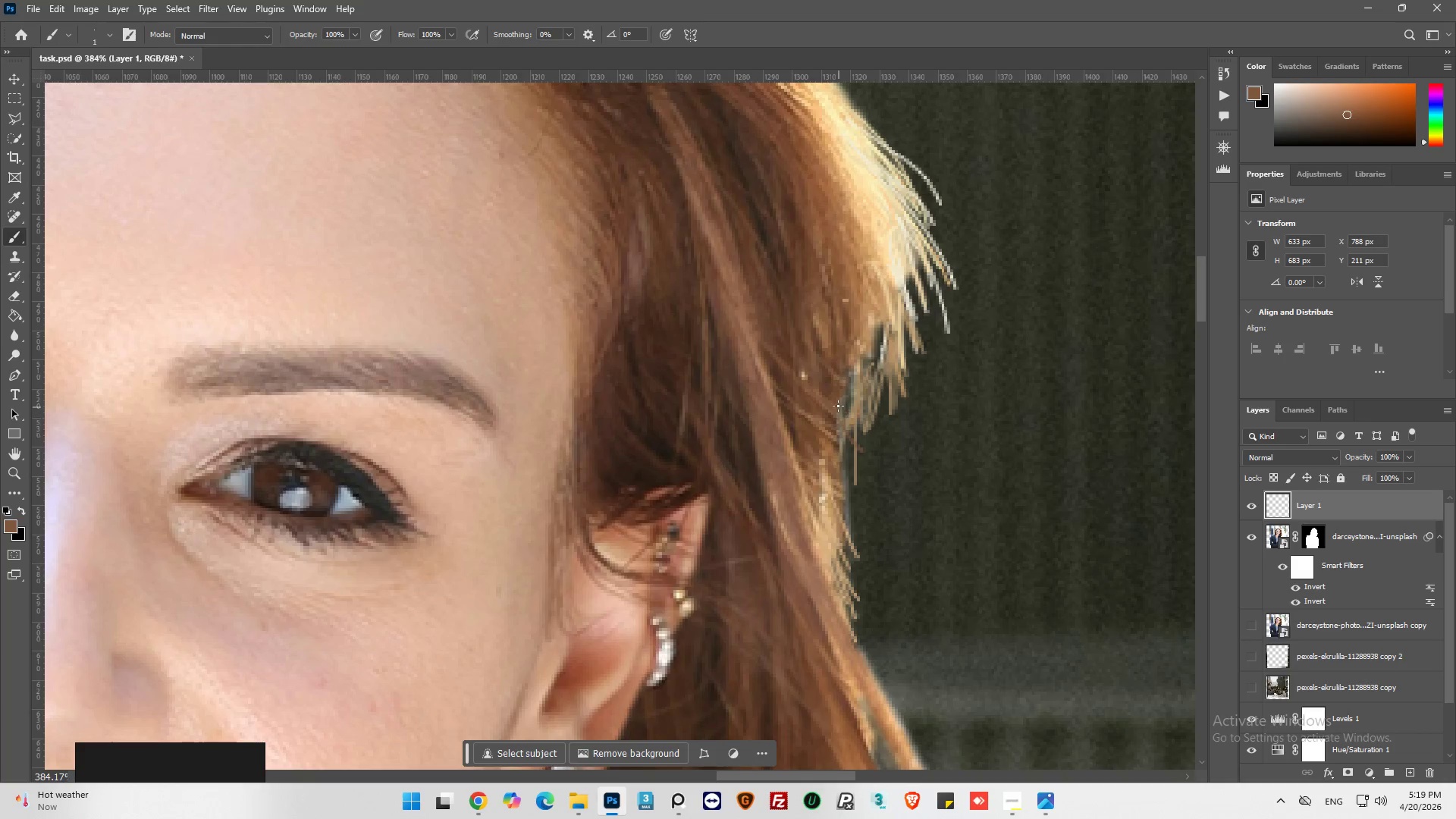 
left_click_drag(start_coordinate=[838, 404], to_coordinate=[850, 430])
 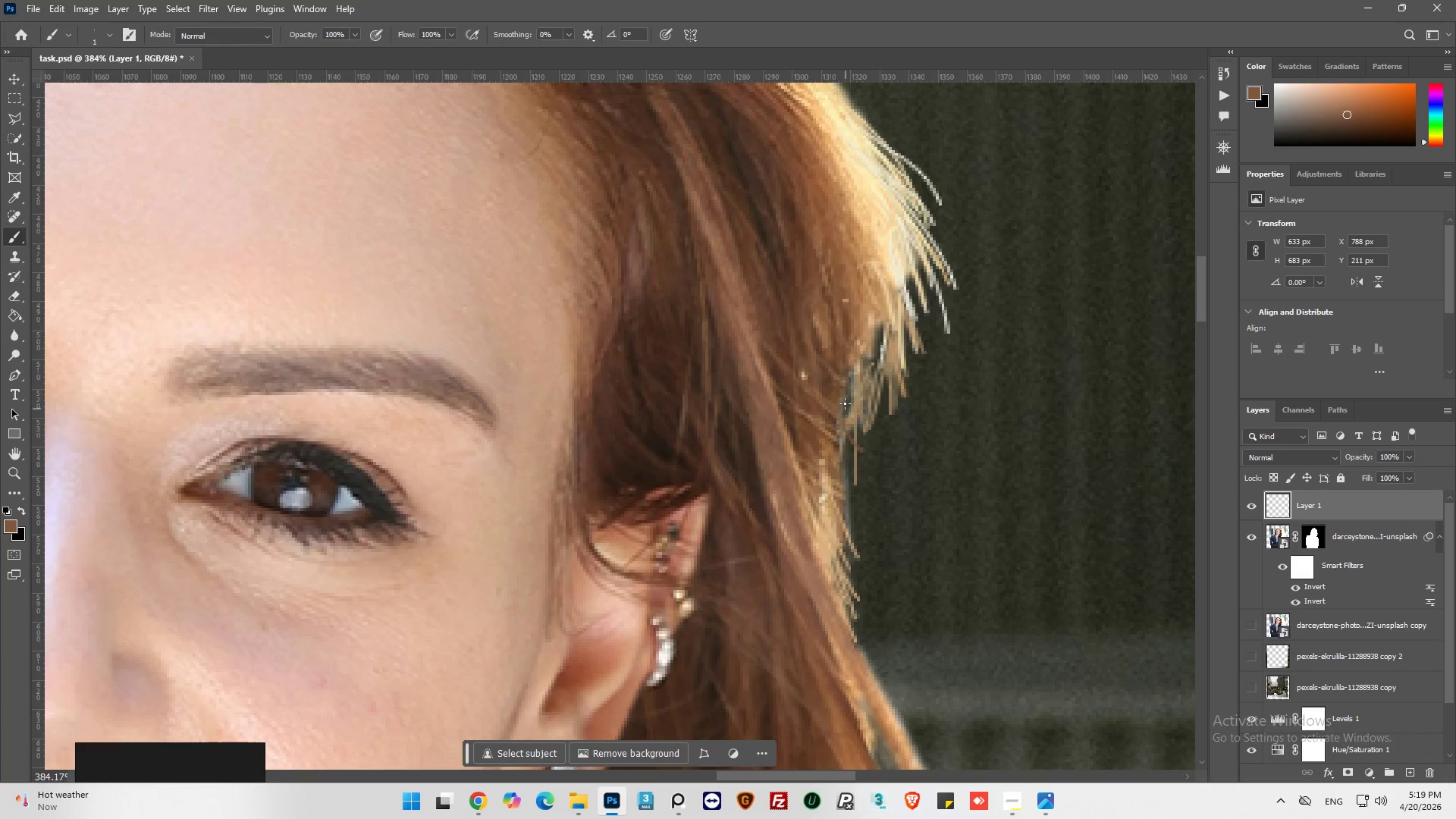 
left_click_drag(start_coordinate=[845, 403], to_coordinate=[853, 418])
 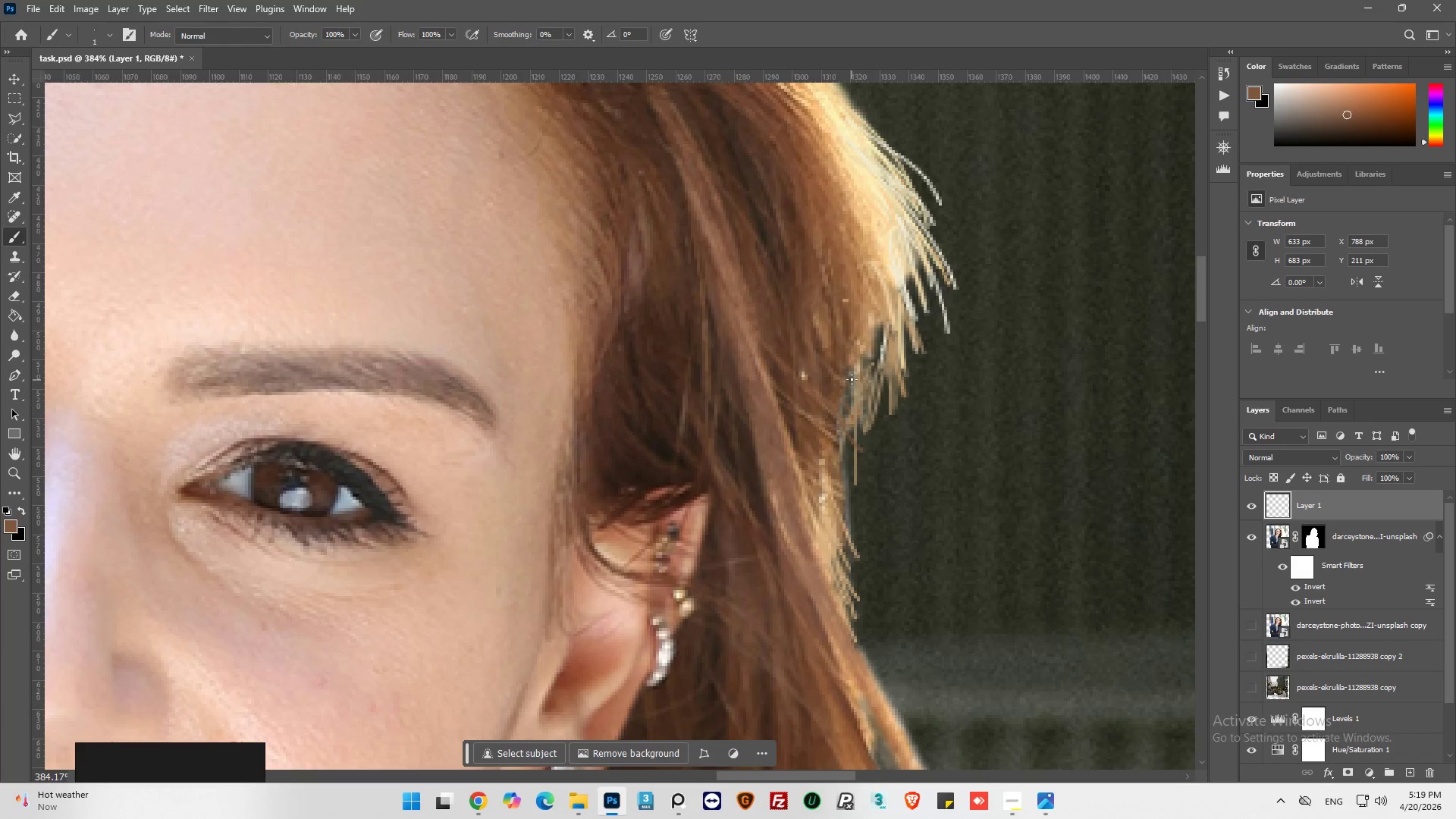 
left_click_drag(start_coordinate=[852, 379], to_coordinate=[848, 421])
 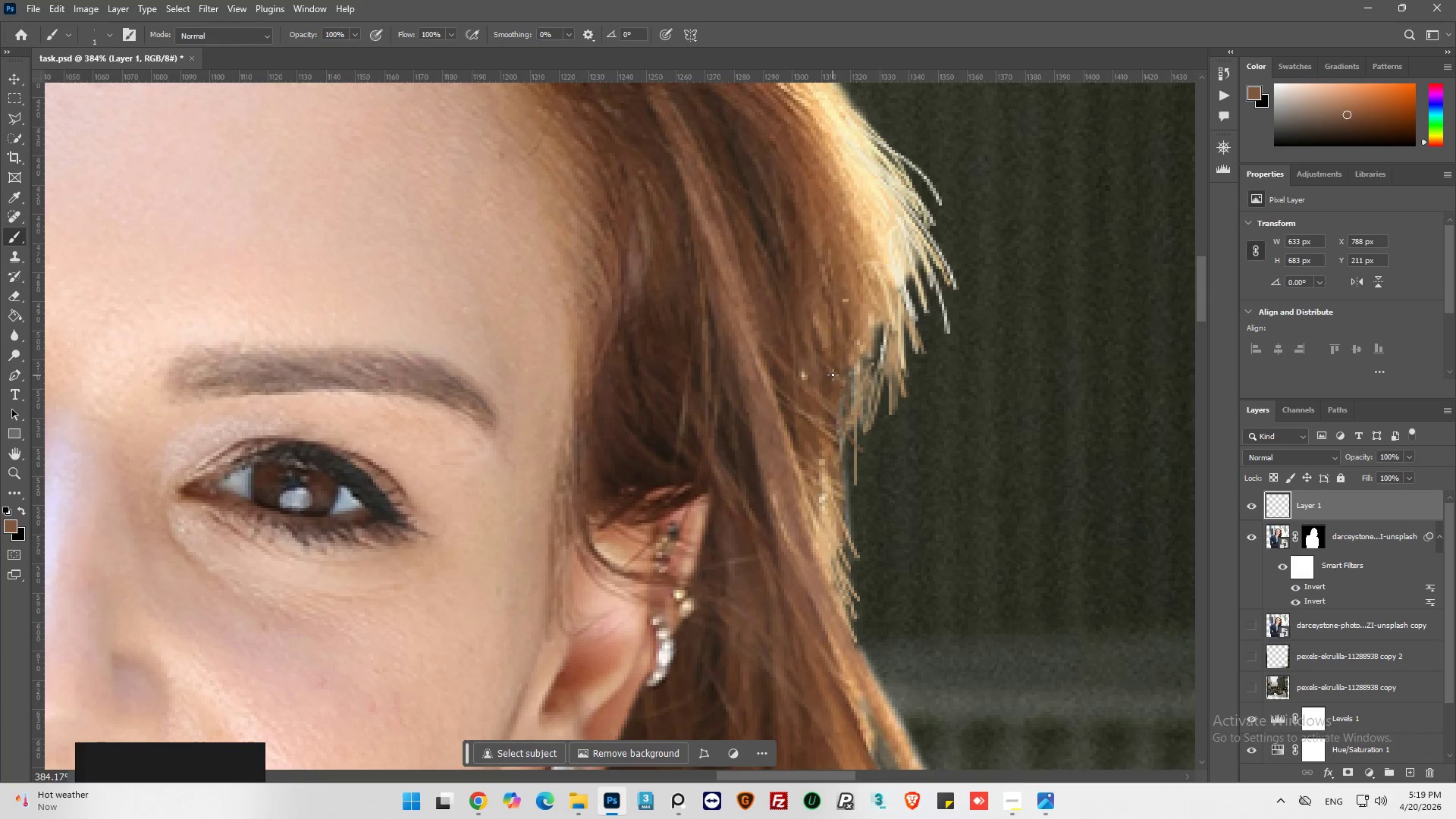 
left_click_drag(start_coordinate=[833, 375], to_coordinate=[853, 438])
 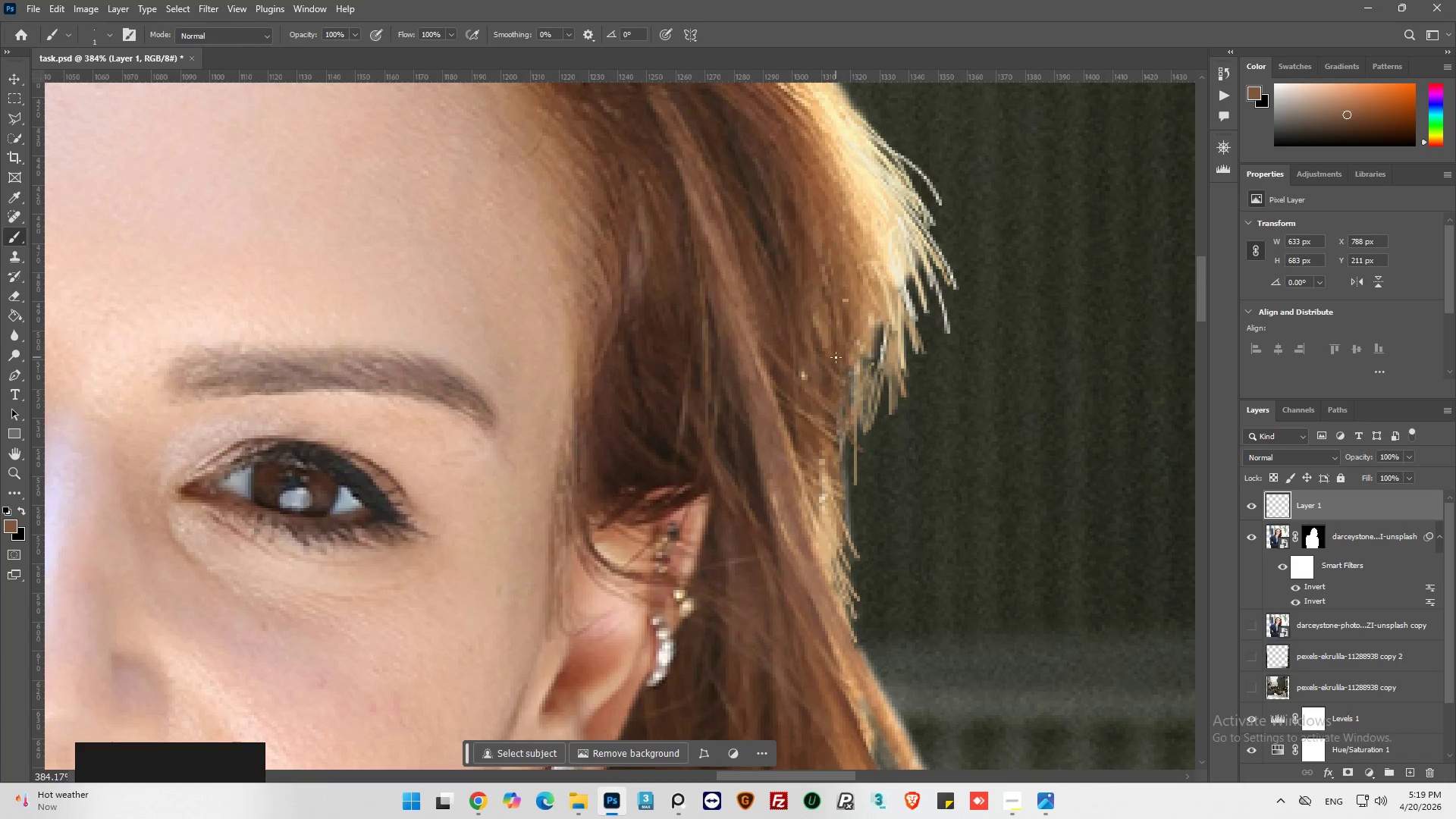 
left_click_drag(start_coordinate=[835, 359], to_coordinate=[852, 444])
 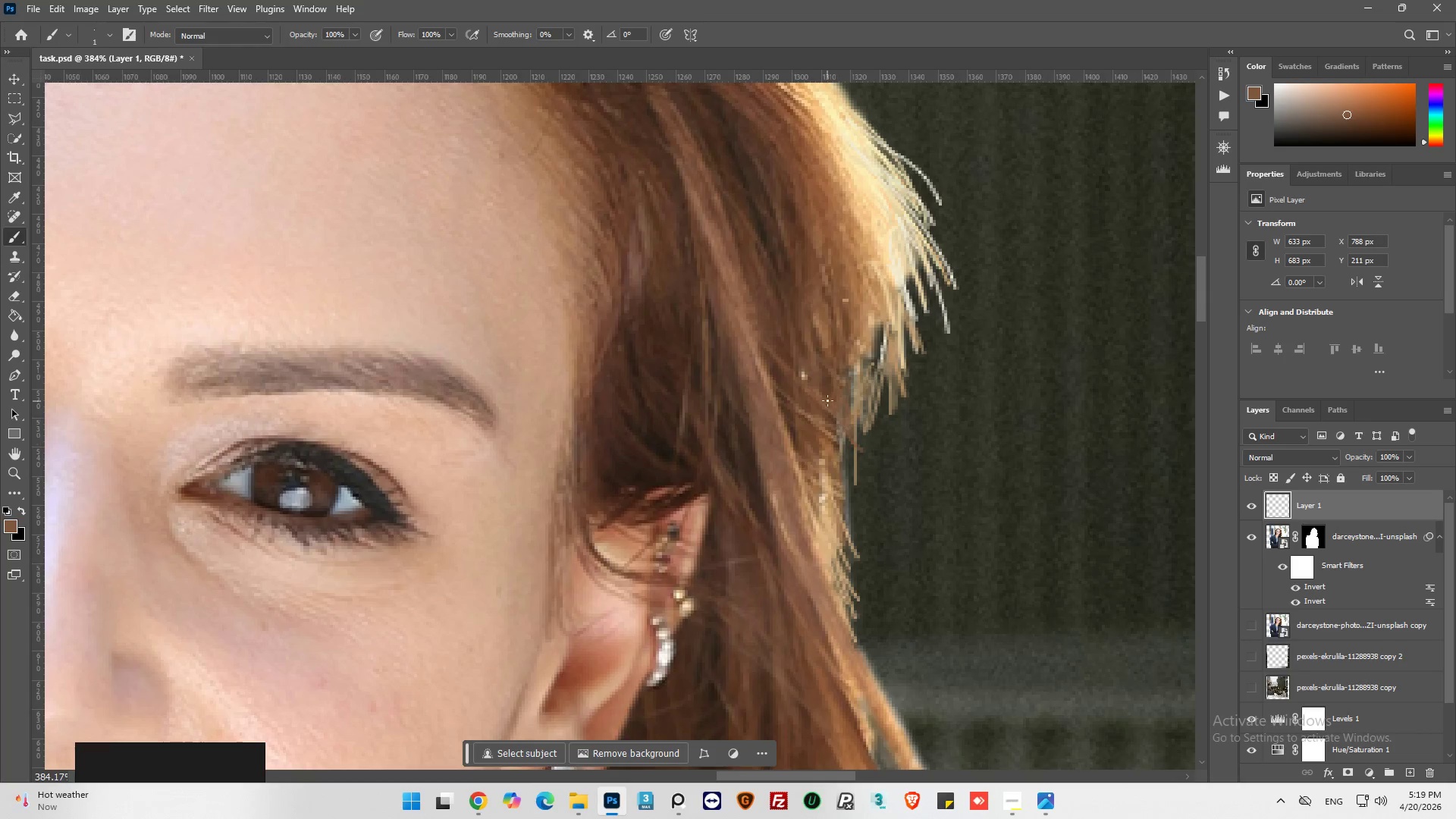 
left_click_drag(start_coordinate=[827, 400], to_coordinate=[846, 458])
 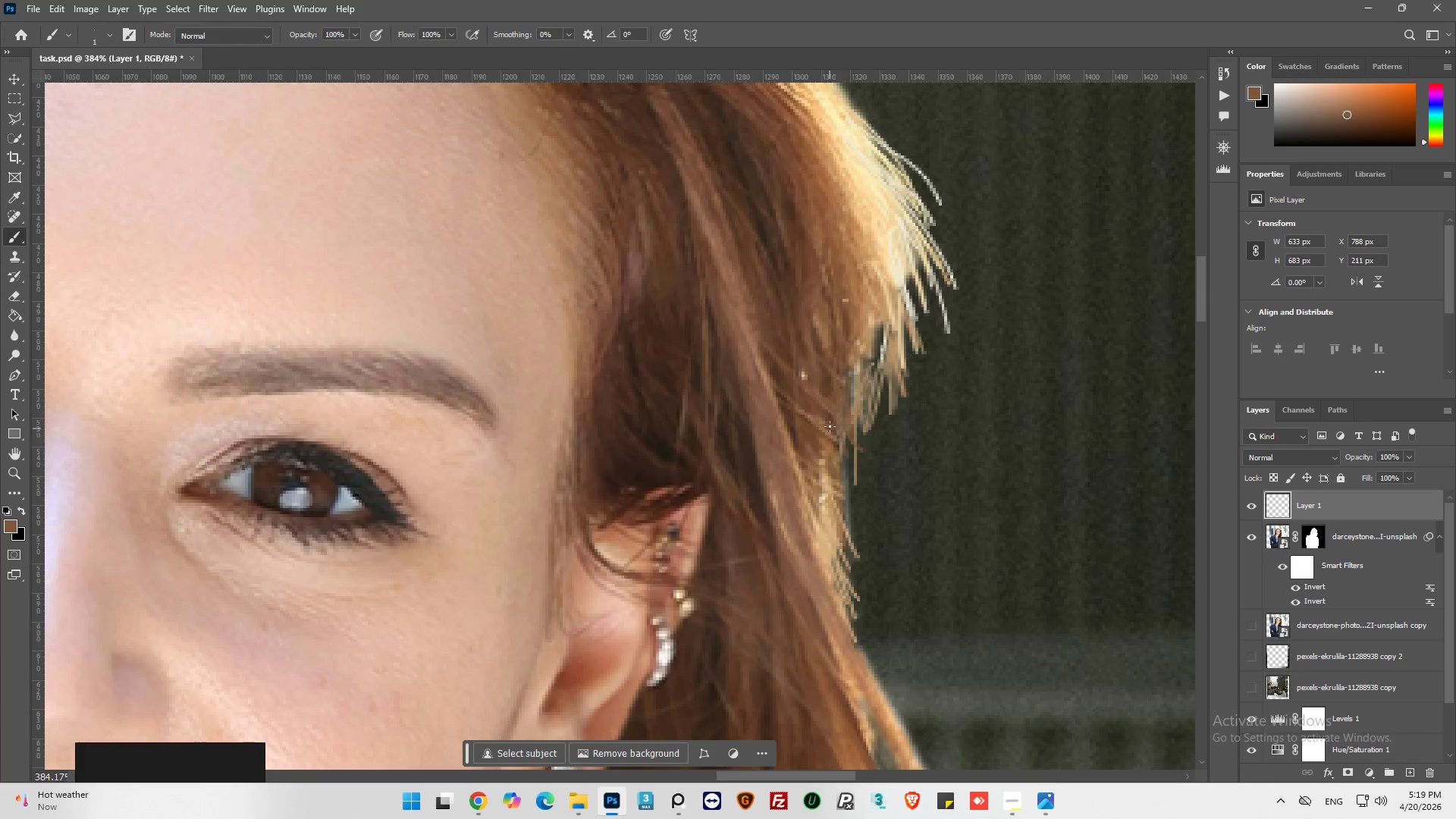 
left_click_drag(start_coordinate=[830, 426], to_coordinate=[846, 482])
 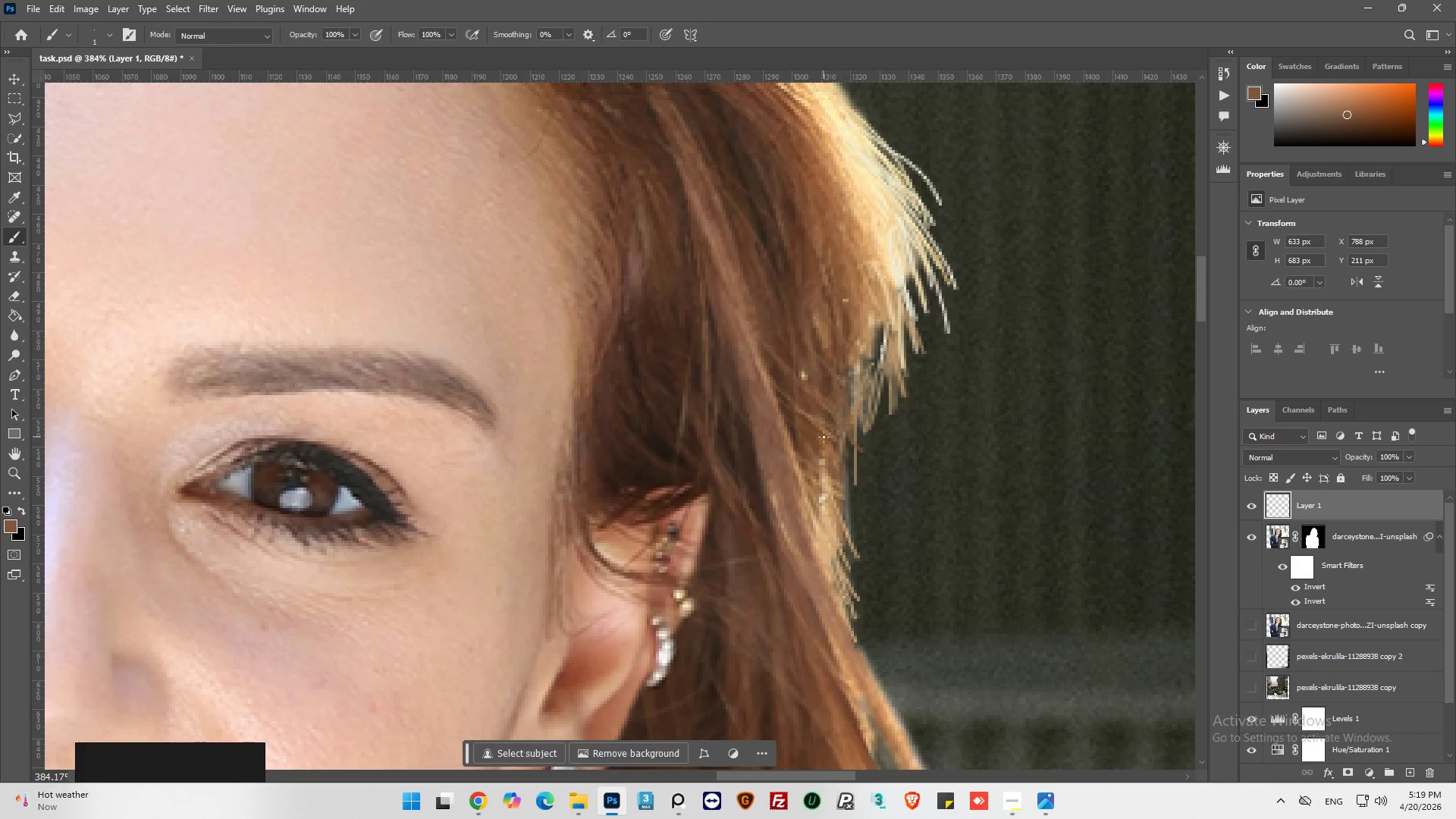 
left_click_drag(start_coordinate=[826, 437], to_coordinate=[856, 509])
 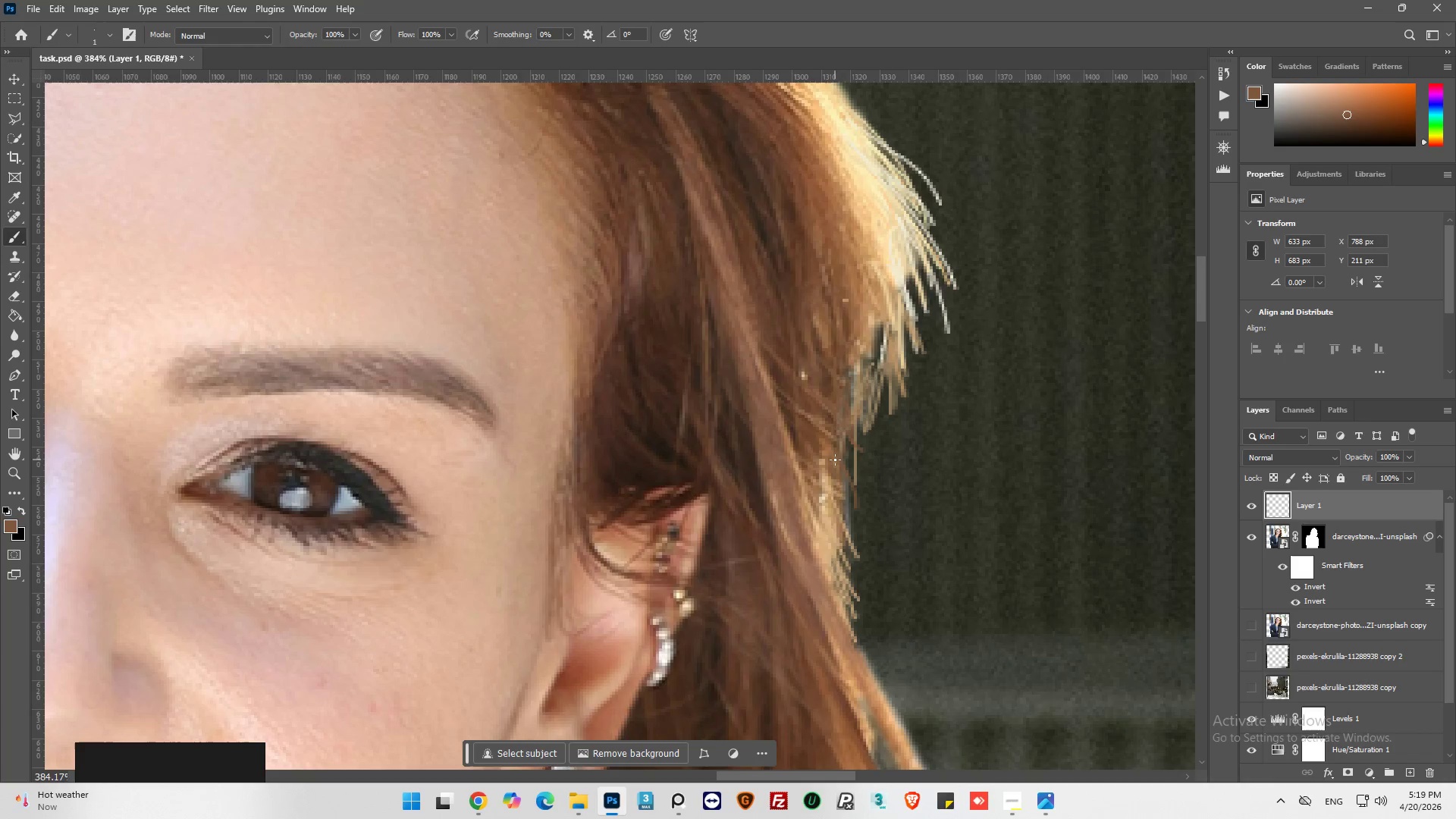 
left_click_drag(start_coordinate=[835, 460], to_coordinate=[846, 518])
 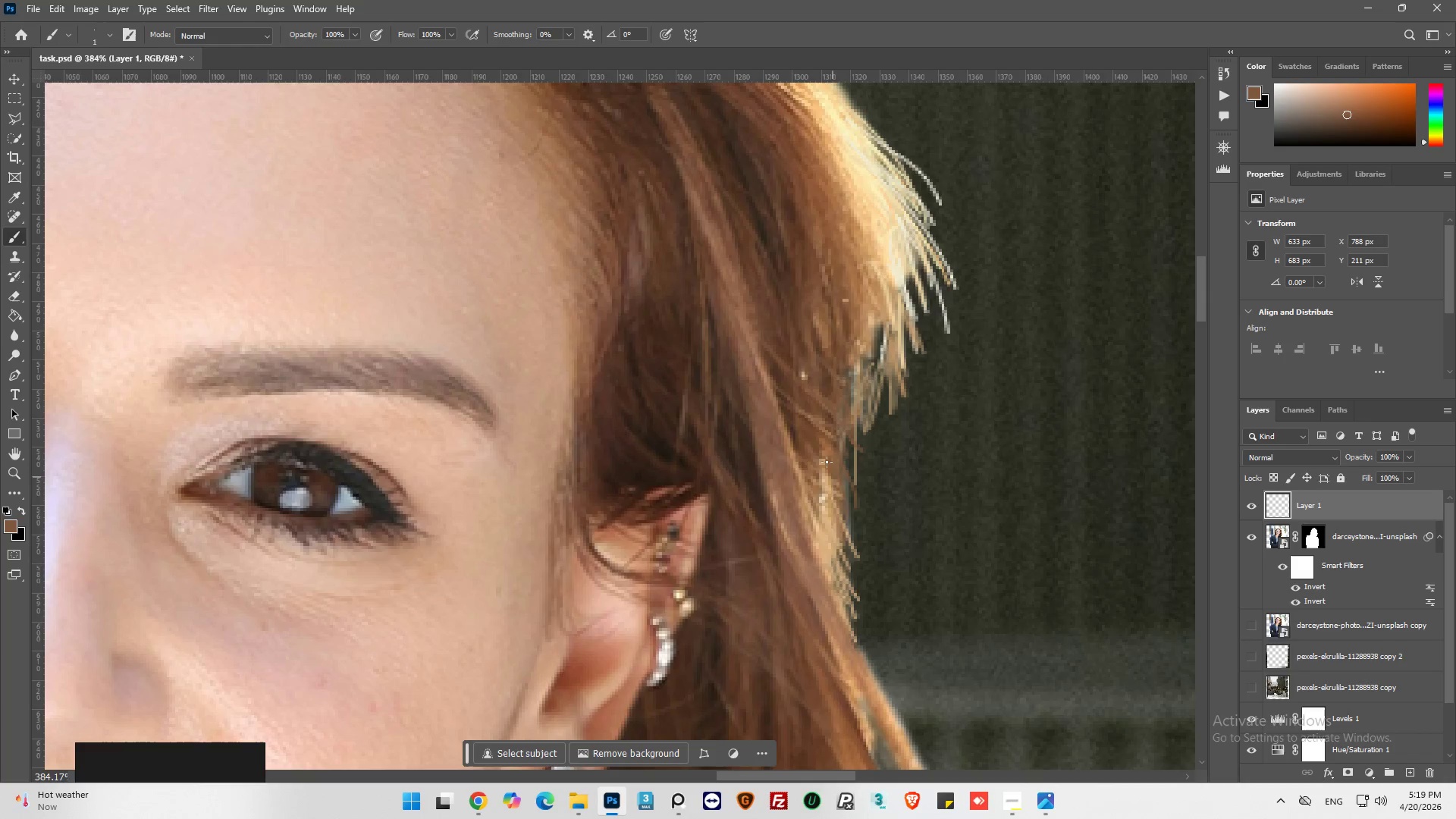 
left_click_drag(start_coordinate=[829, 466], to_coordinate=[851, 519])
 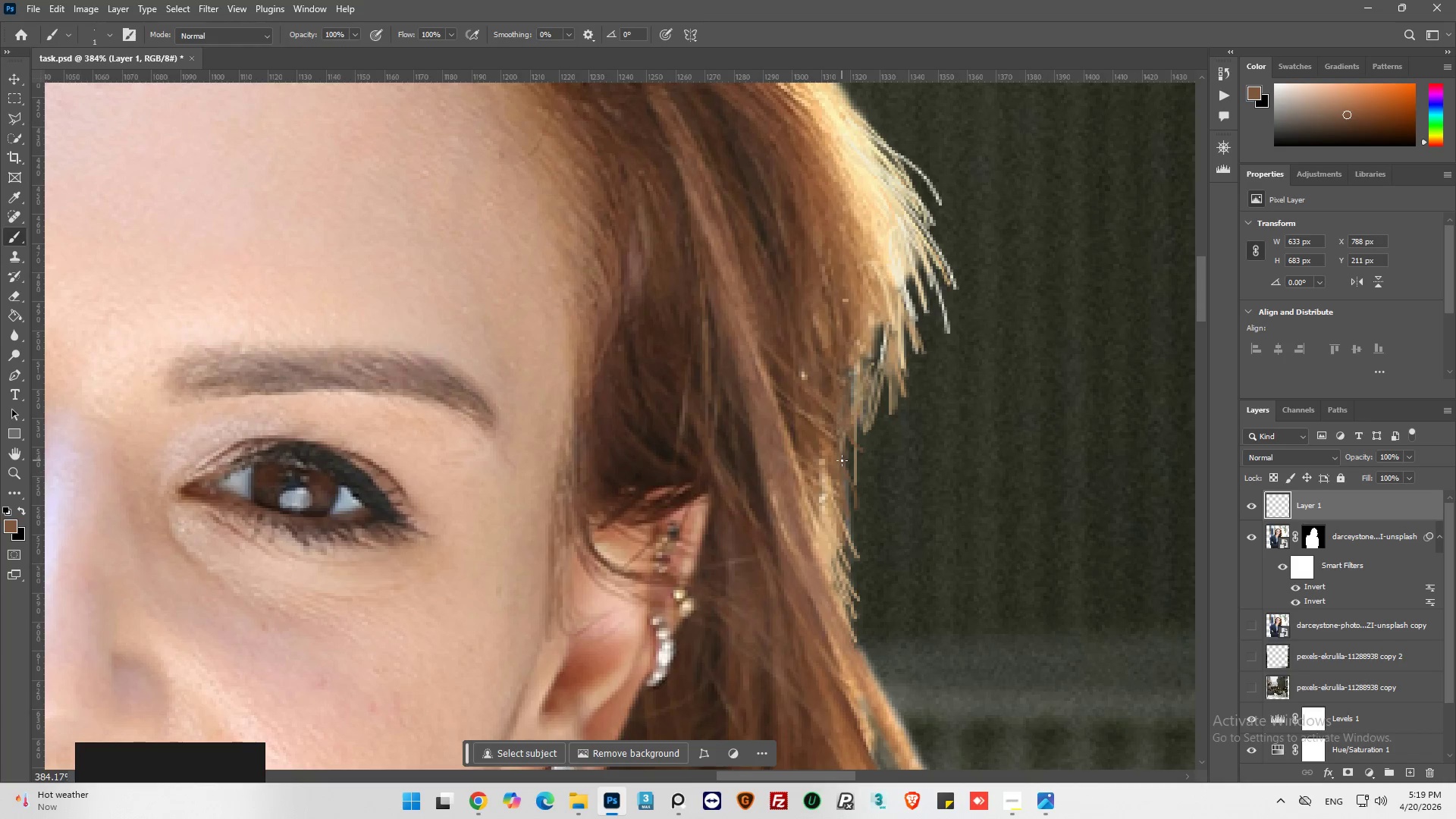 
left_click_drag(start_coordinate=[842, 462], to_coordinate=[852, 517])
 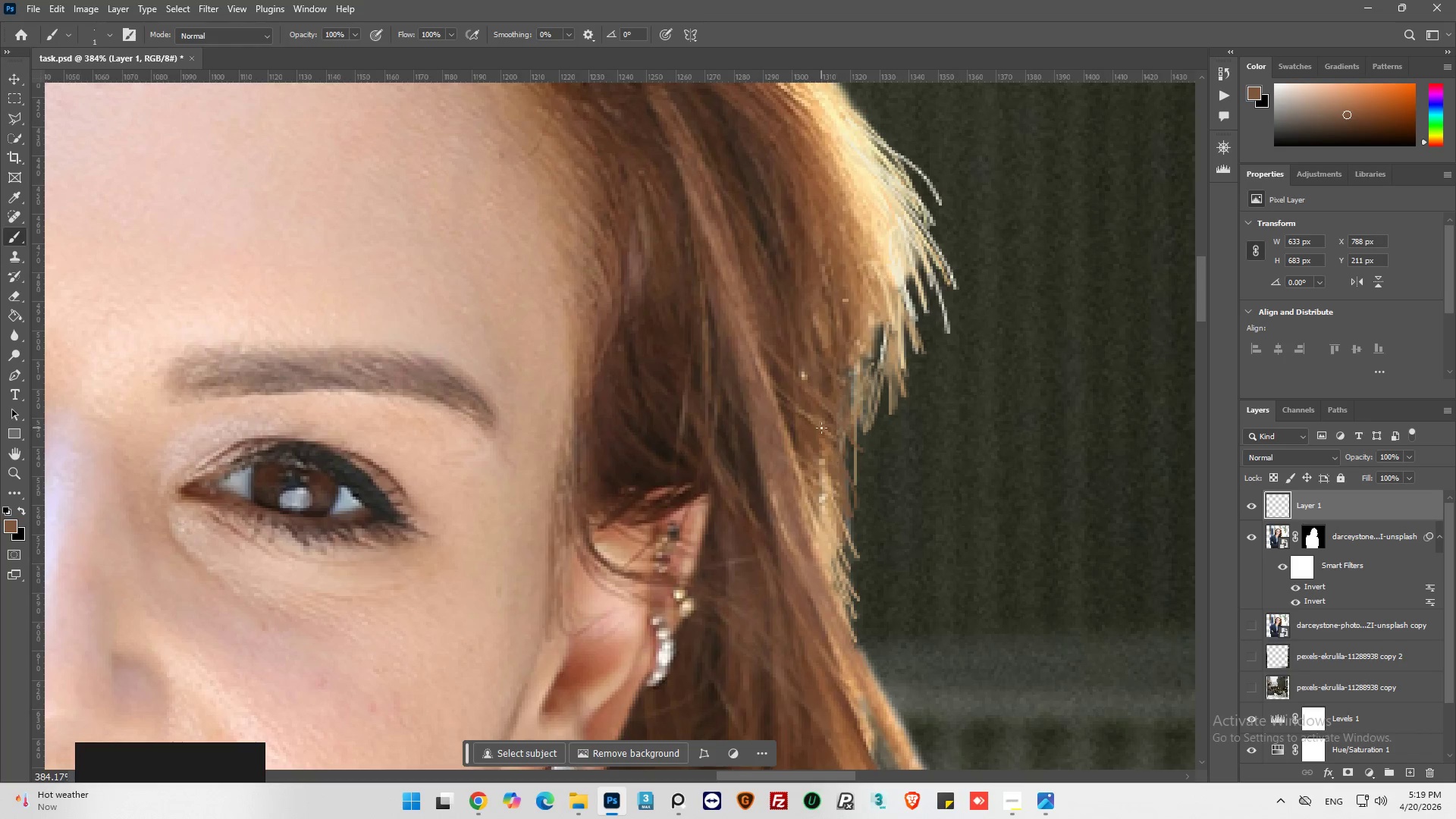 
left_click_drag(start_coordinate=[824, 438], to_coordinate=[848, 530])
 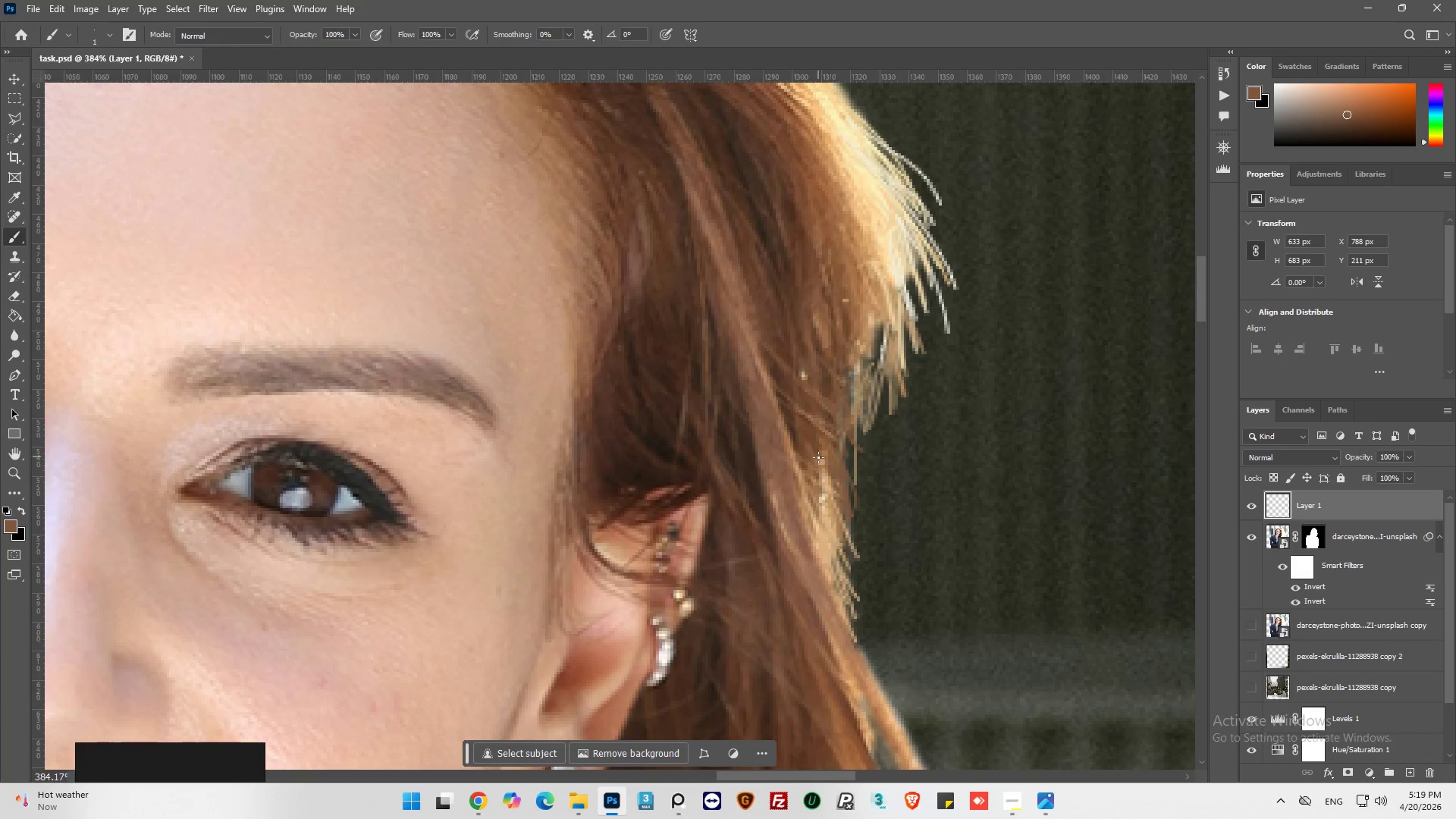 
left_click_drag(start_coordinate=[818, 460], to_coordinate=[824, 539])
 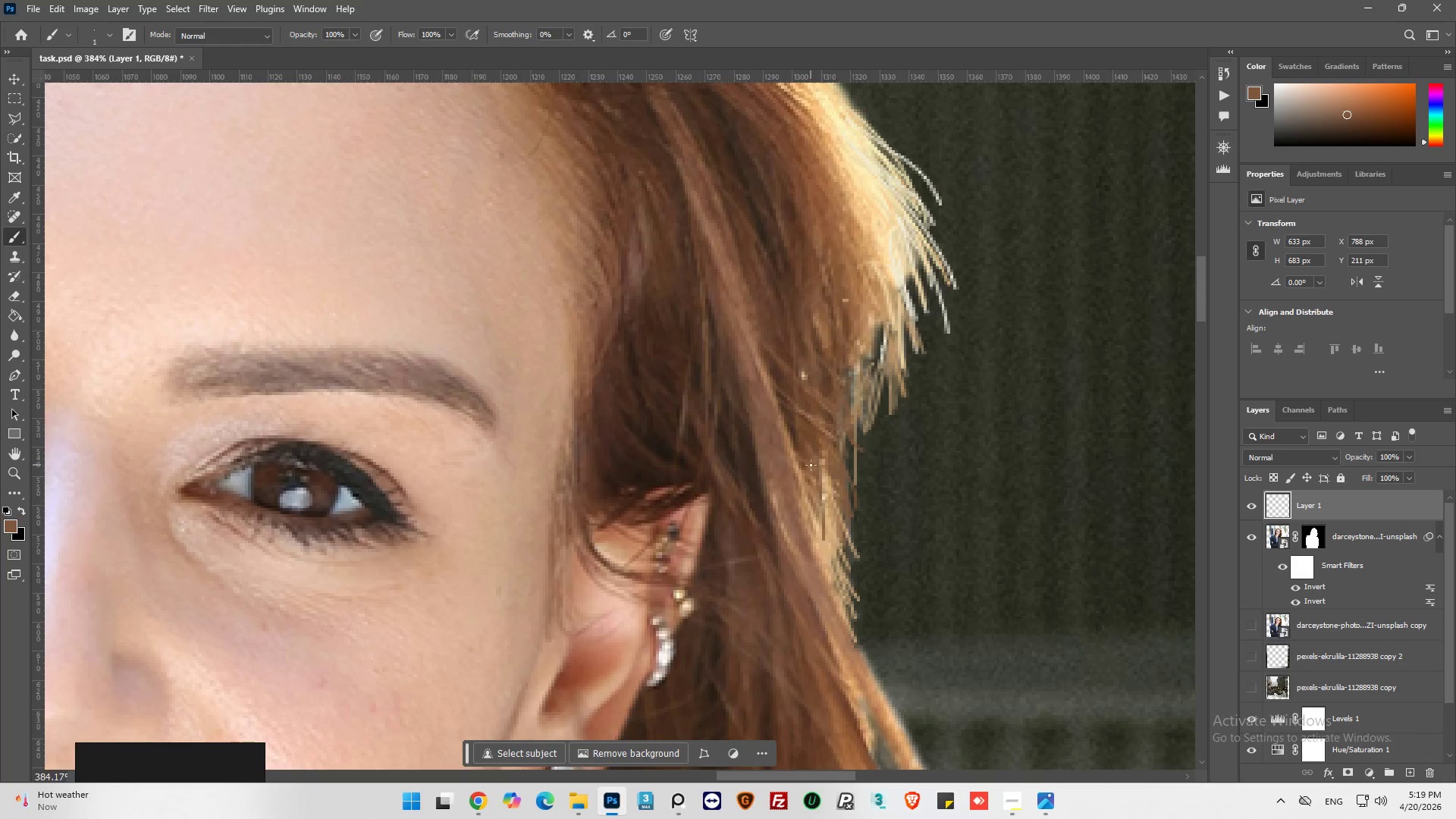 
left_click_drag(start_coordinate=[812, 469], to_coordinate=[840, 519])
 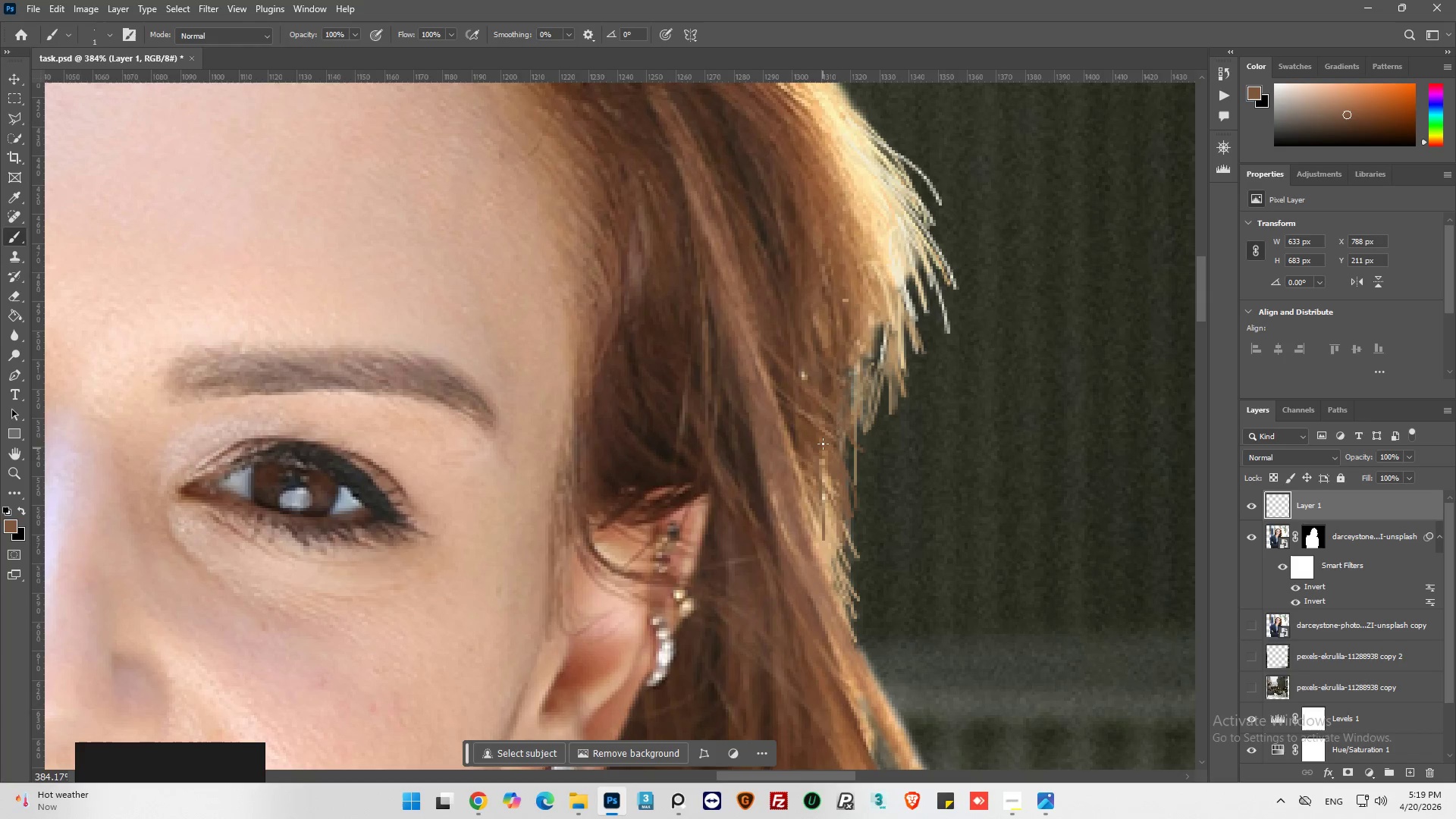 
left_click_drag(start_coordinate=[823, 444], to_coordinate=[830, 515])
 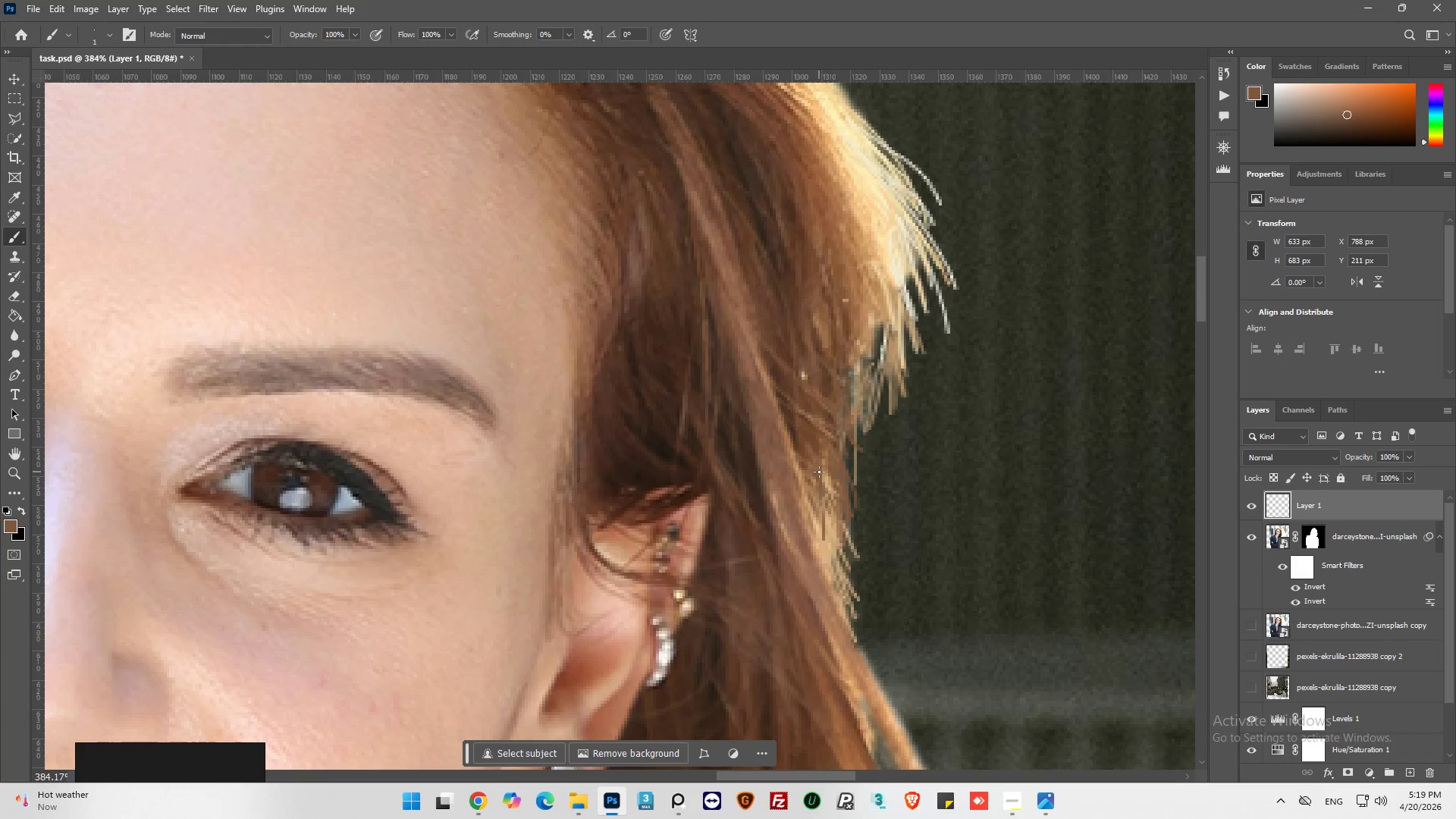 
left_click_drag(start_coordinate=[819, 478], to_coordinate=[846, 539])
 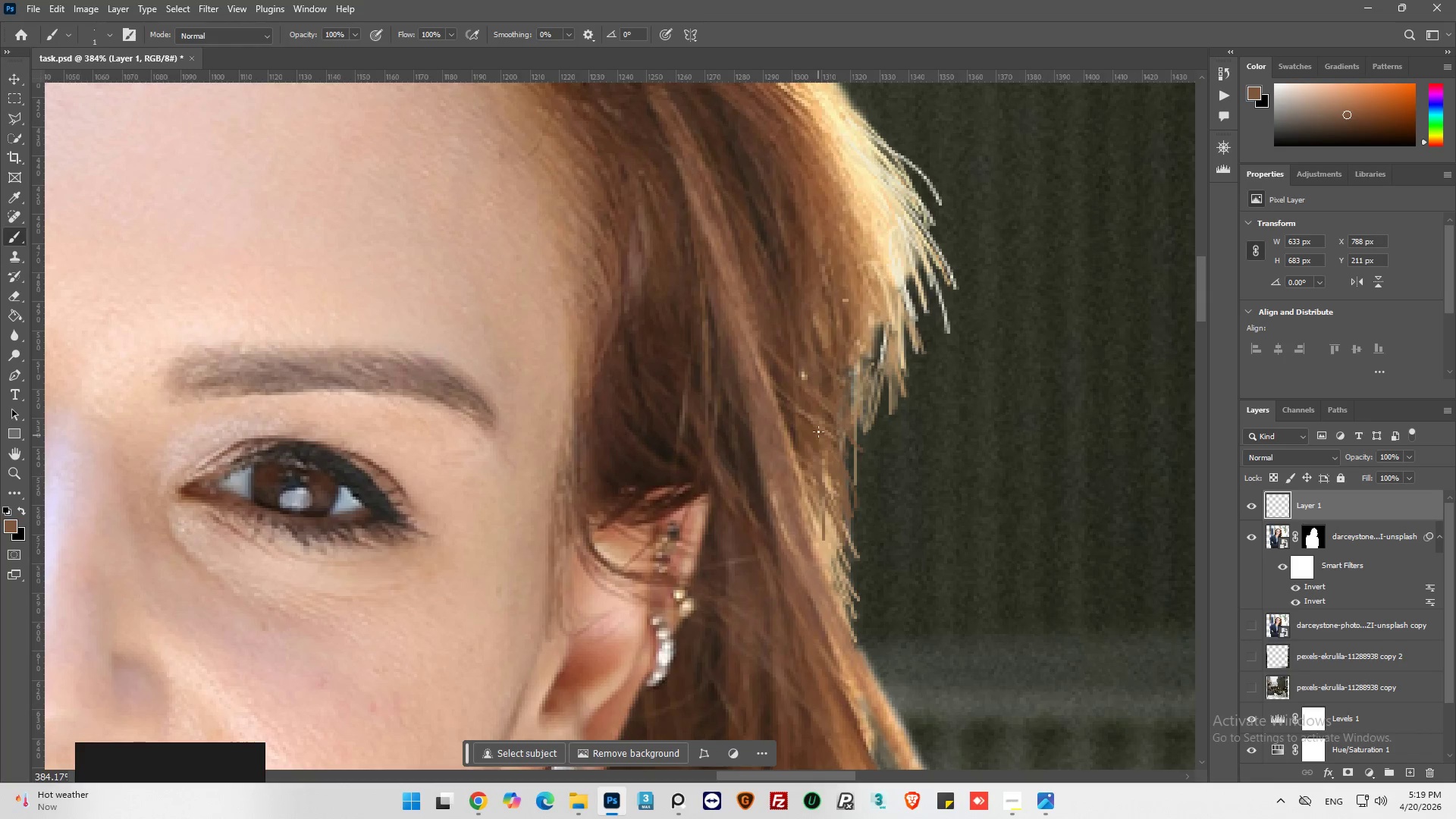 
left_click_drag(start_coordinate=[818, 434], to_coordinate=[849, 518])
 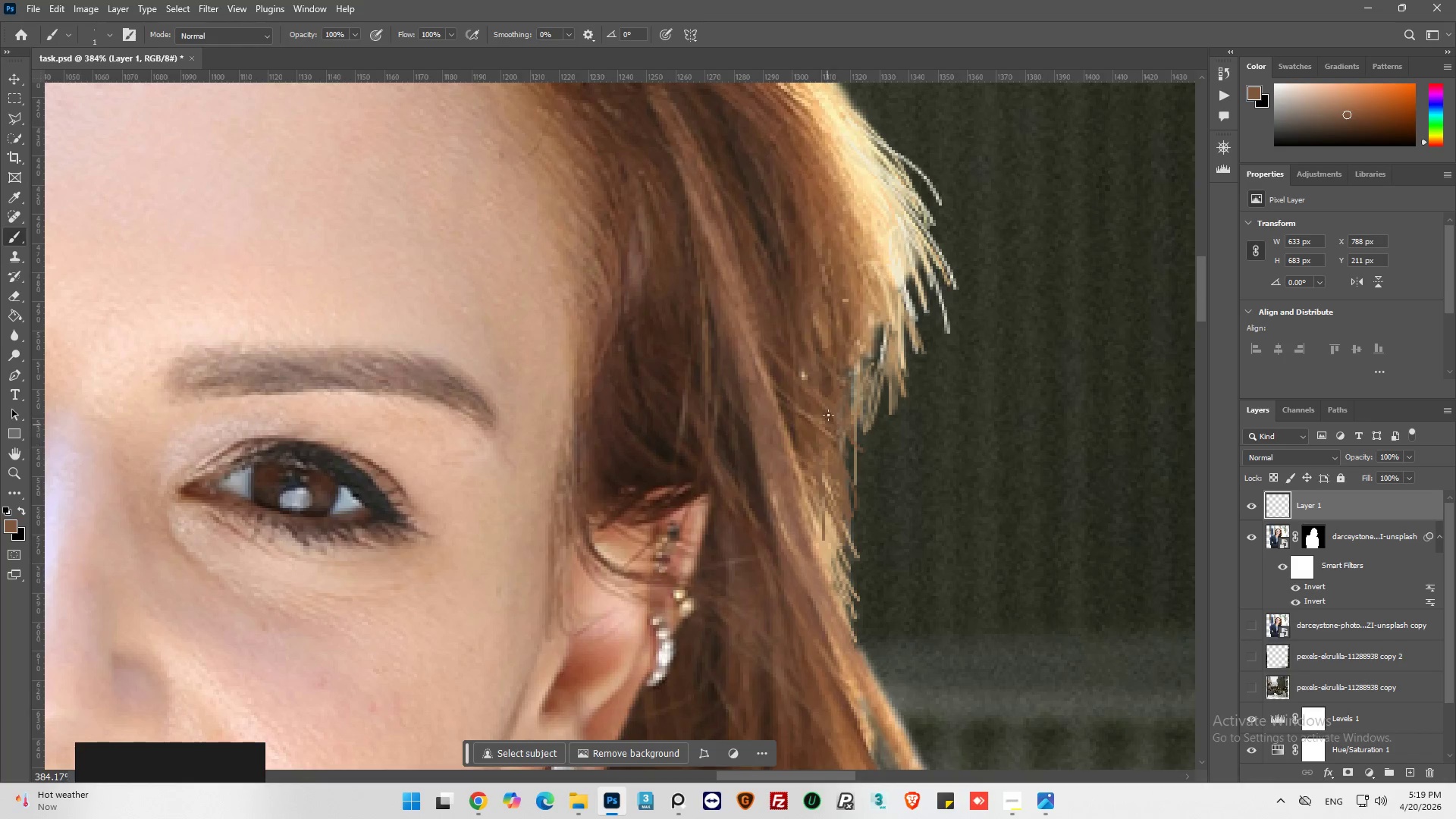 
left_click_drag(start_coordinate=[828, 415], to_coordinate=[852, 485])
 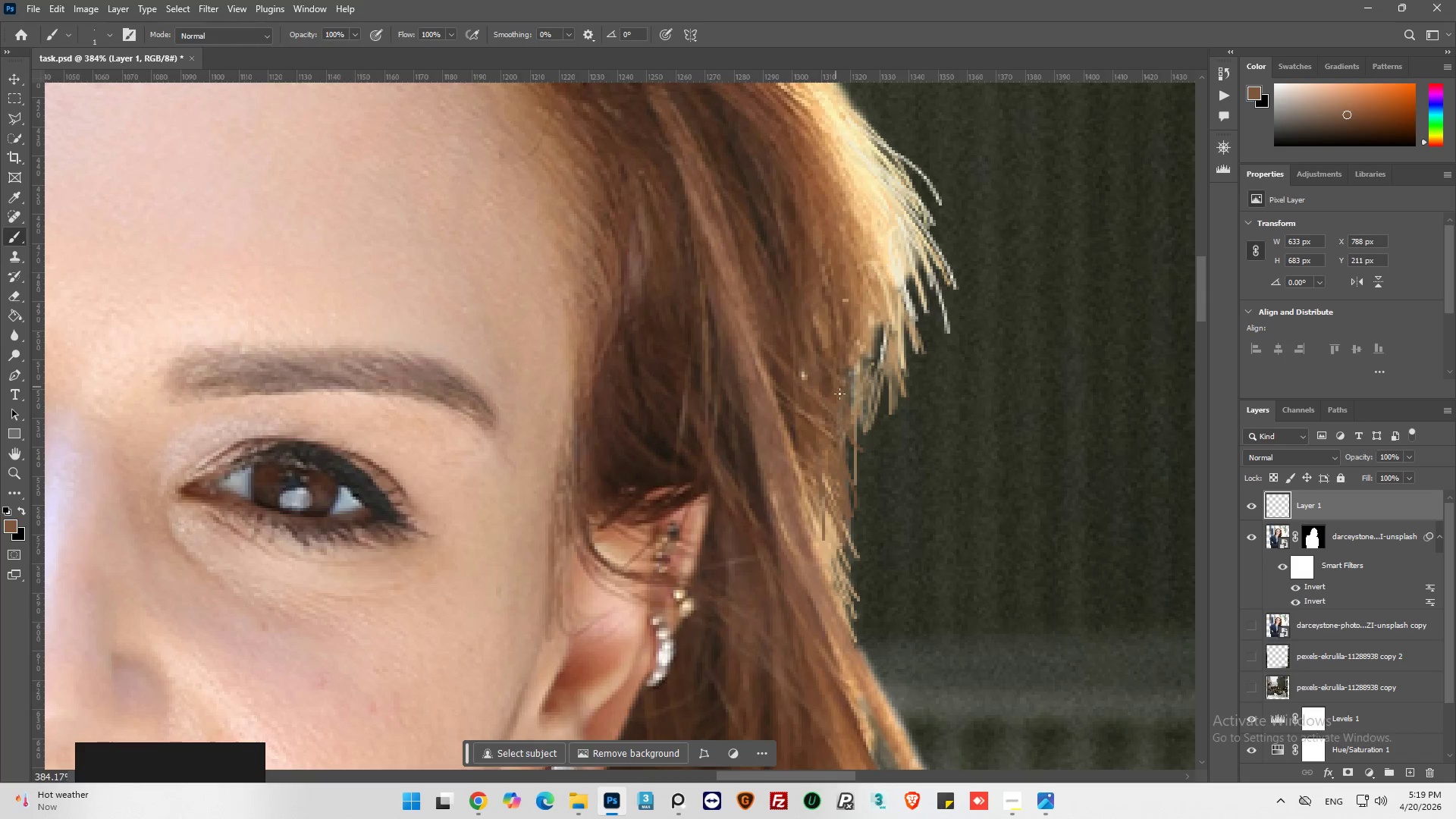 
left_click_drag(start_coordinate=[836, 387], to_coordinate=[861, 444])
 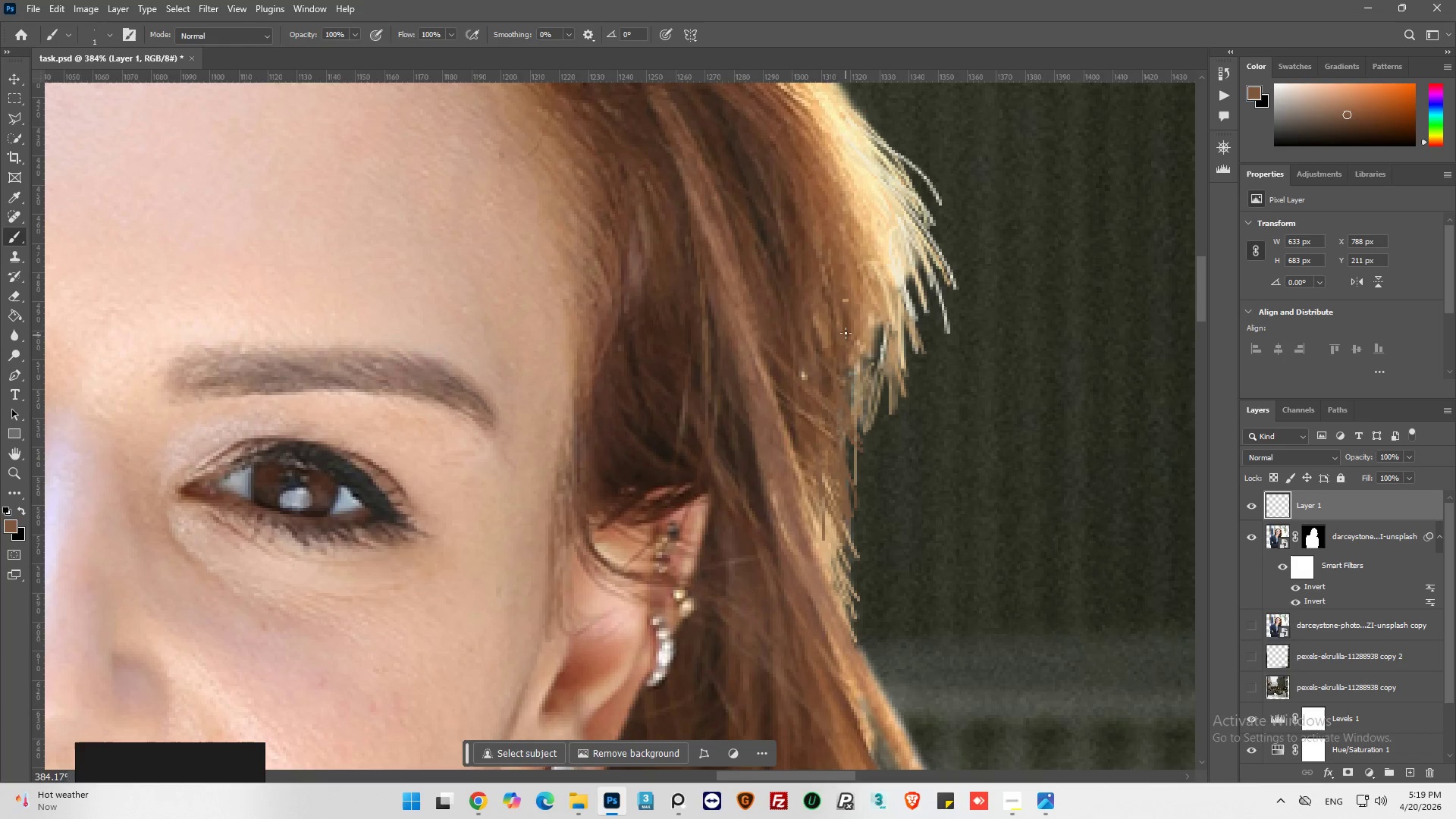 
left_click_drag(start_coordinate=[844, 346], to_coordinate=[864, 408])
 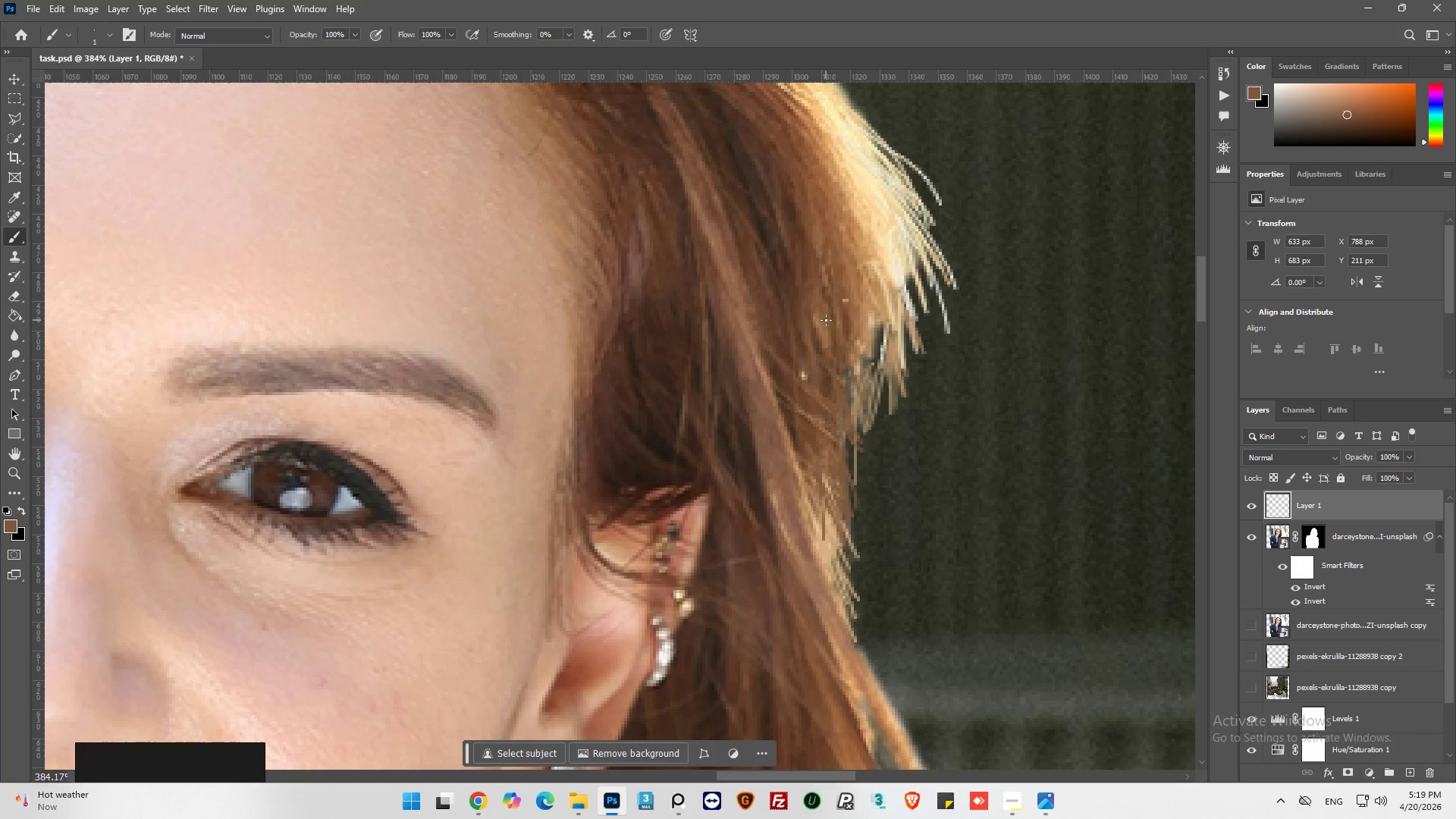 
left_click_drag(start_coordinate=[830, 325], to_coordinate=[859, 397])
 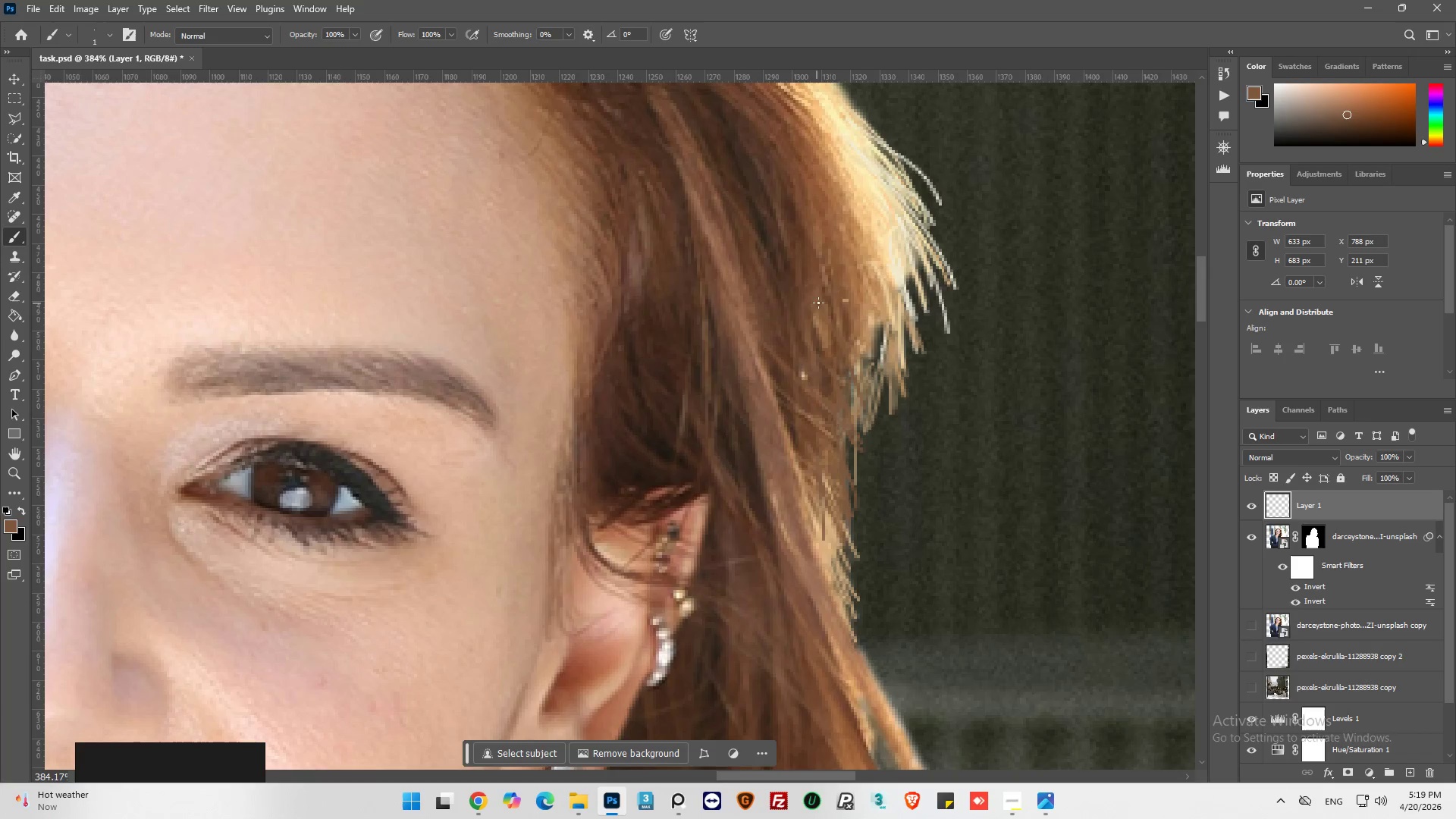 
left_click_drag(start_coordinate=[838, 325], to_coordinate=[862, 401])
 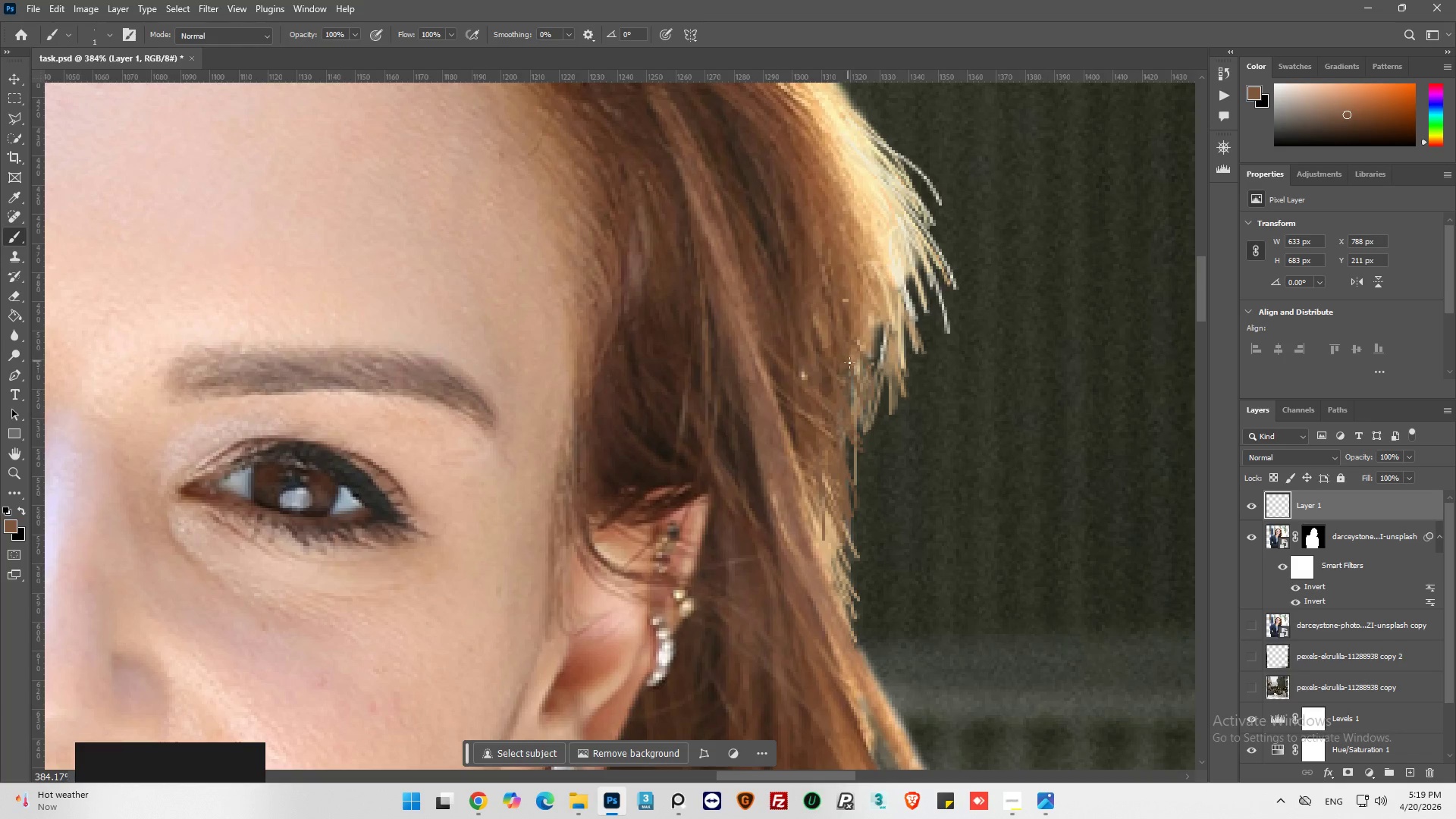 
left_click_drag(start_coordinate=[849, 364], to_coordinate=[861, 423])
 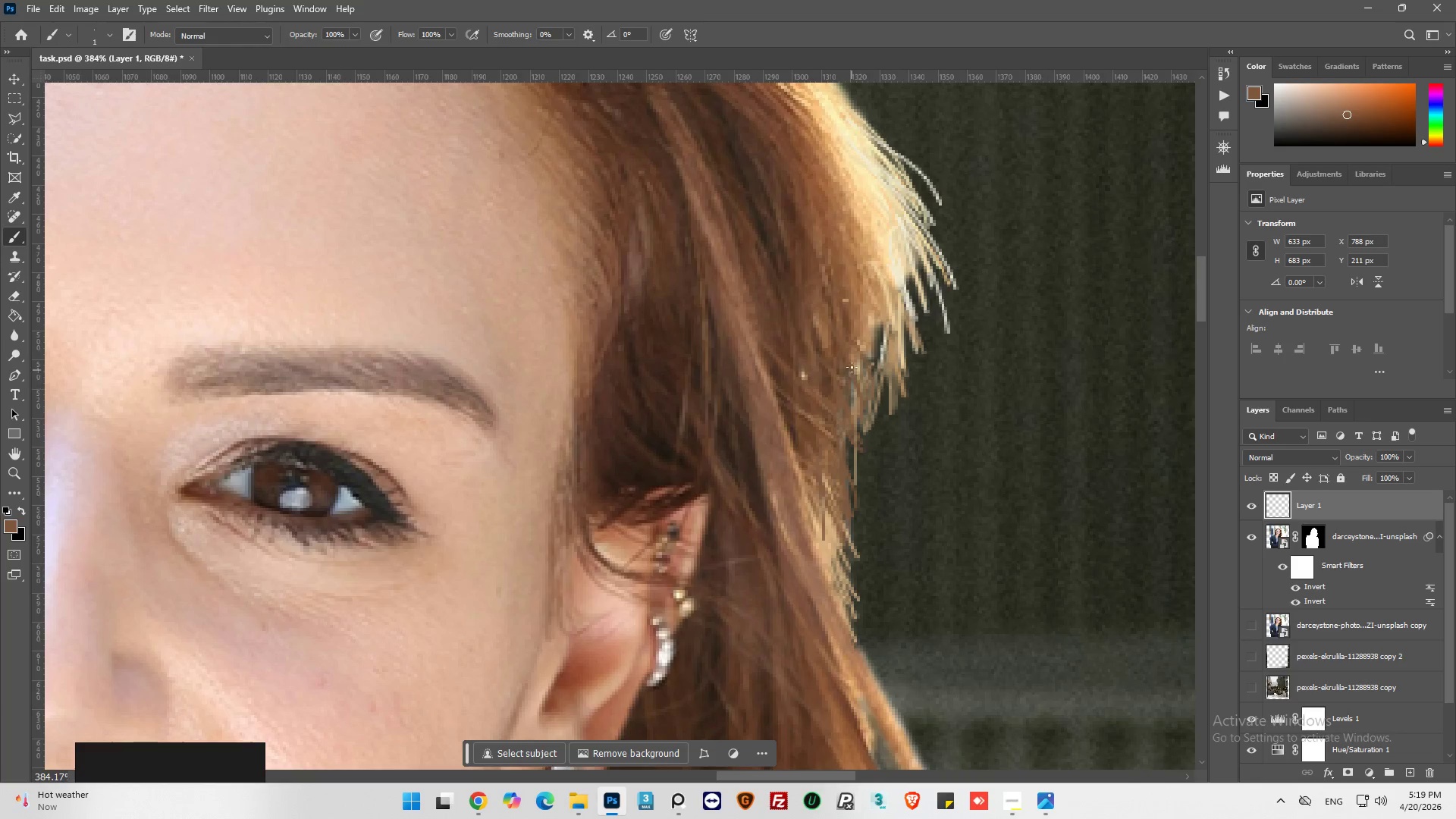 
left_click_drag(start_coordinate=[852, 380], to_coordinate=[853, 450])
 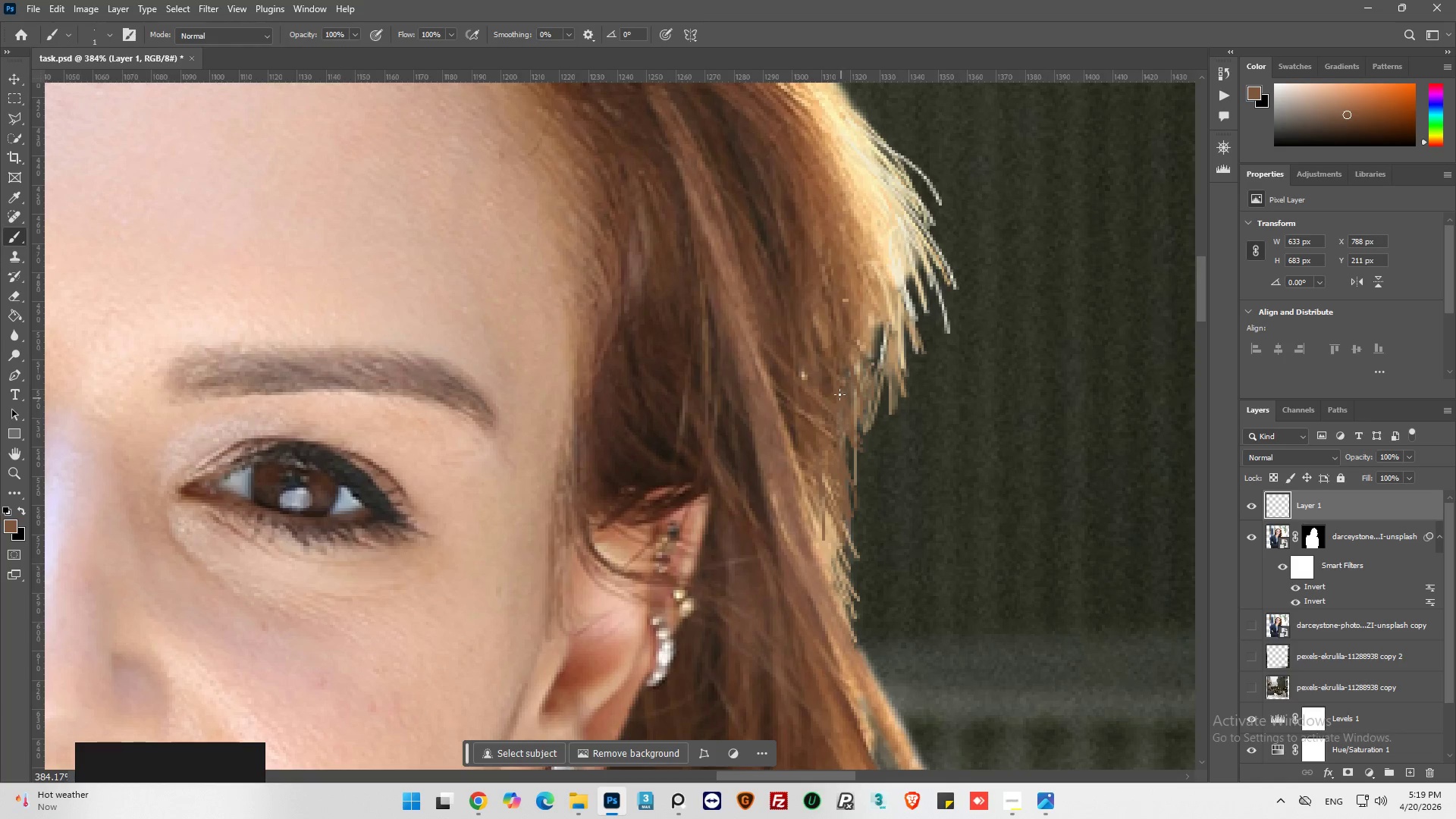 
left_click_drag(start_coordinate=[839, 400], to_coordinate=[857, 491])
 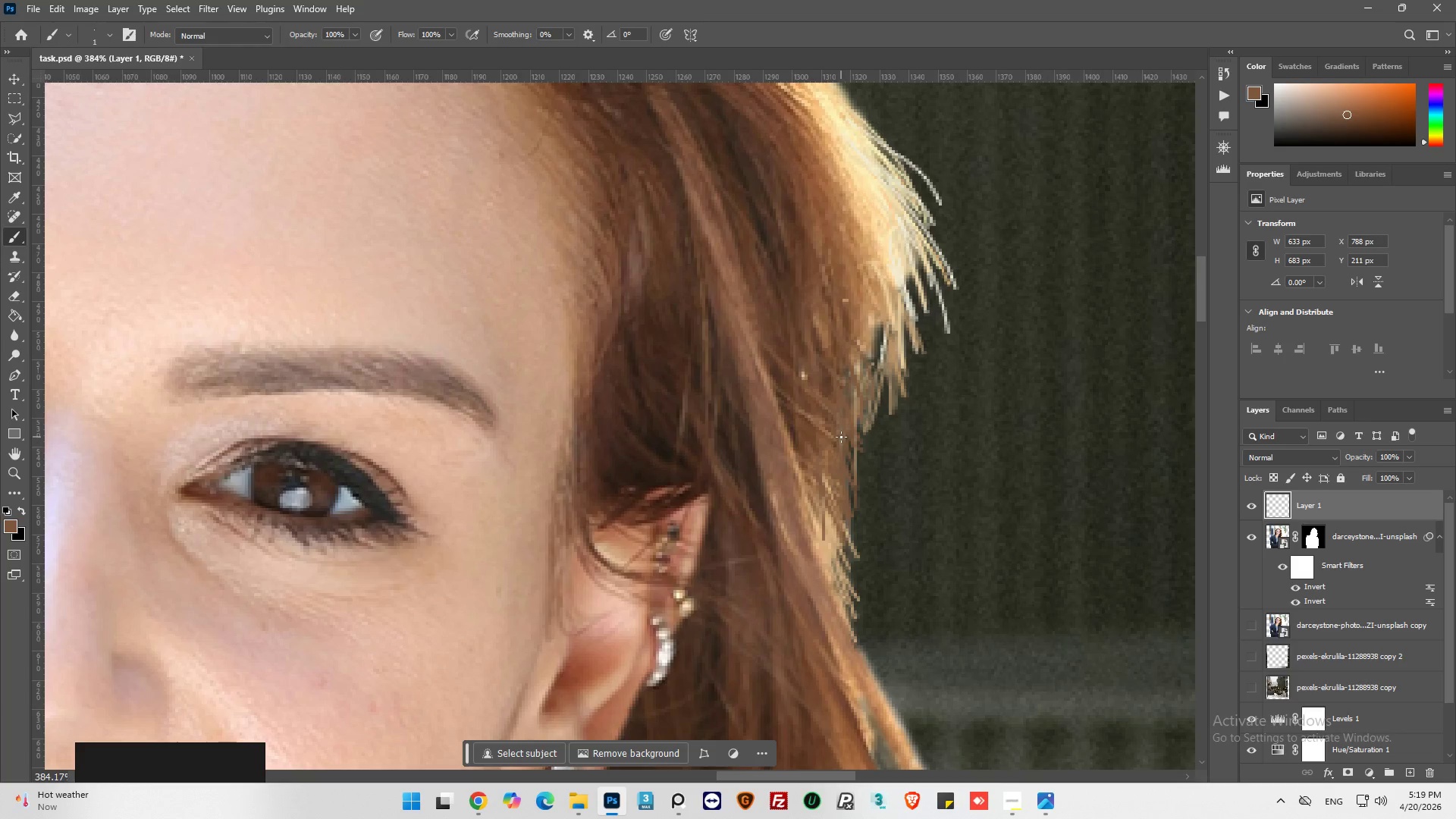 
left_click_drag(start_coordinate=[841, 441], to_coordinate=[838, 479])
 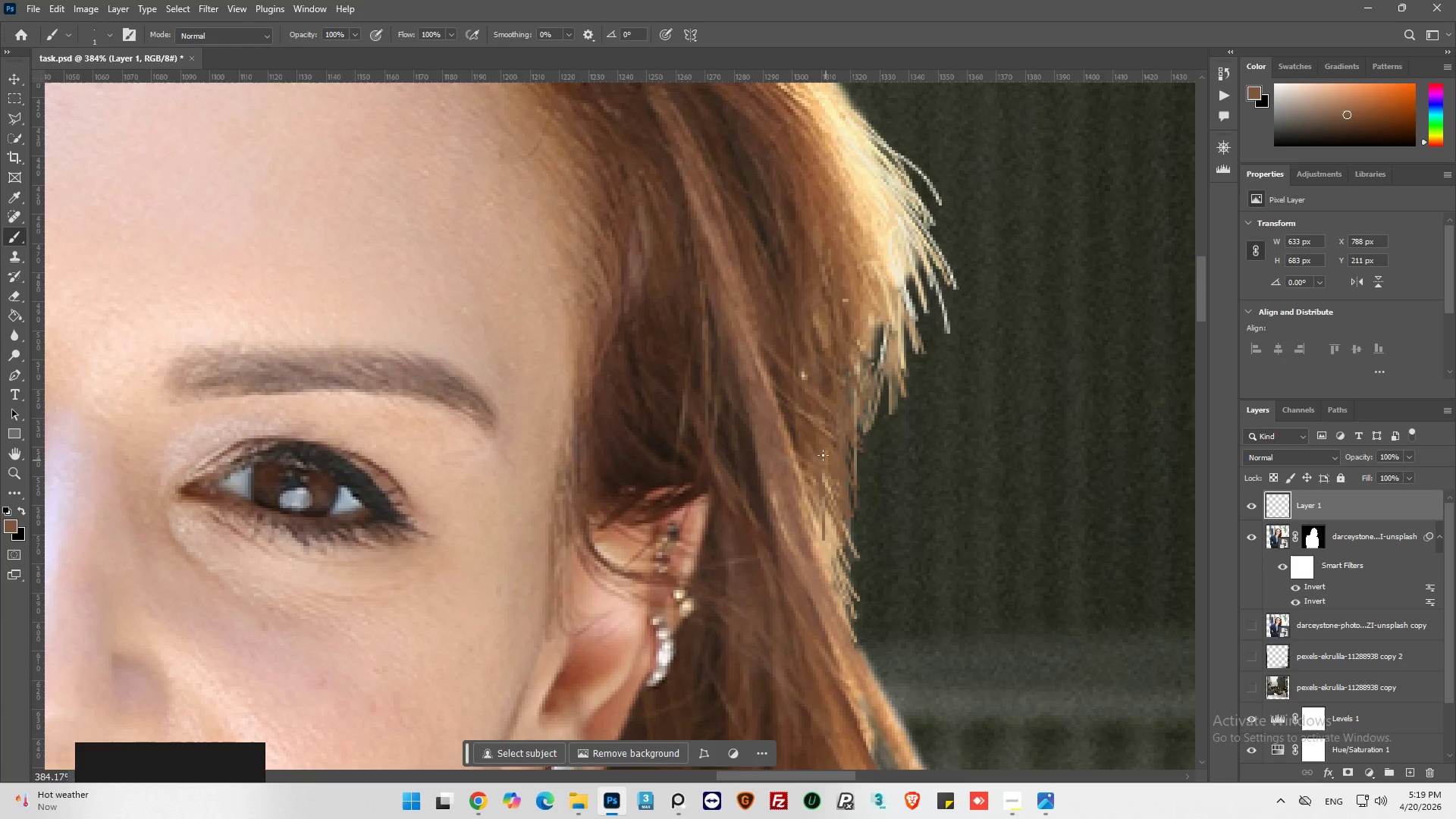 
left_click_drag(start_coordinate=[823, 461], to_coordinate=[823, 518])
 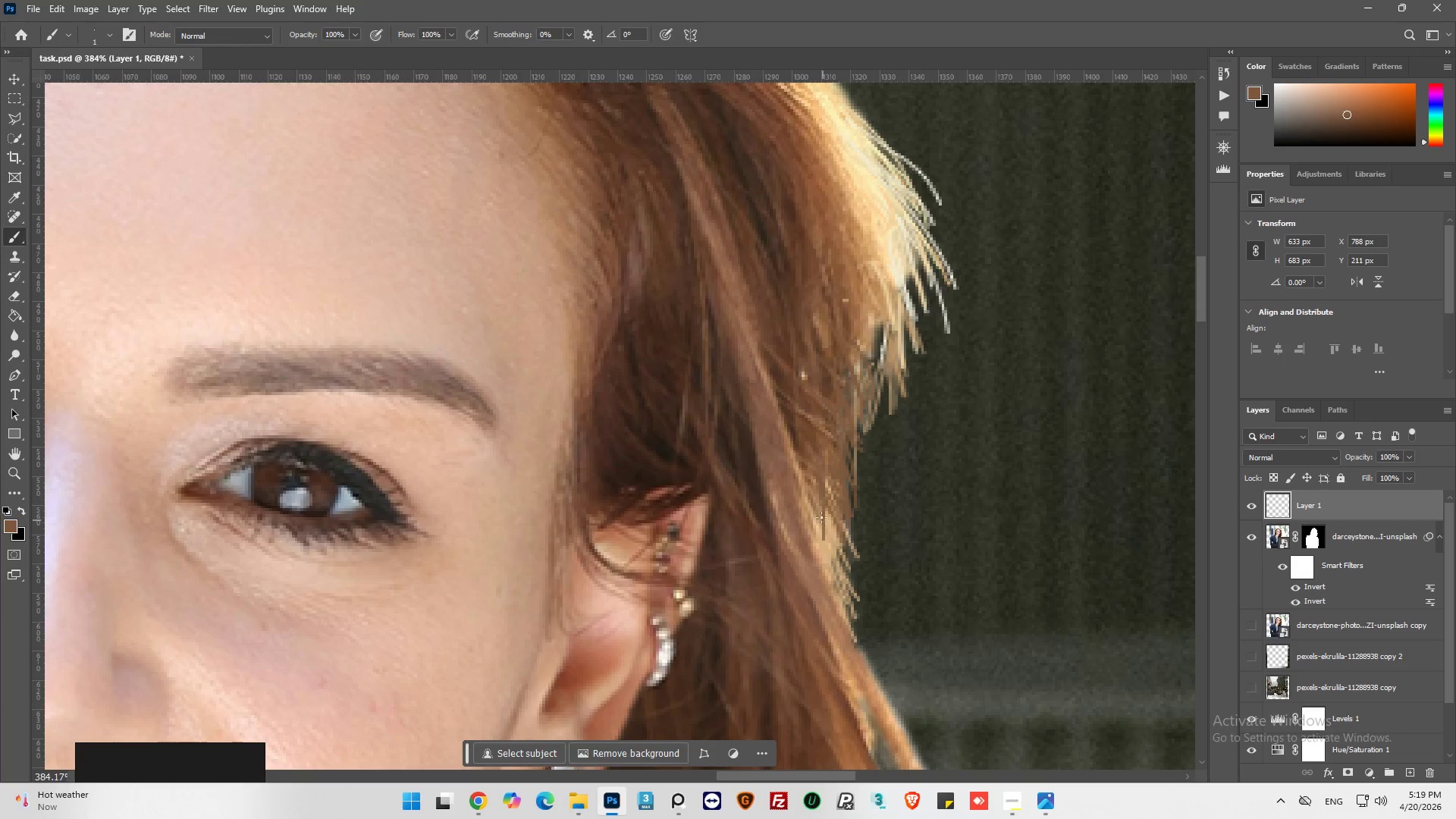 
key(Alt+AltLeft)
 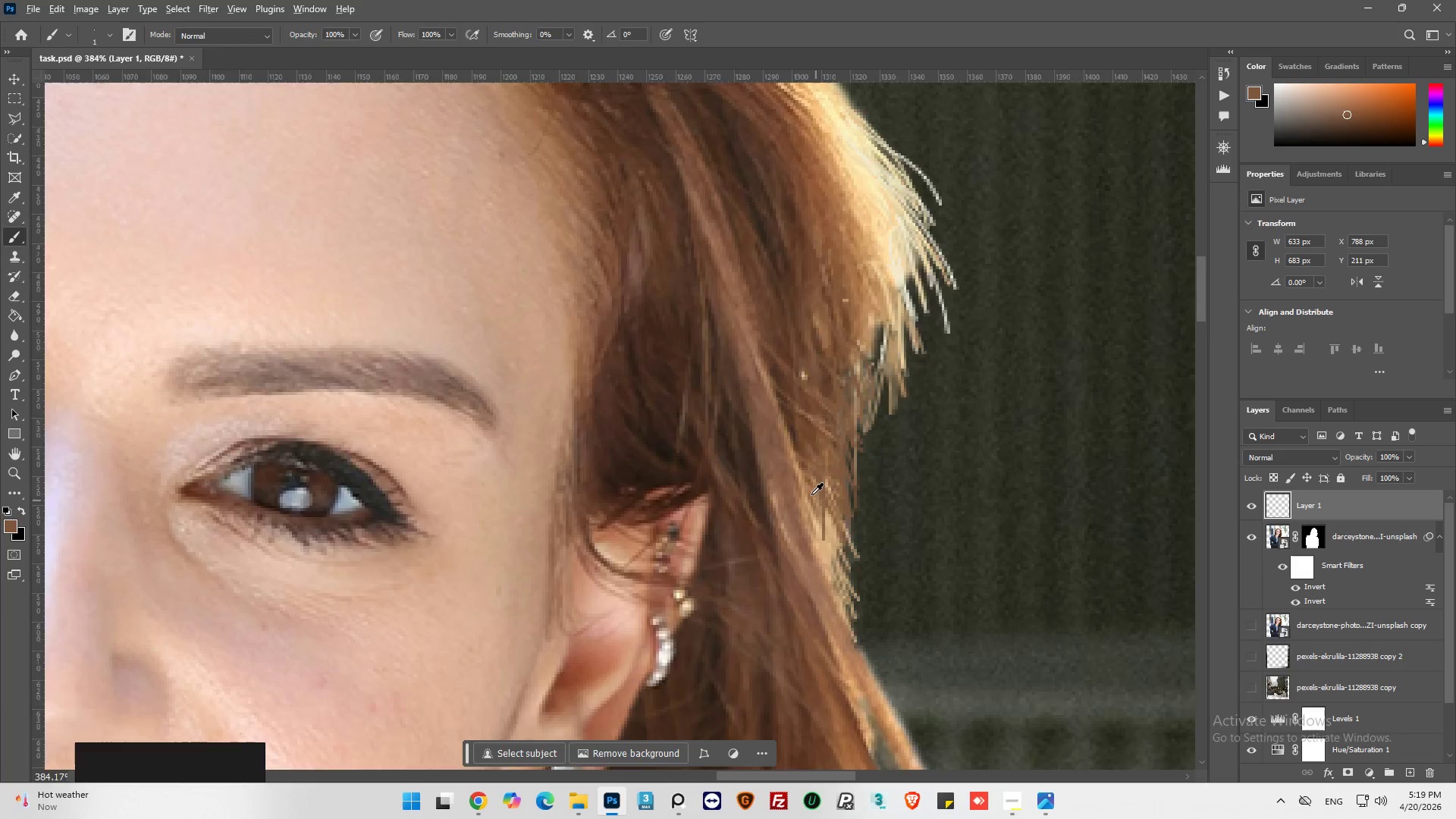 
key(Alt+AltLeft)
 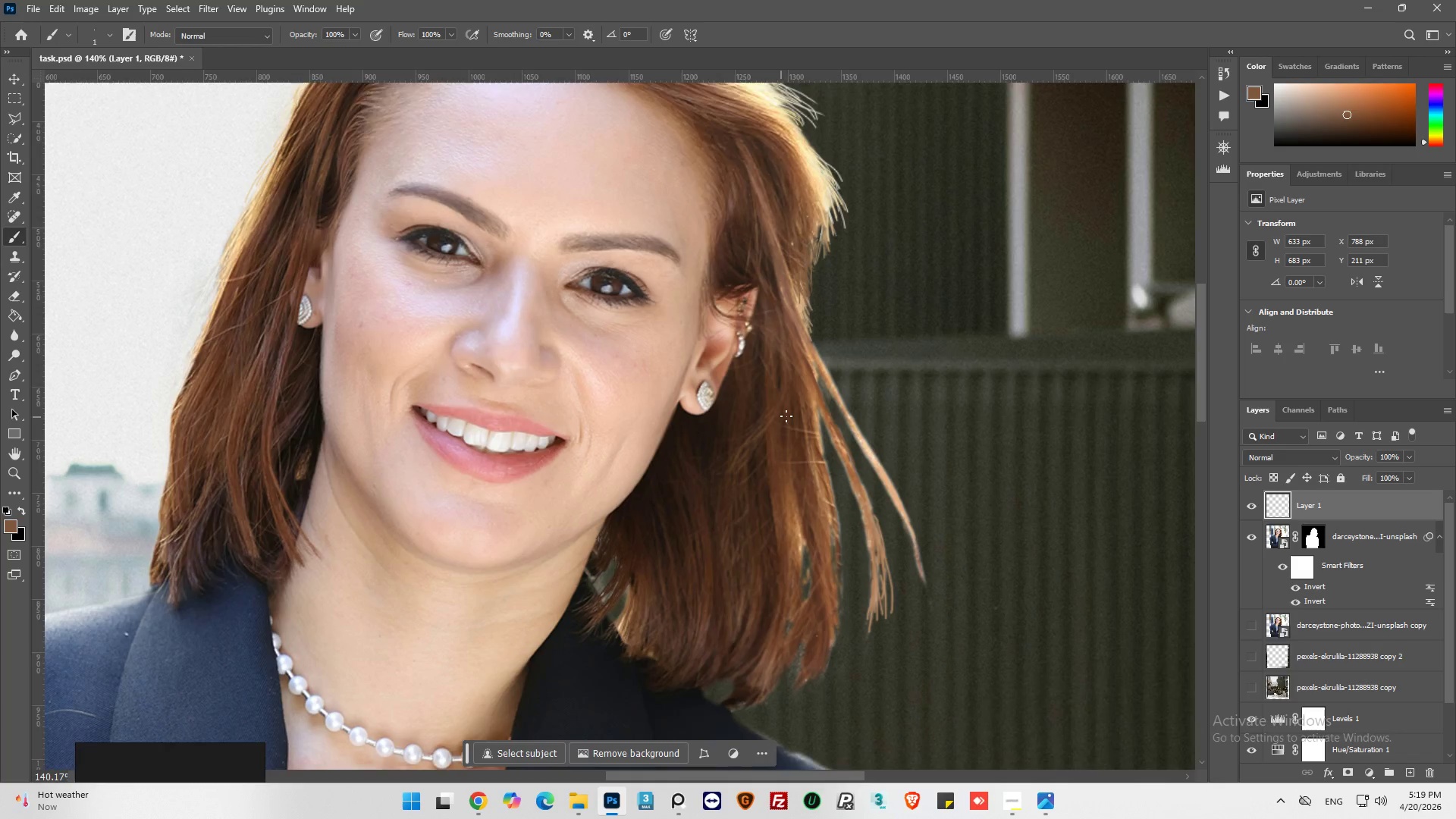 
hold_key(key=AltLeft, duration=0.41)
scroll: coordinate [789, 416], scroll_direction: down, amount: 41.0
 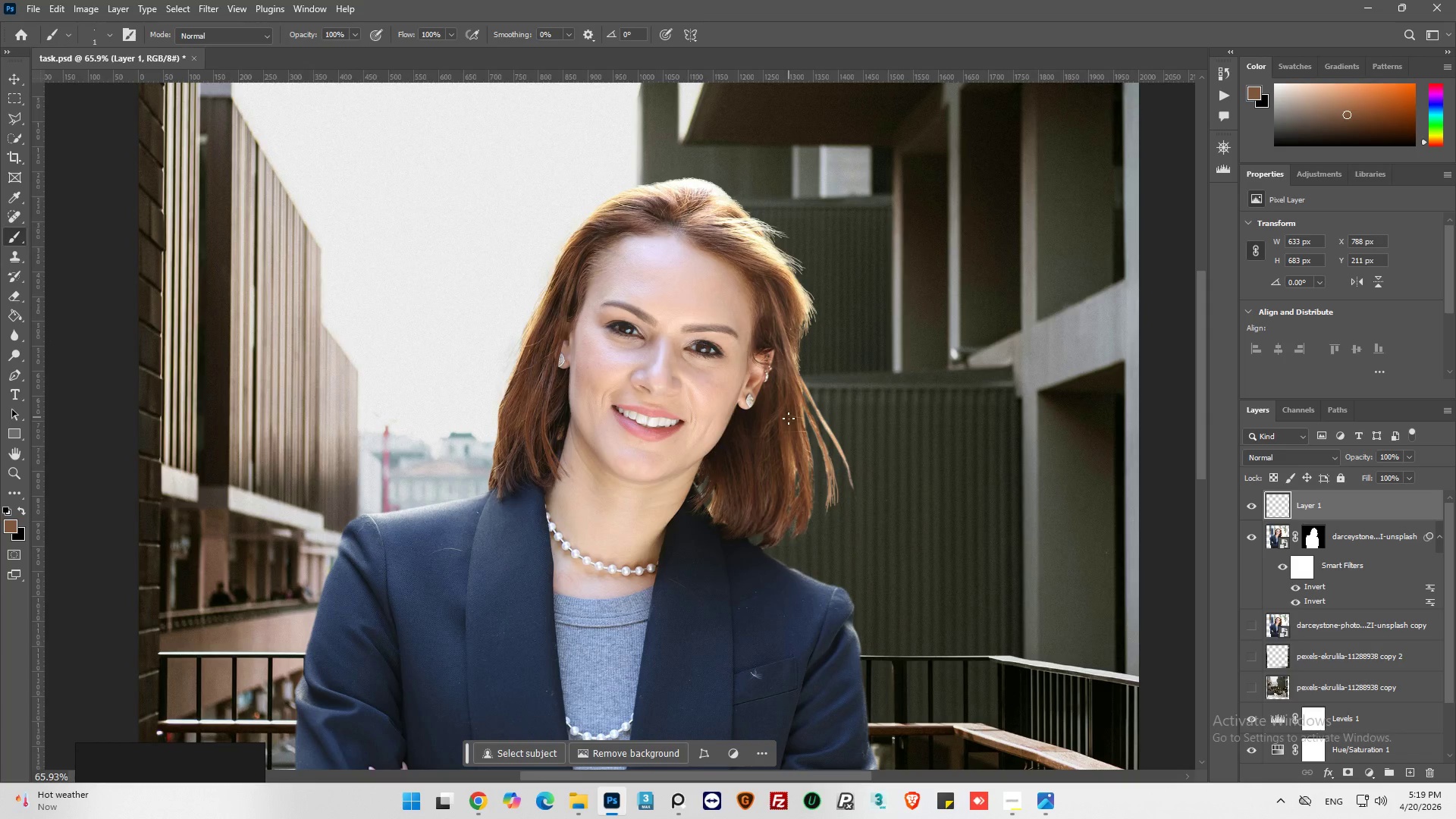 
hold_key(key=AltLeft, duration=0.39)
scroll: coordinate [791, 516], scroll_direction: up, amount: 8.0
 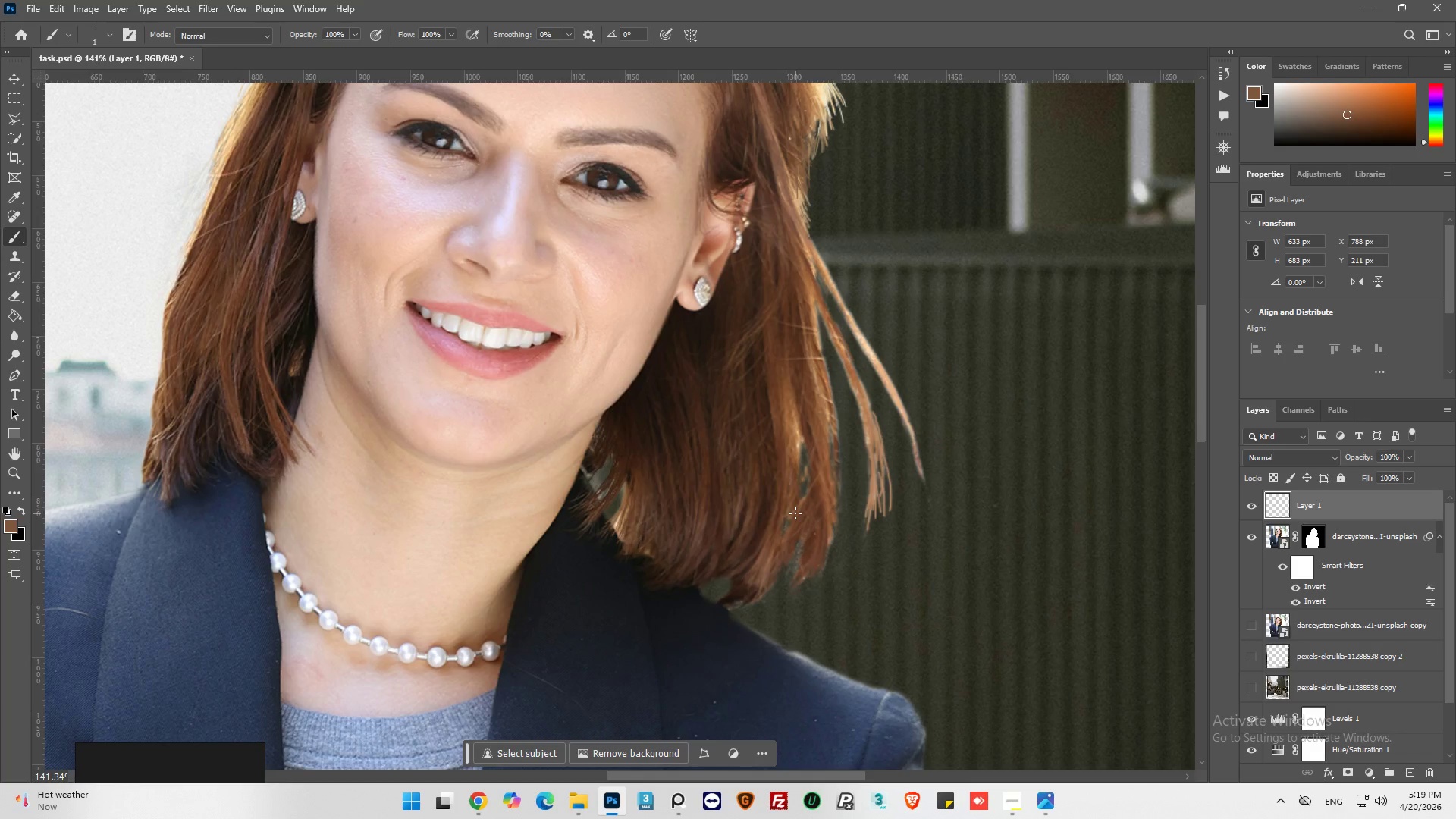 
key(Alt+AltLeft)
 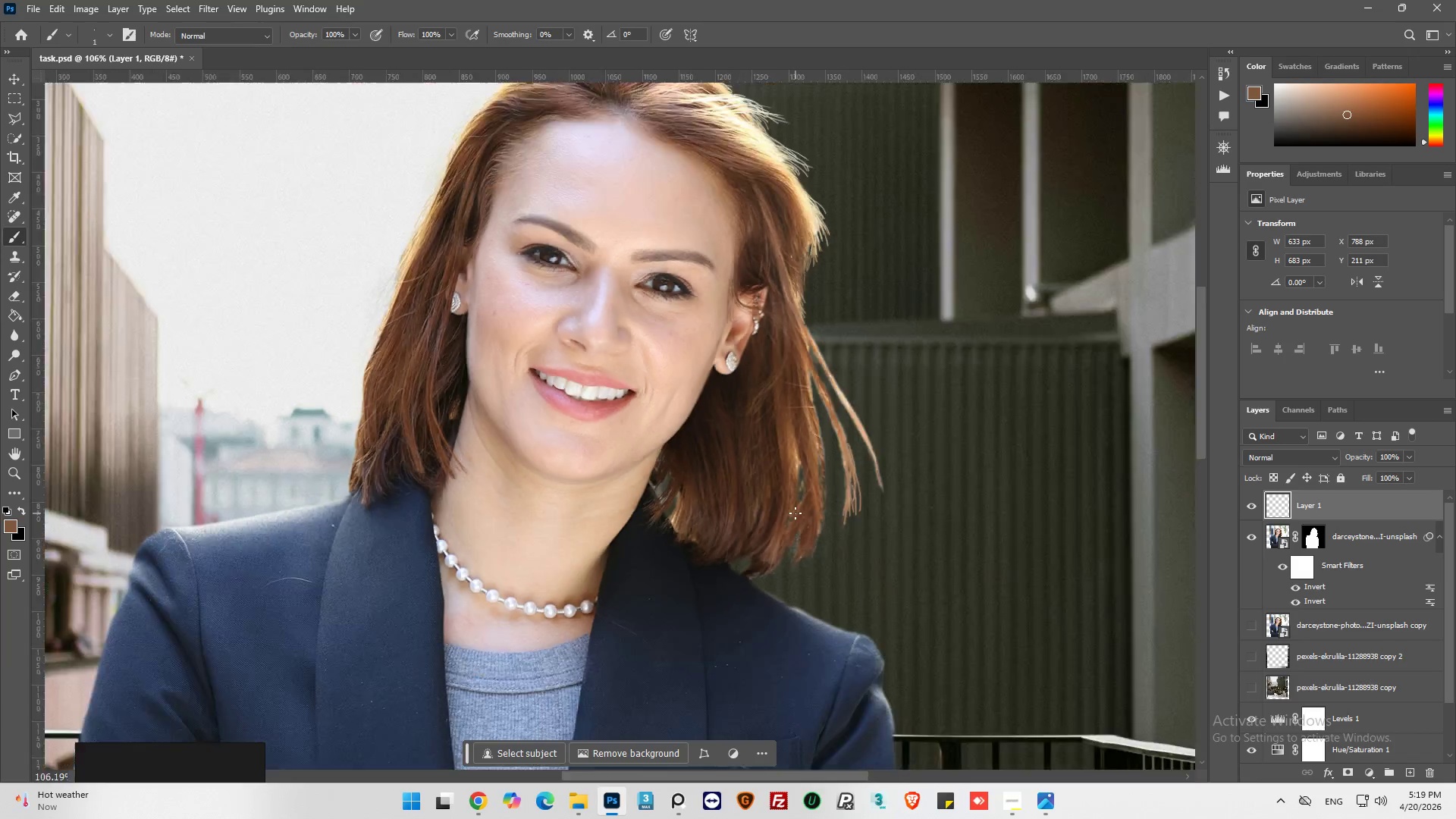 
scroll: coordinate [795, 513], scroll_direction: down, amount: 6.0
 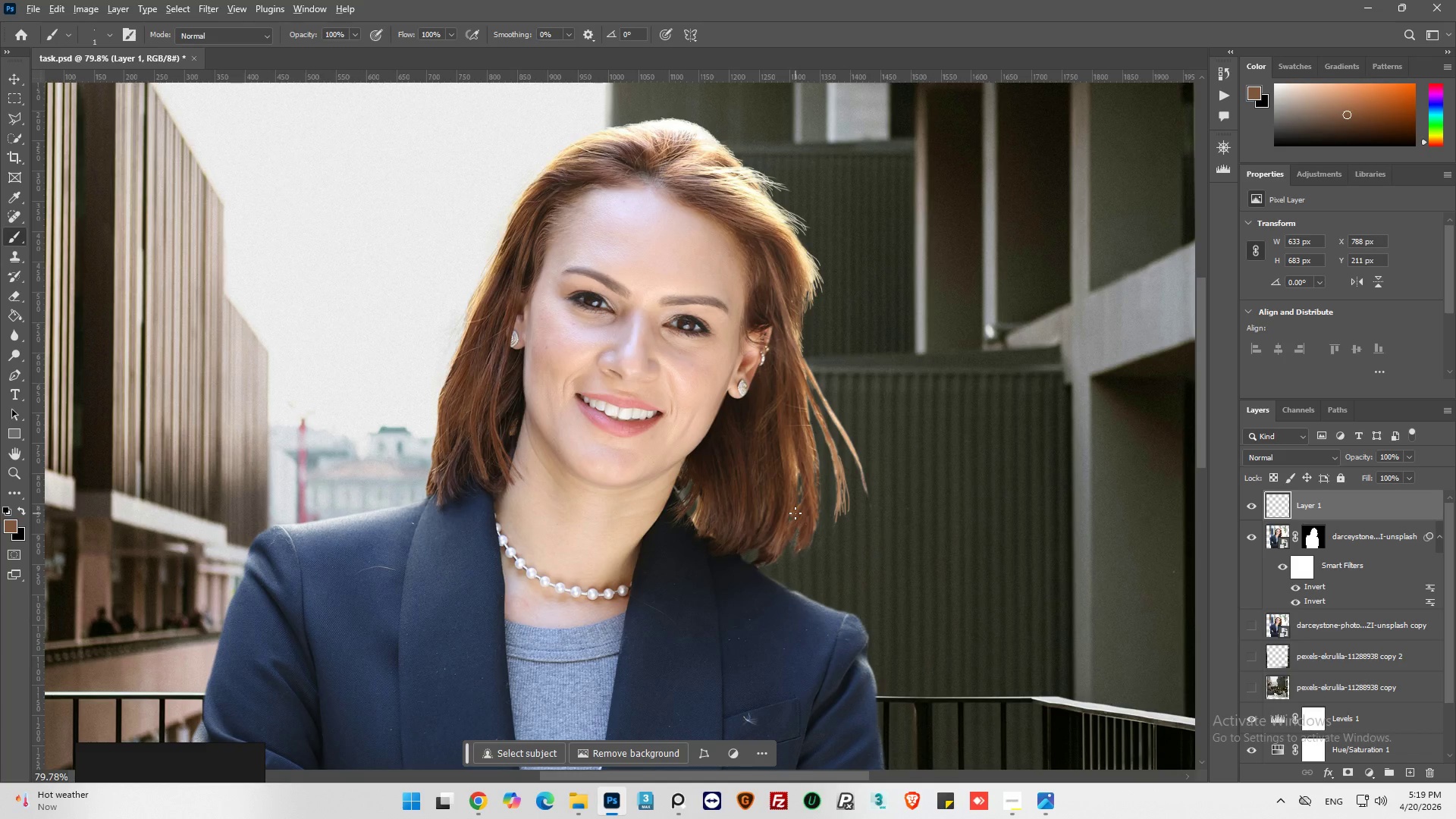 
hold_key(key=AltLeft, duration=0.62)
 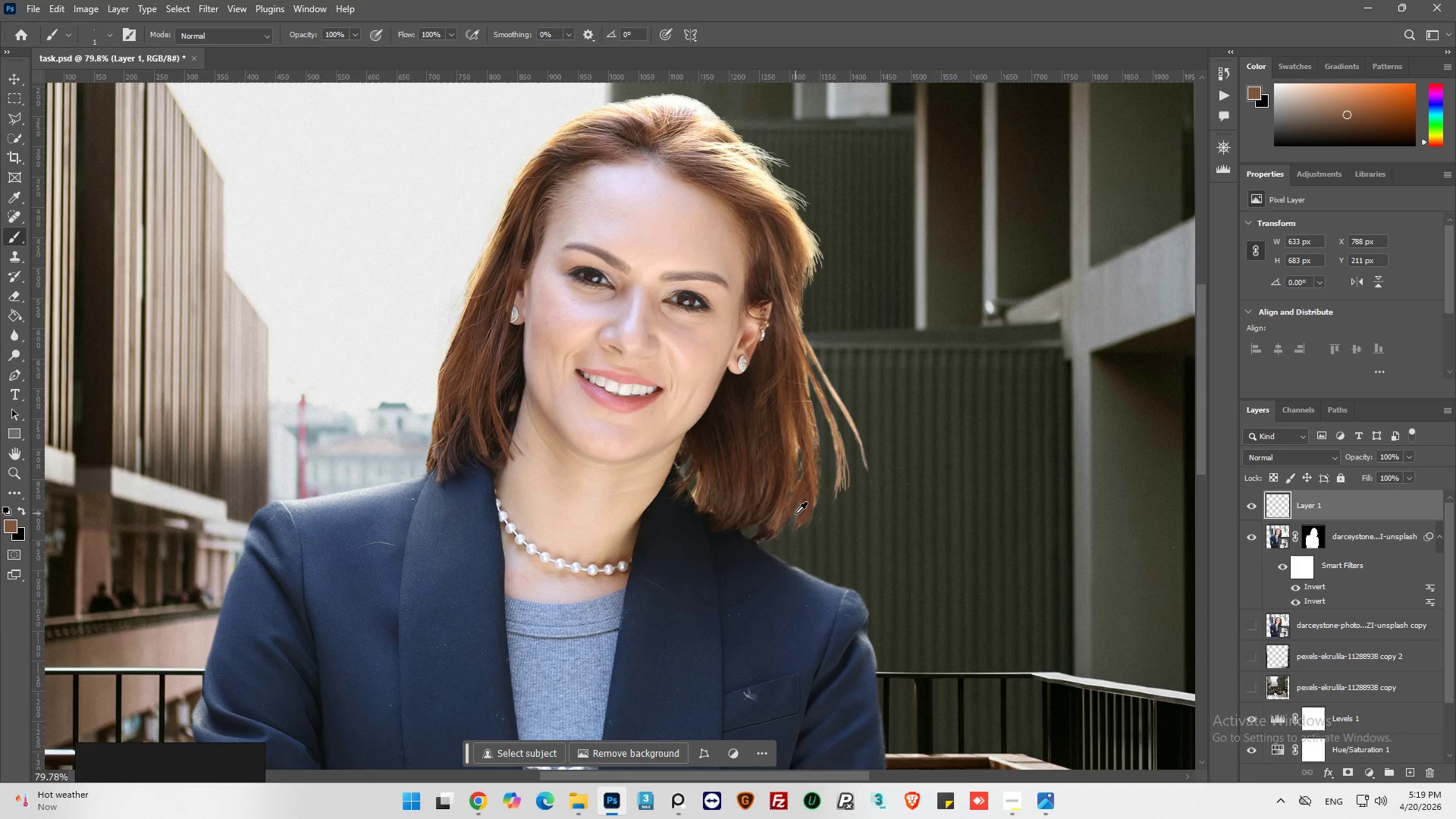 
key(Alt+AltLeft)
 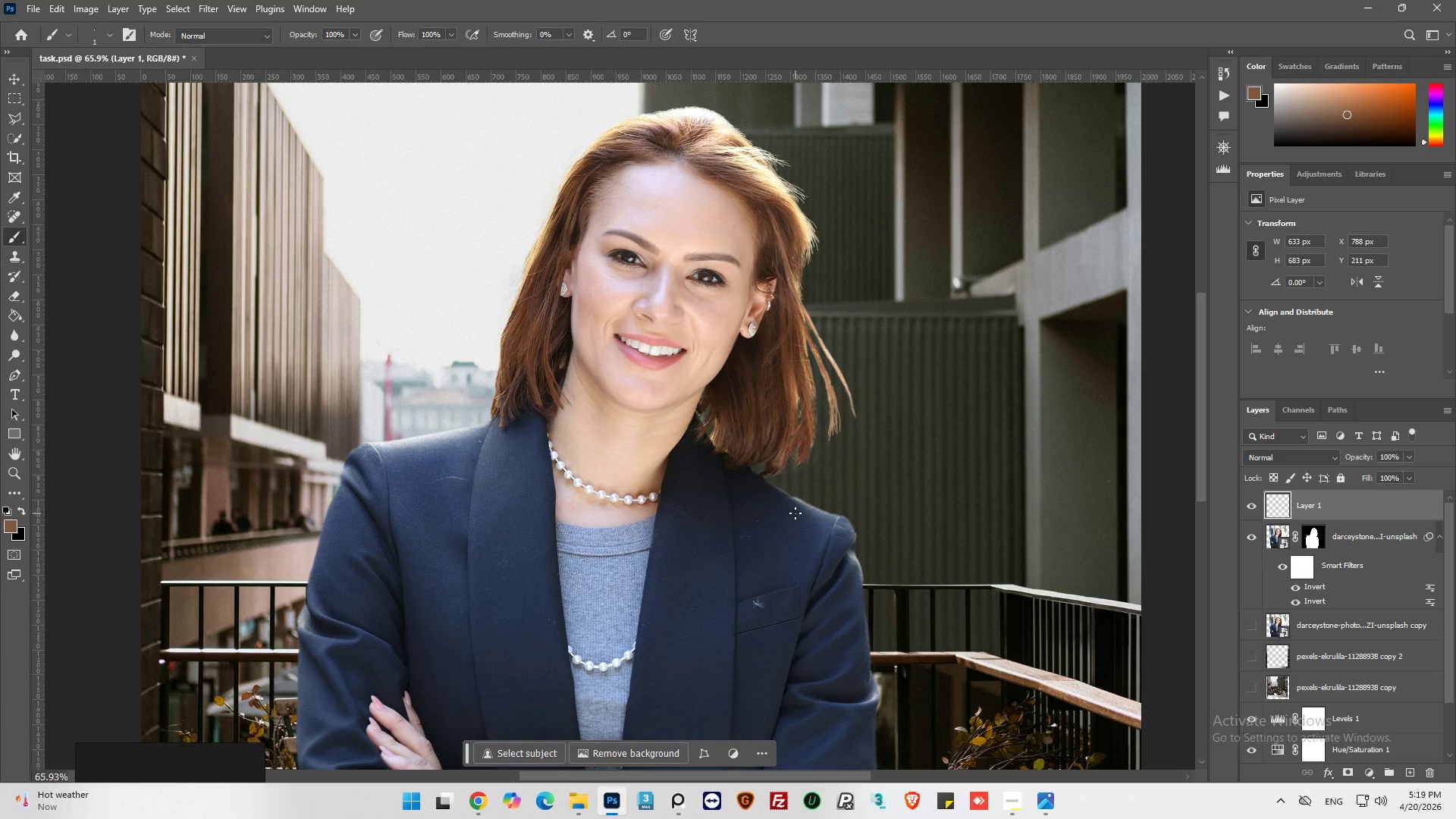 
hold_key(key=AltLeft, duration=0.67)
scroll: coordinate [795, 513], scroll_direction: down, amount: 9.0
 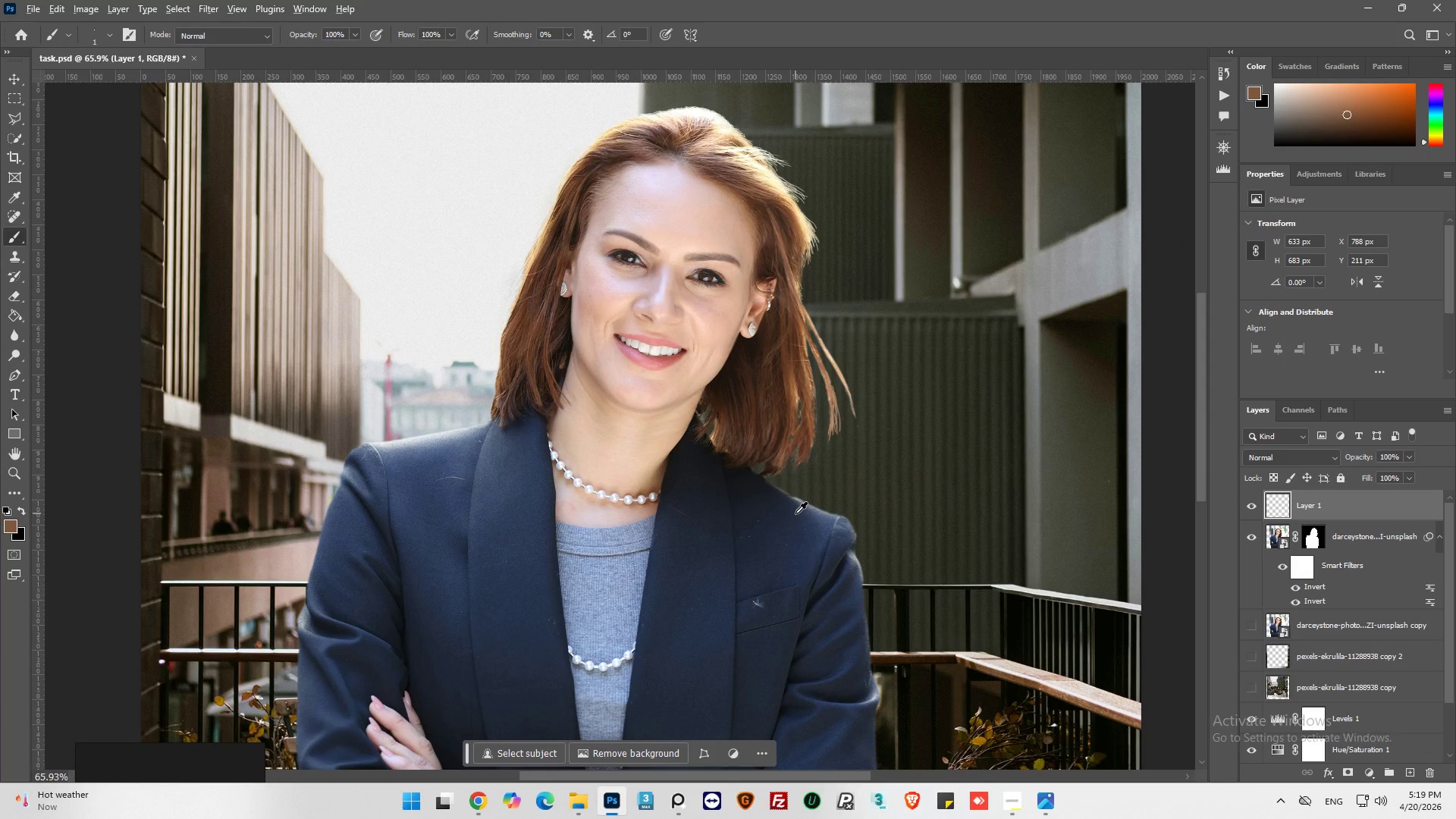 
scroll: coordinate [795, 513], scroll_direction: up, amount: 7.0
 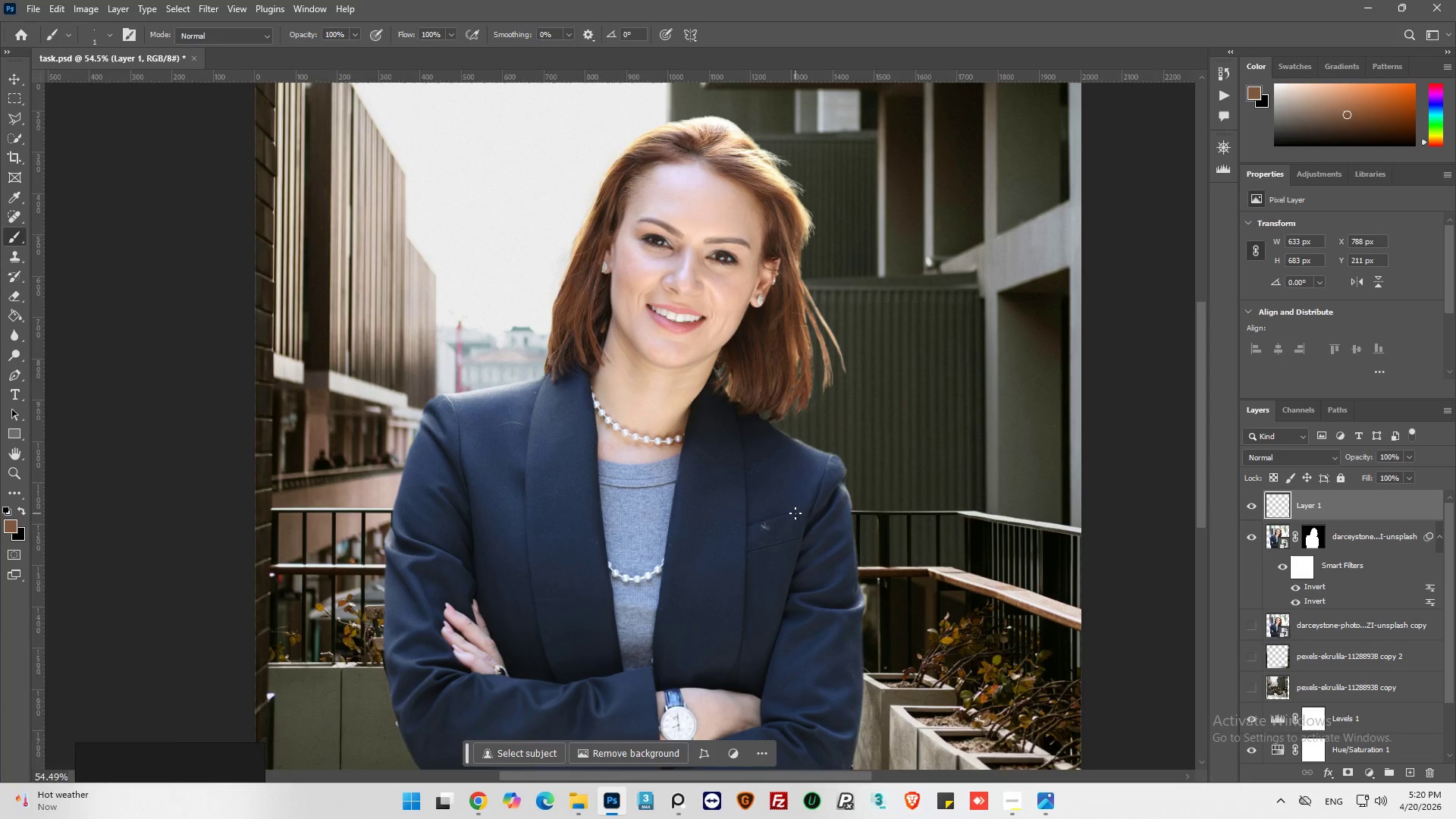 
key(Alt+AltLeft)
 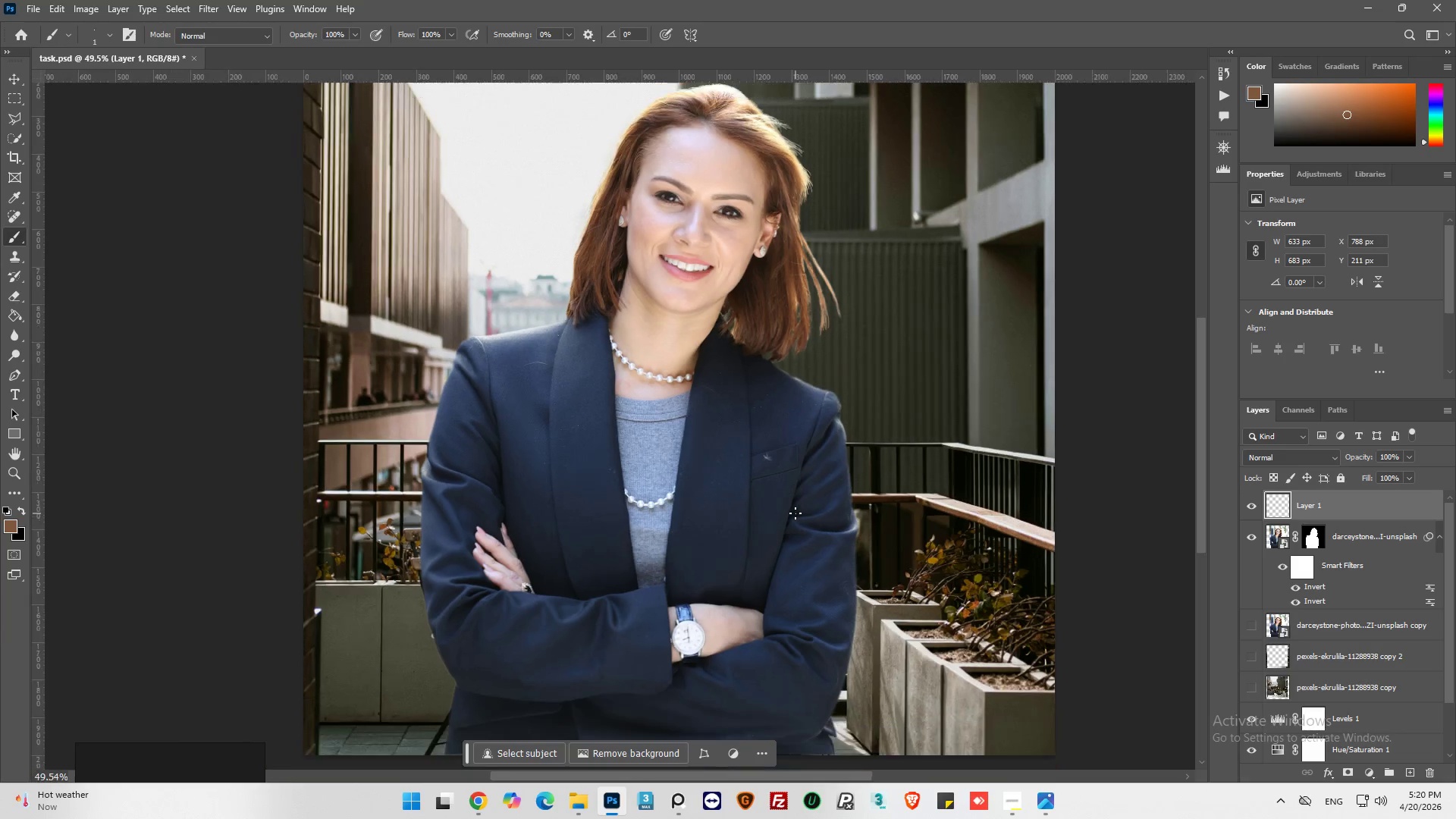 
key(Alt+AltLeft)
 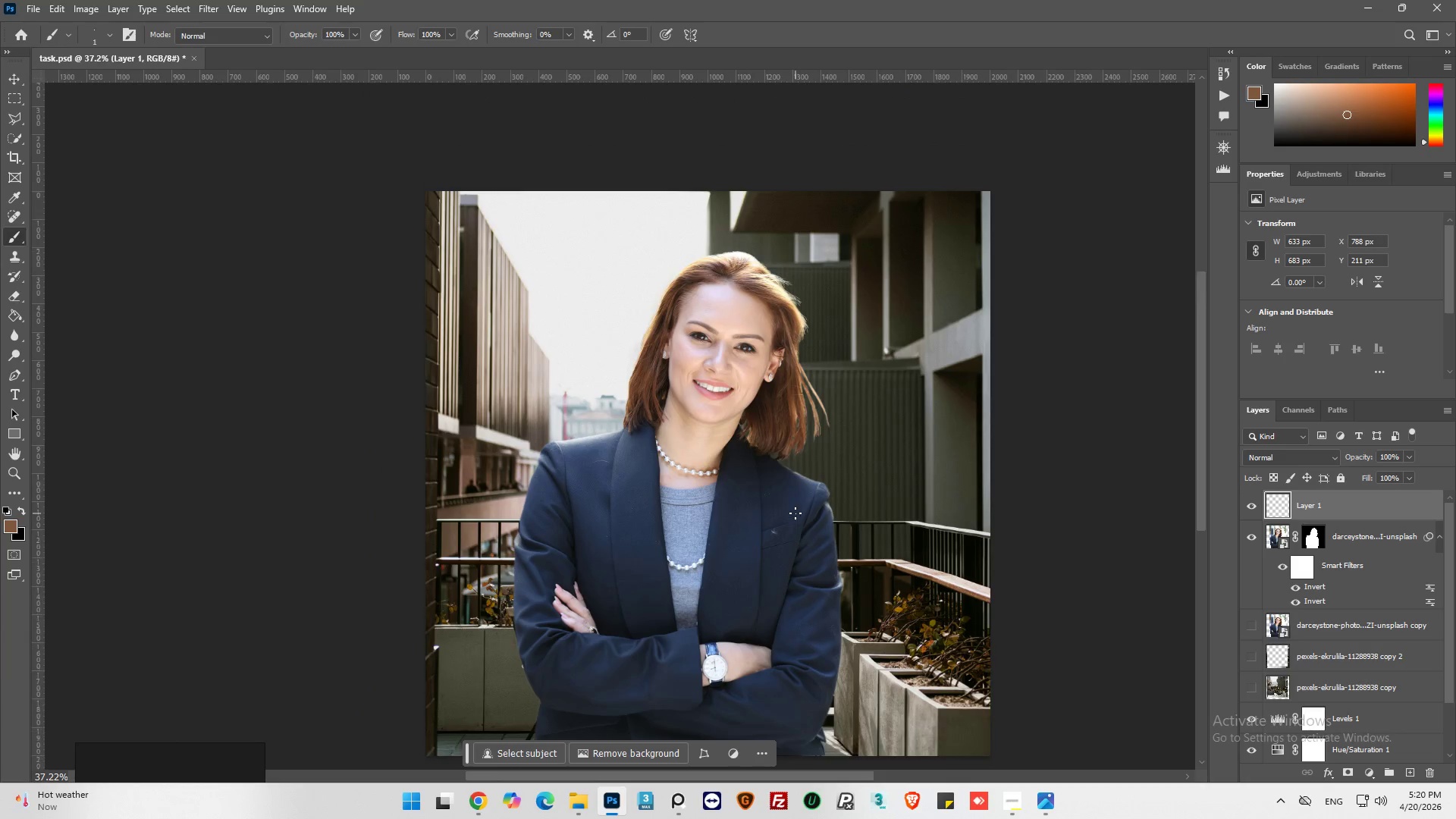 
hold_key(key=AltLeft, duration=0.62)
 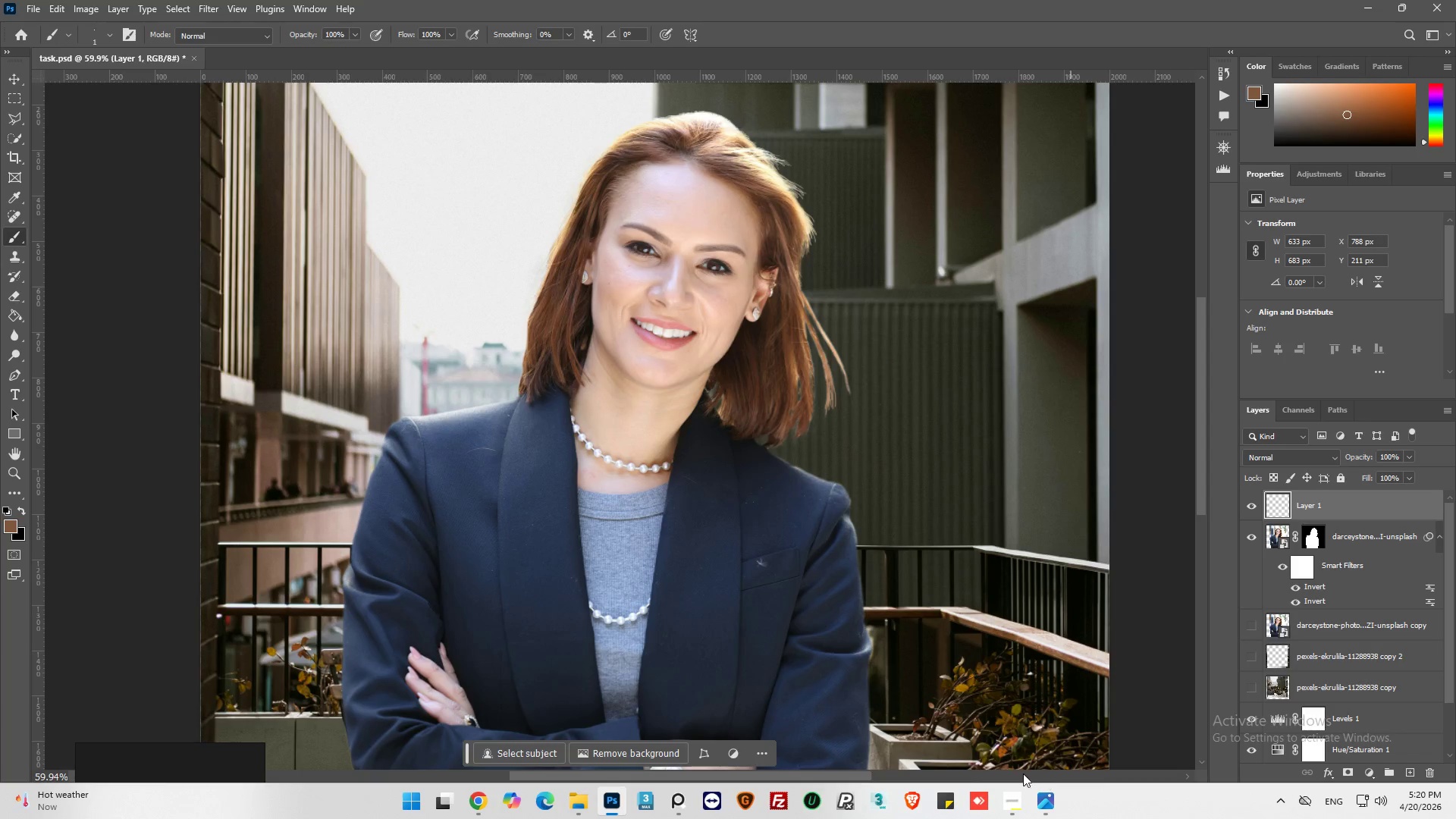 
left_click([1007, 796])
 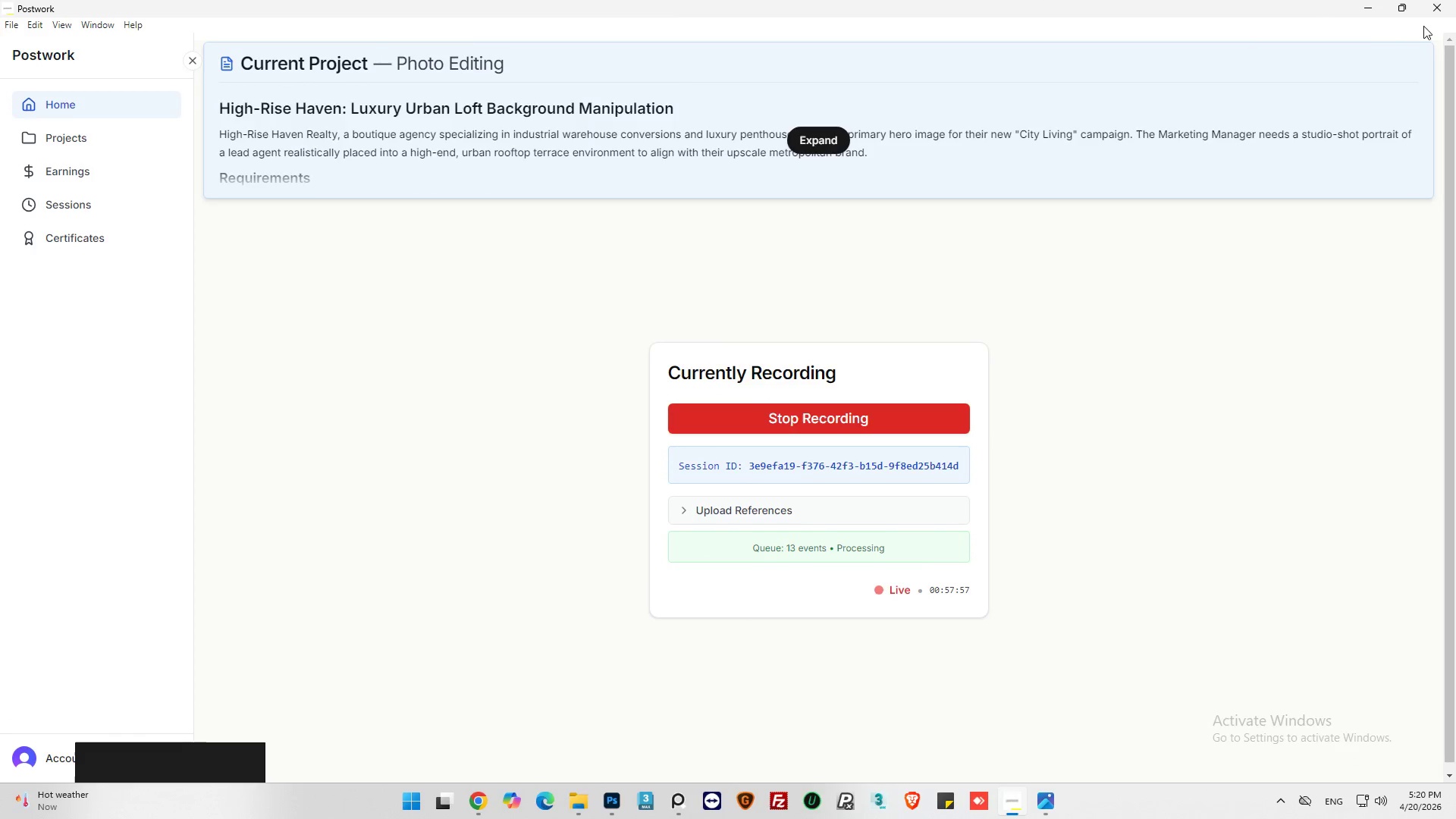 
left_click([1370, 3])
 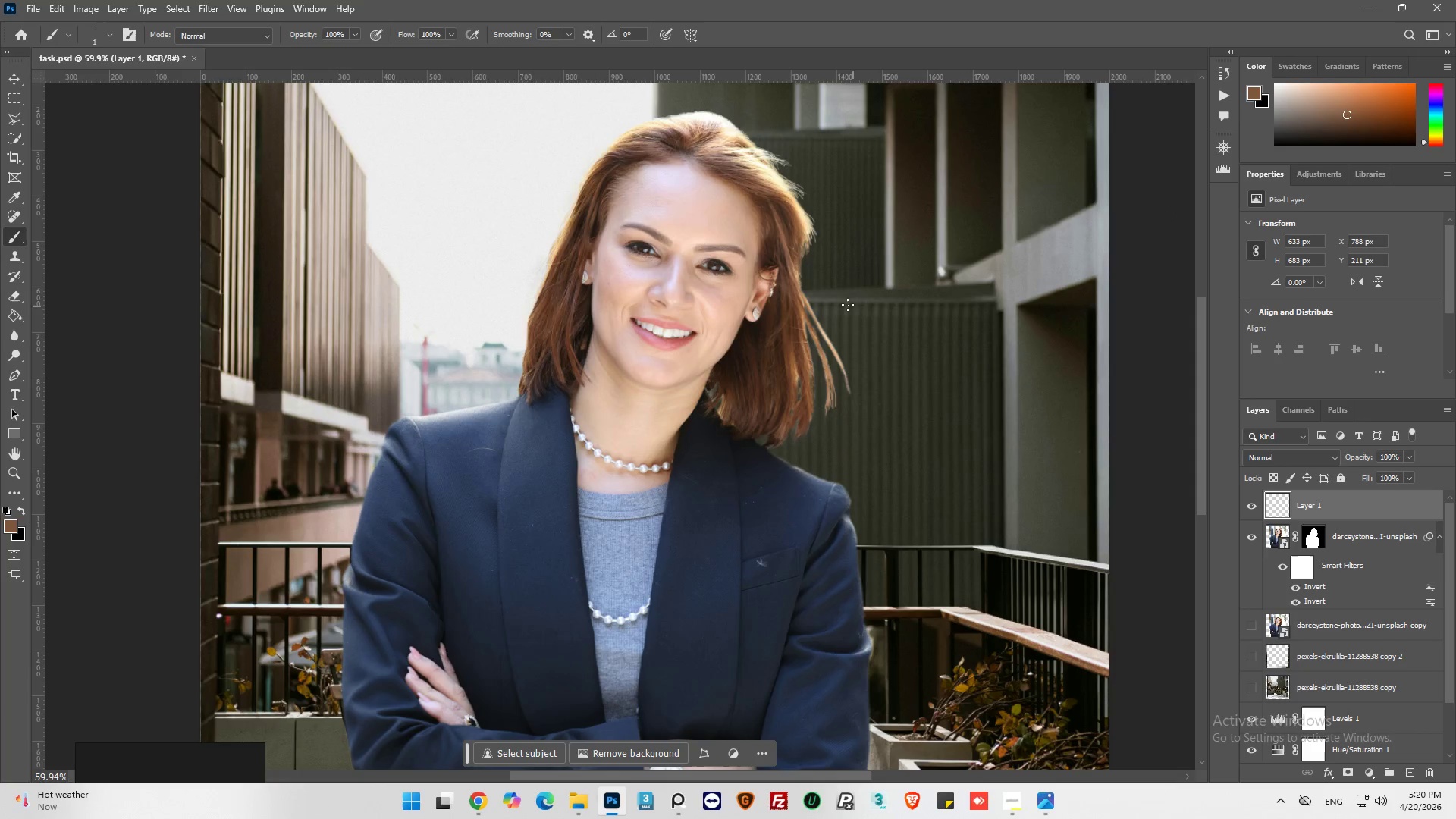 
key(Alt+AltLeft)
 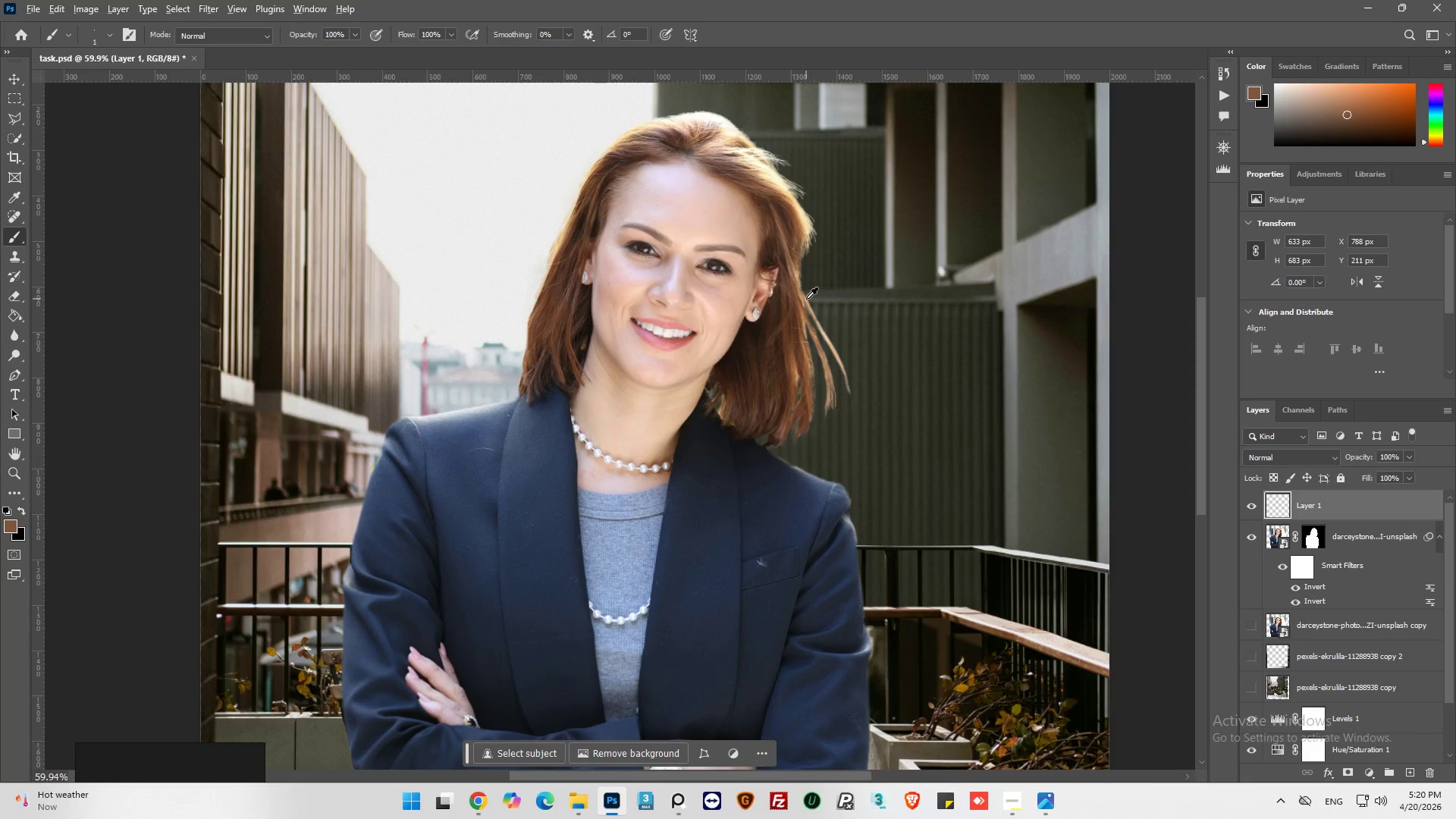 
scroll: coordinate [804, 304], scroll_direction: down, amount: 3.0
 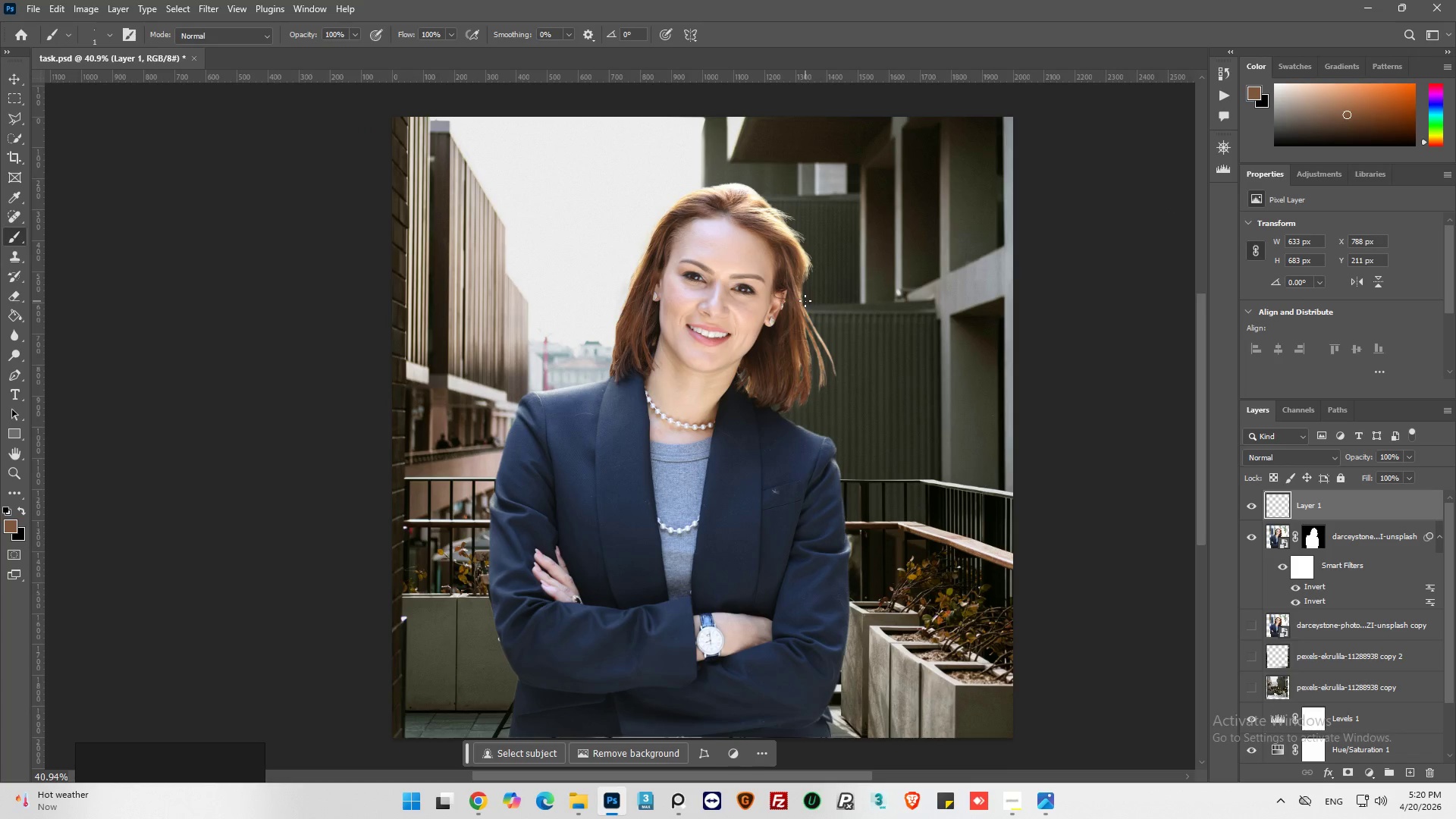 
wait(7.88)
 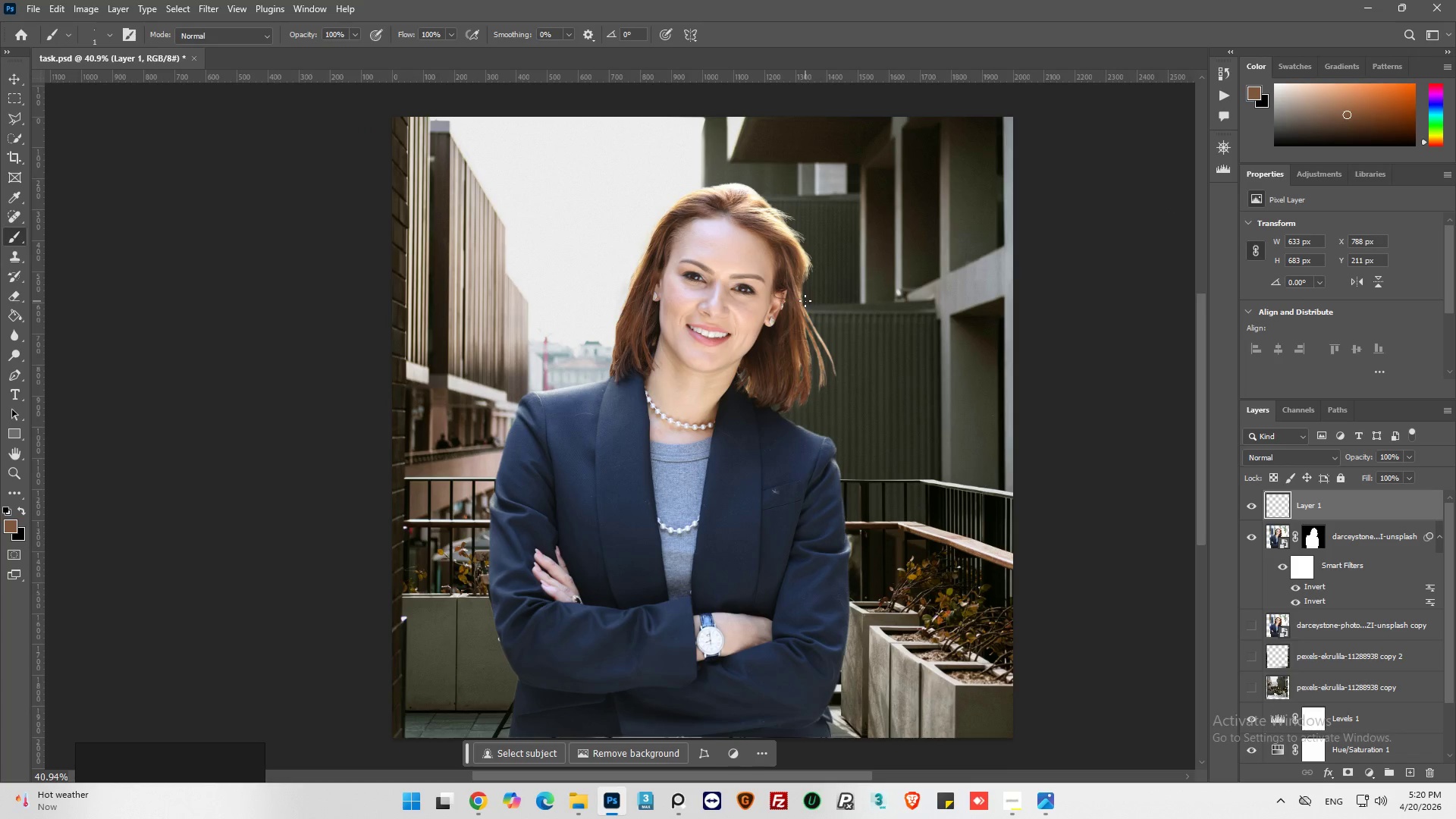 
hold_key(key=AltLeft, duration=0.95)
scroll: coordinate [808, 213], scroll_direction: up, amount: 16.0
 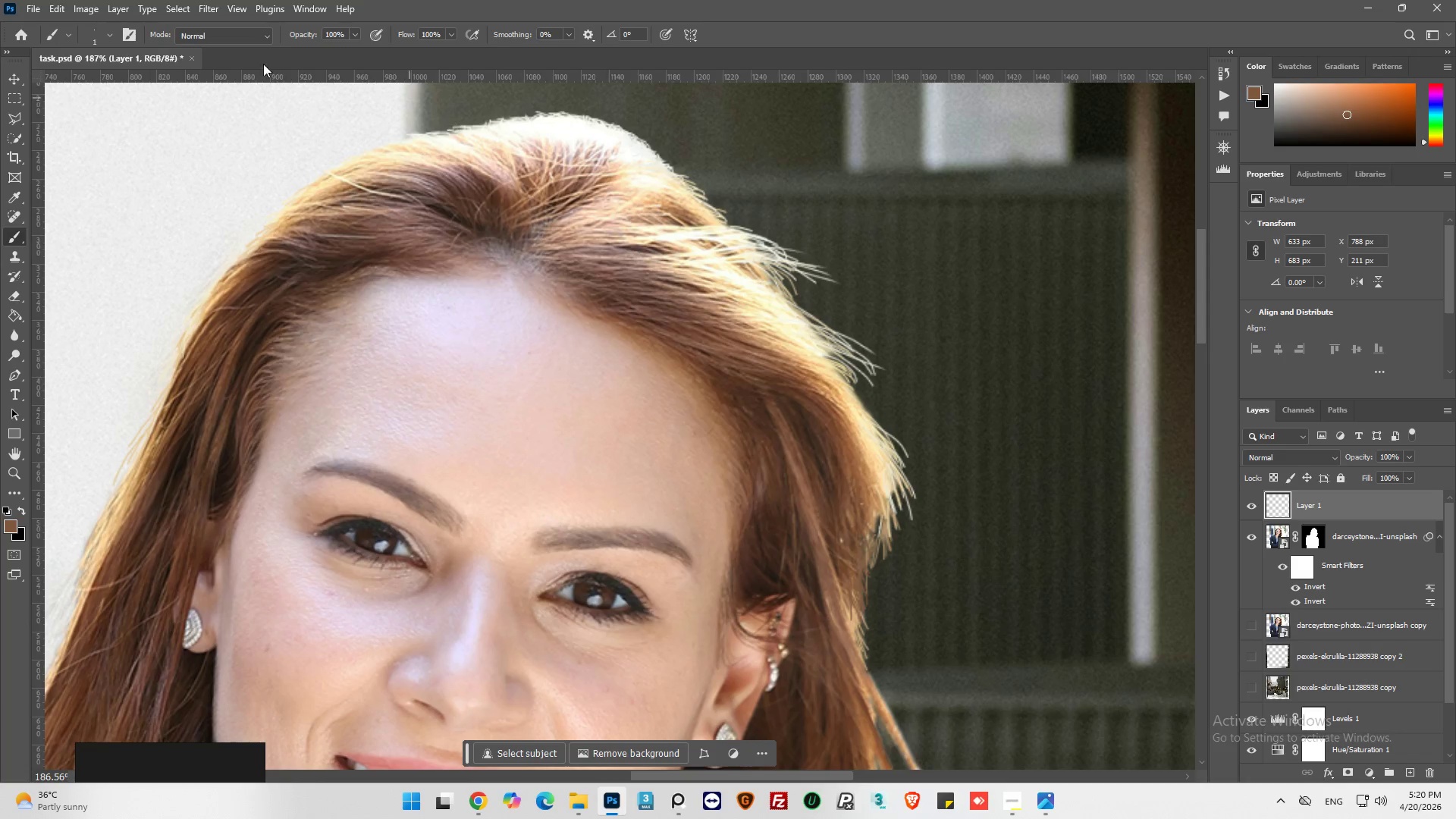 
left_click([243, 12])
 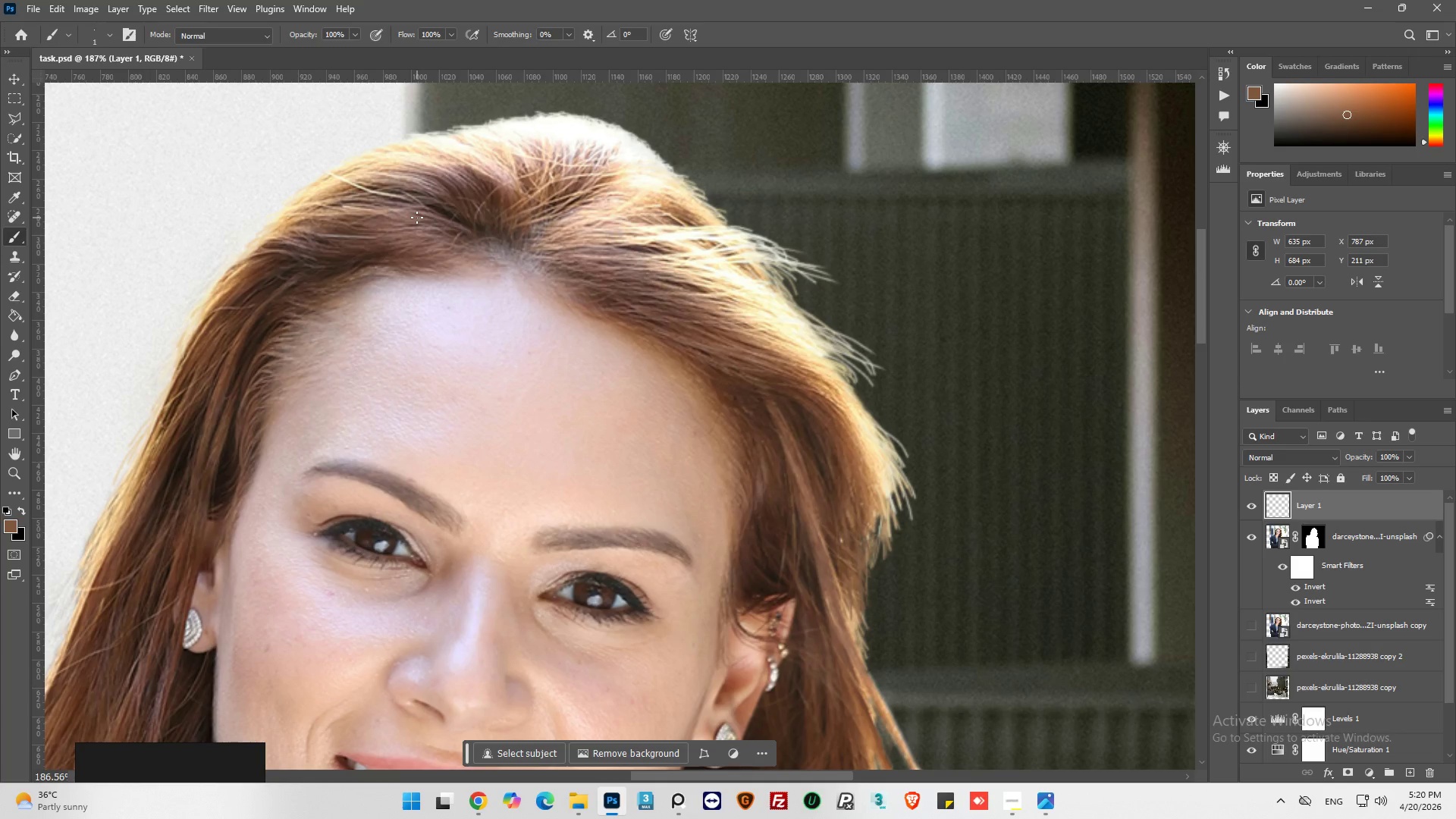 
wait(5.45)
 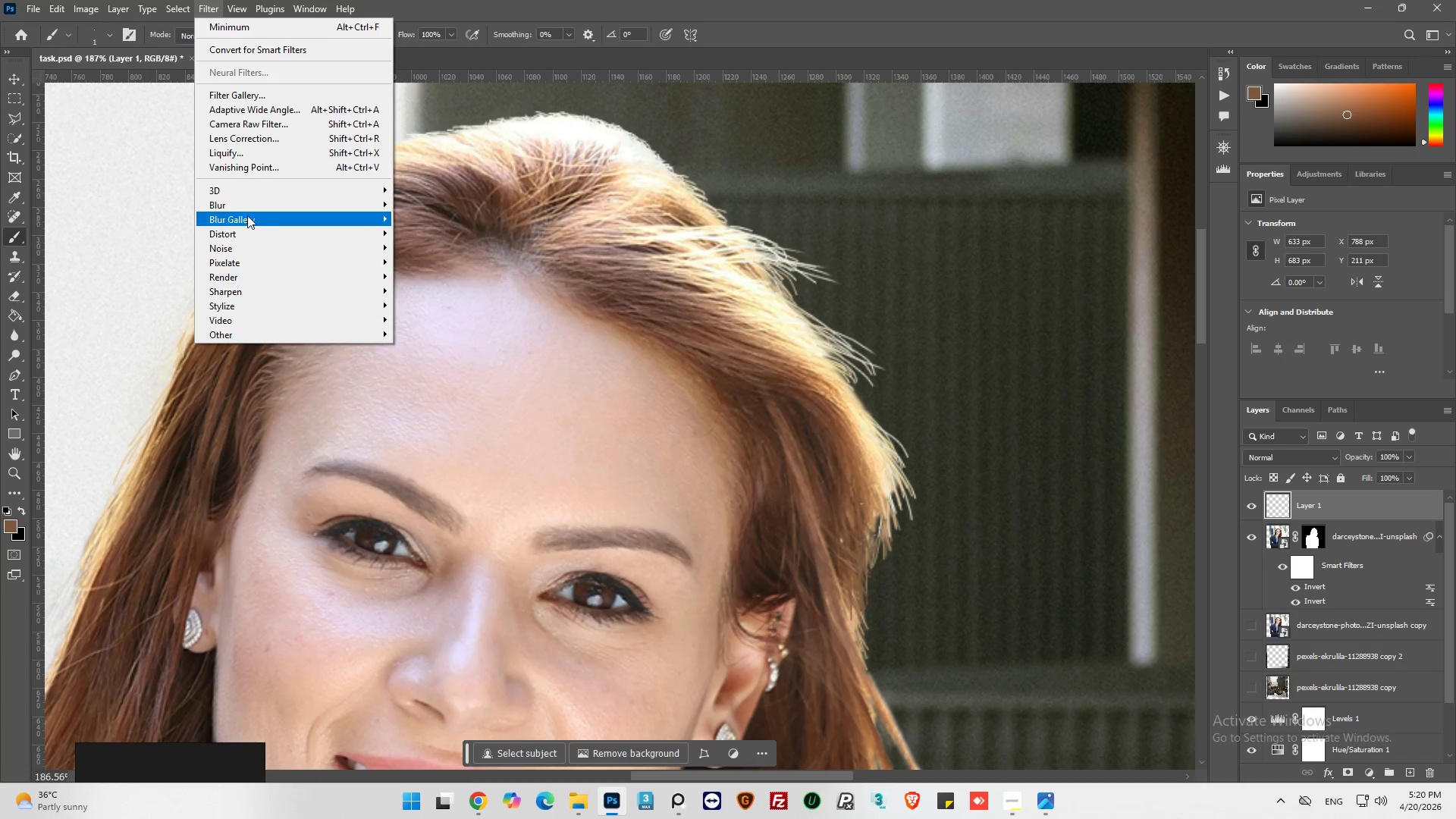 
key(Control+Z)
 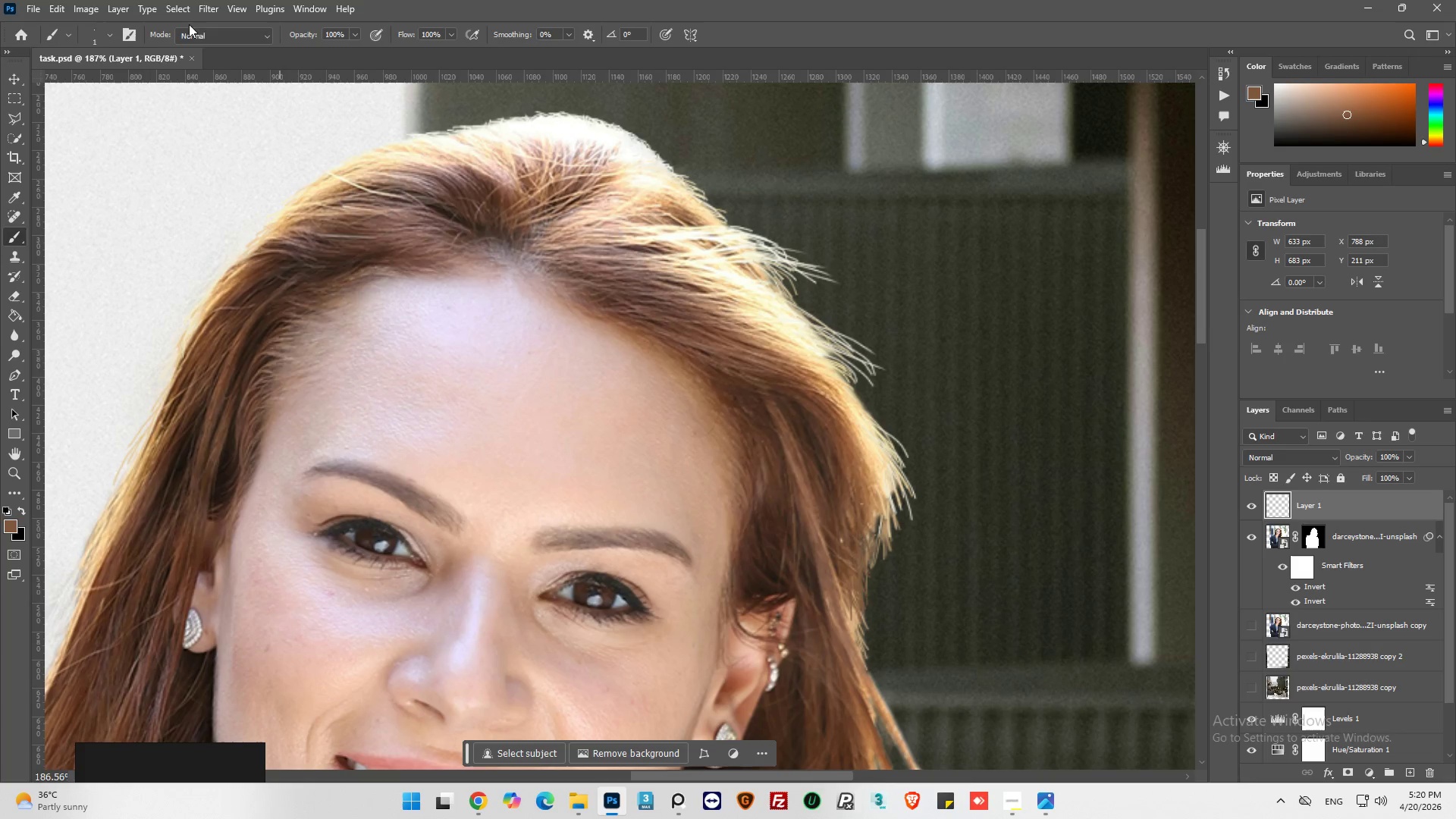 
left_click([195, 7])
 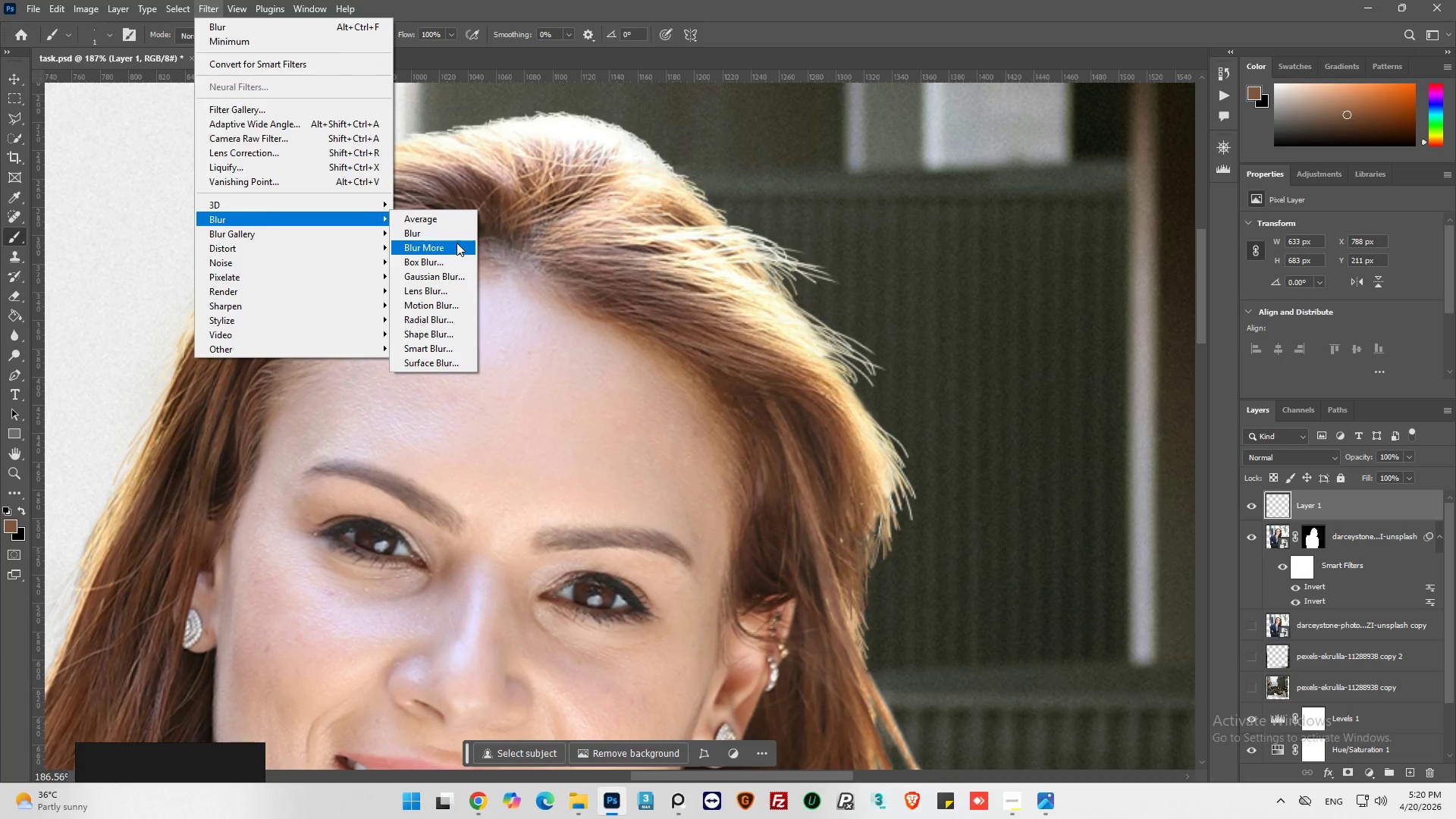 
left_click([453, 273])
 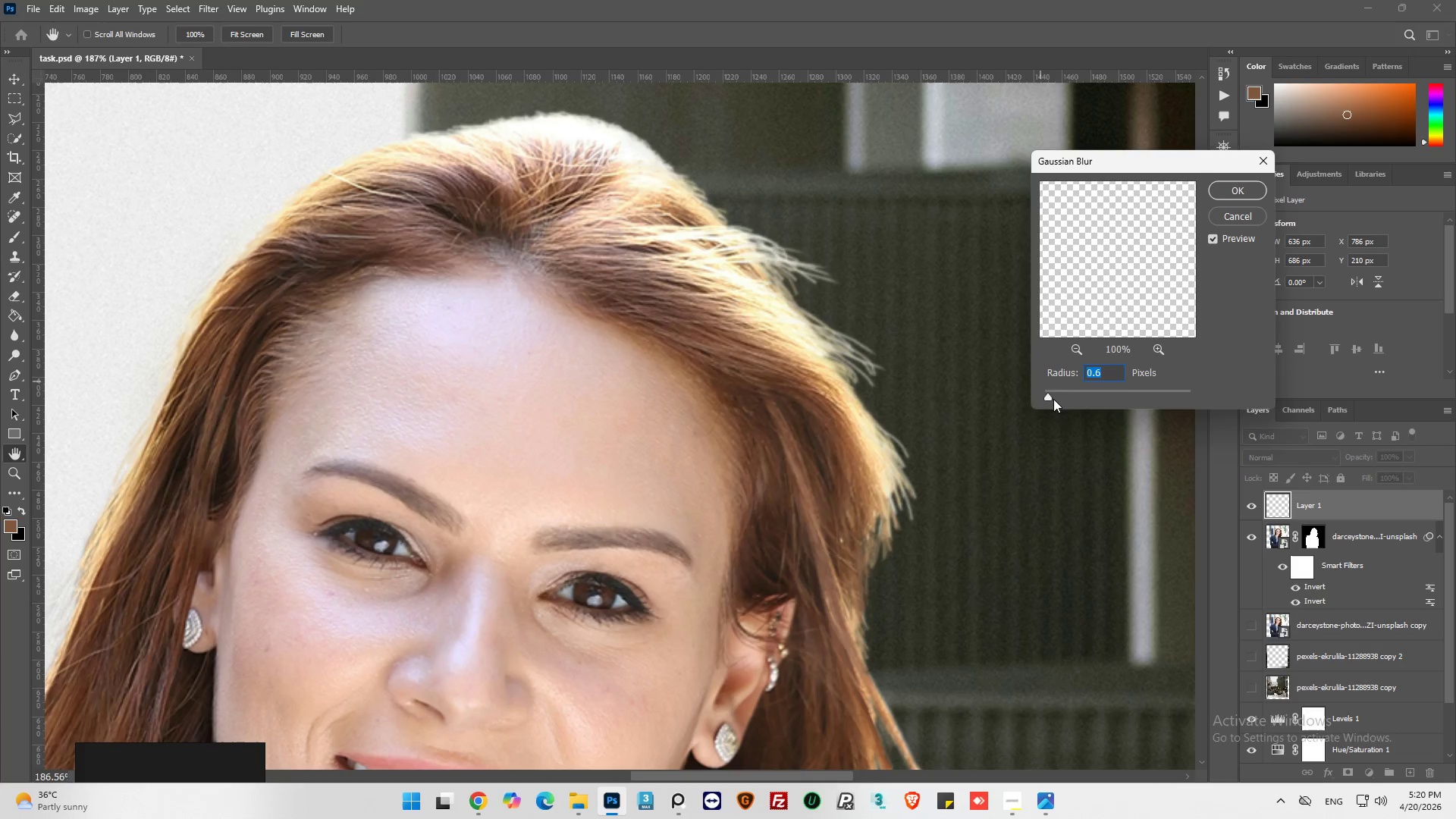 
left_click_drag(start_coordinate=[1050, 397], to_coordinate=[1044, 397])
 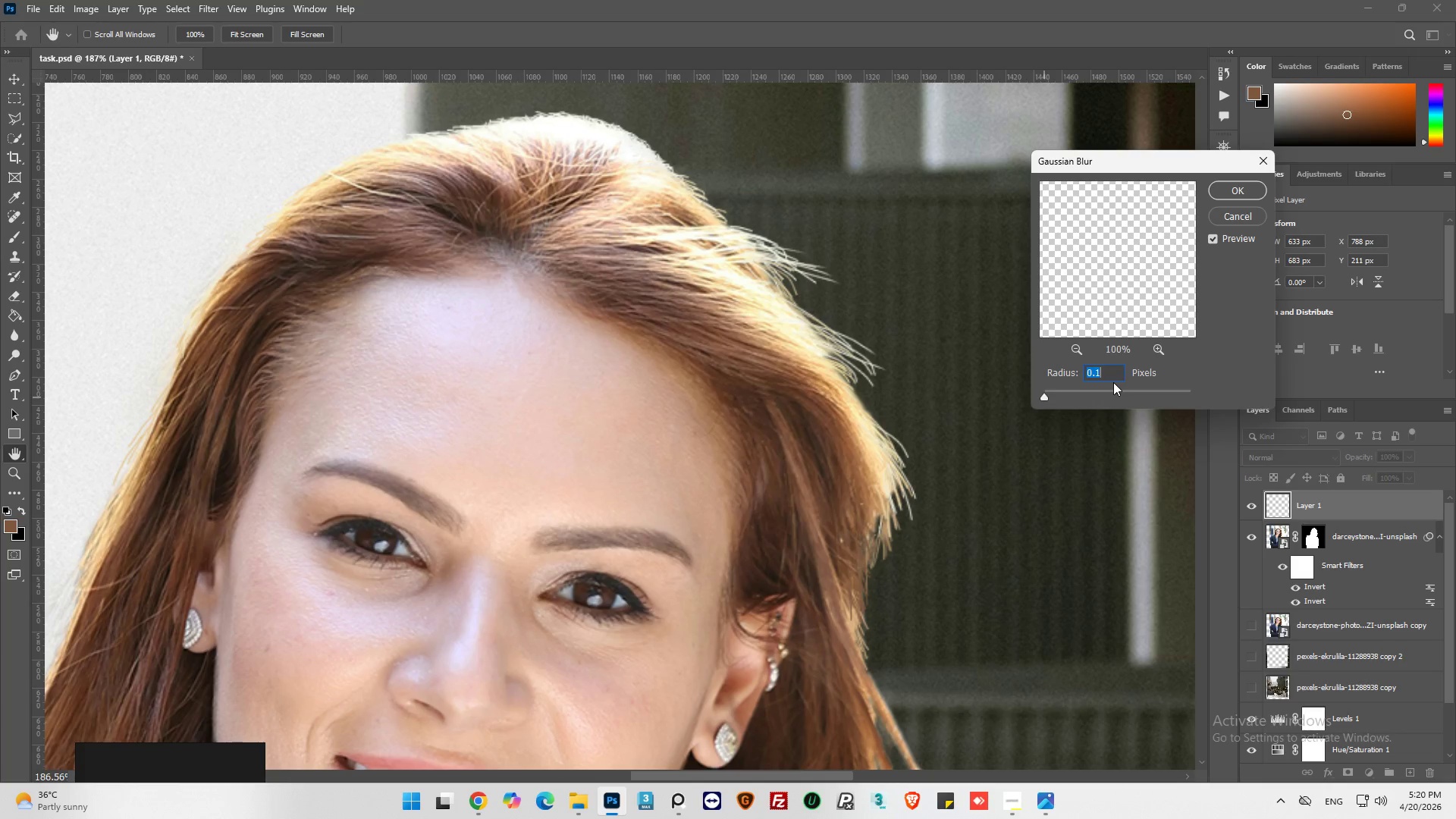 
key(0)
 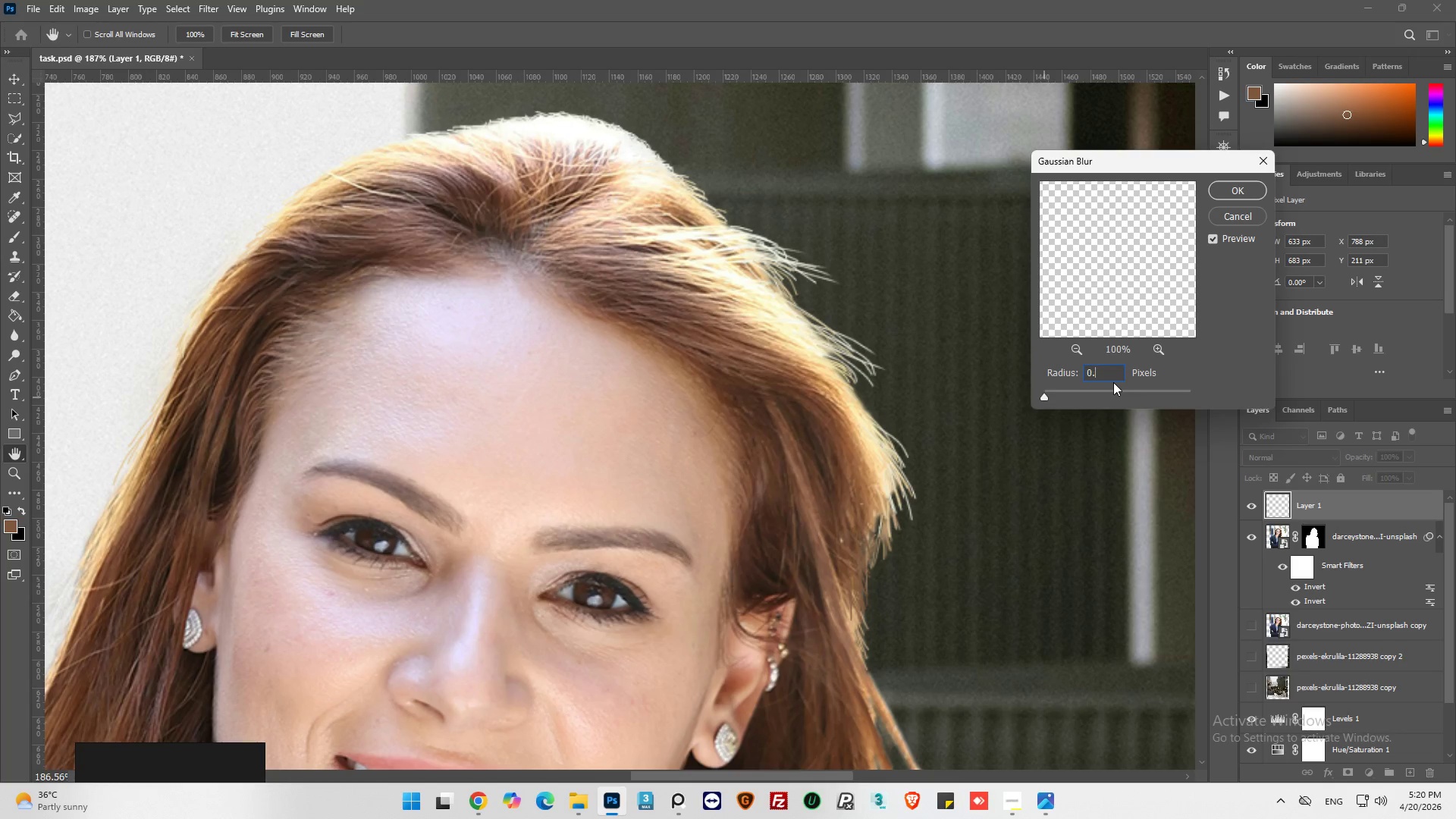 
key(Period)
 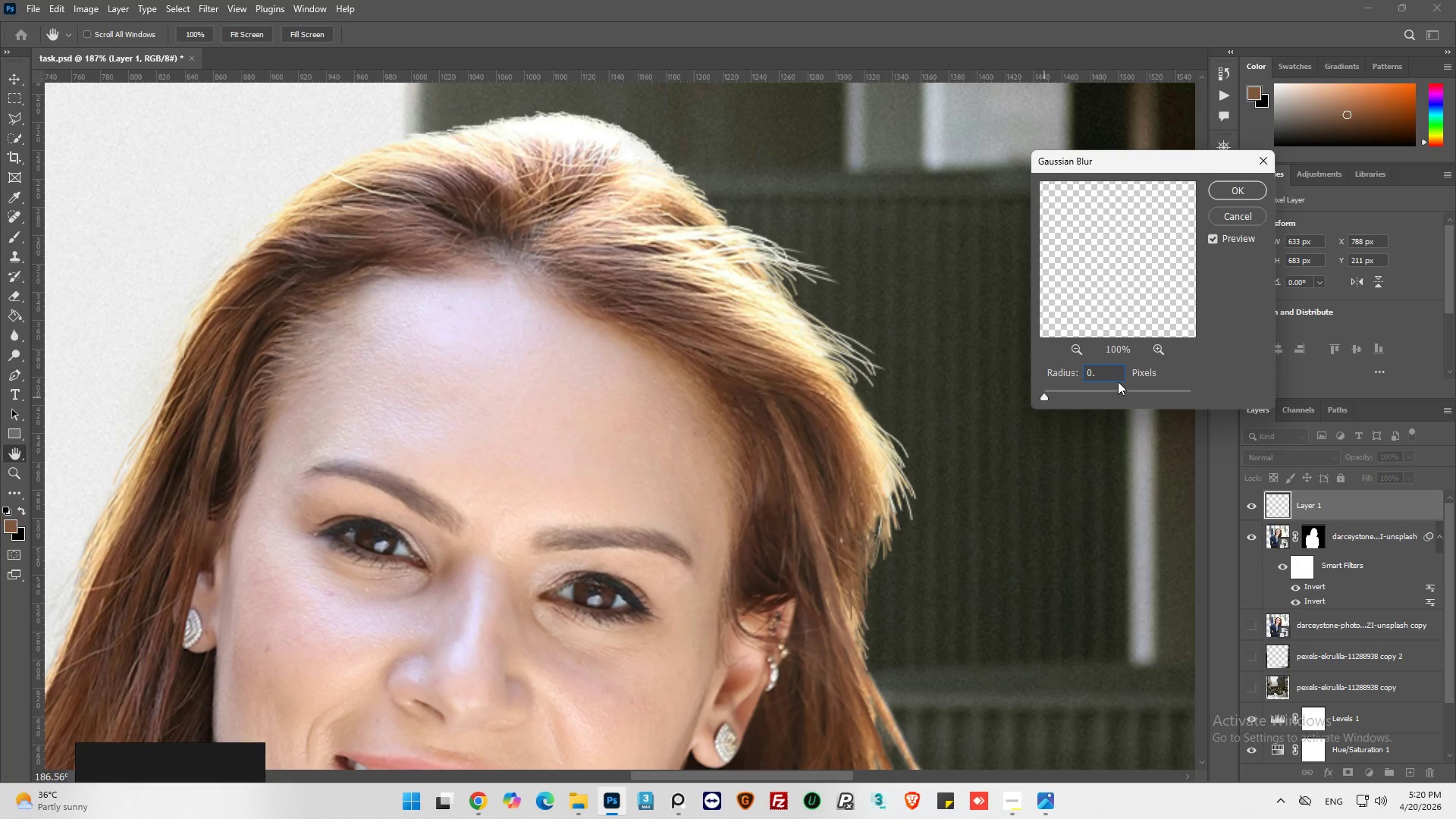 
key(4)
 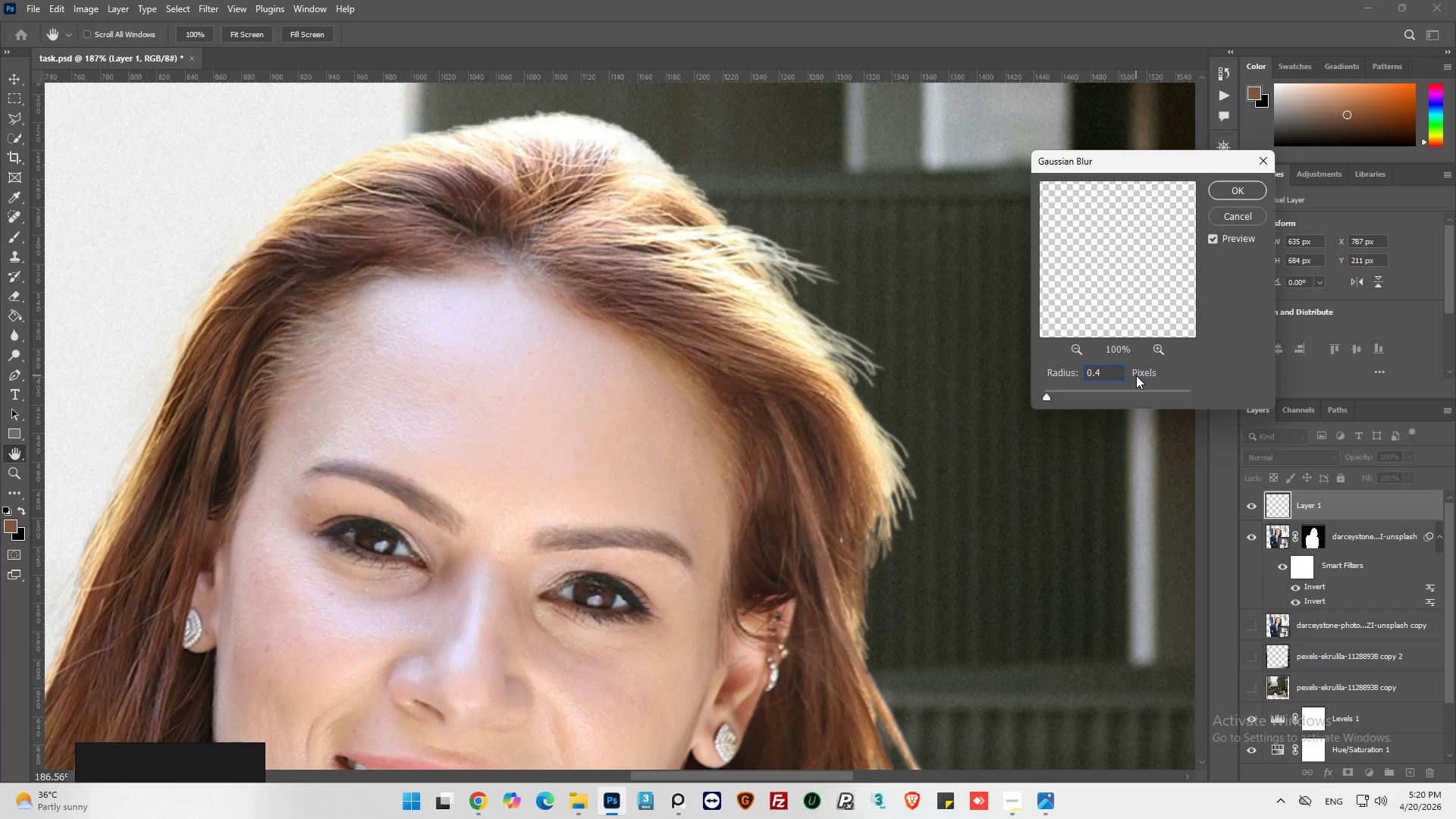 
key(Backspace)
 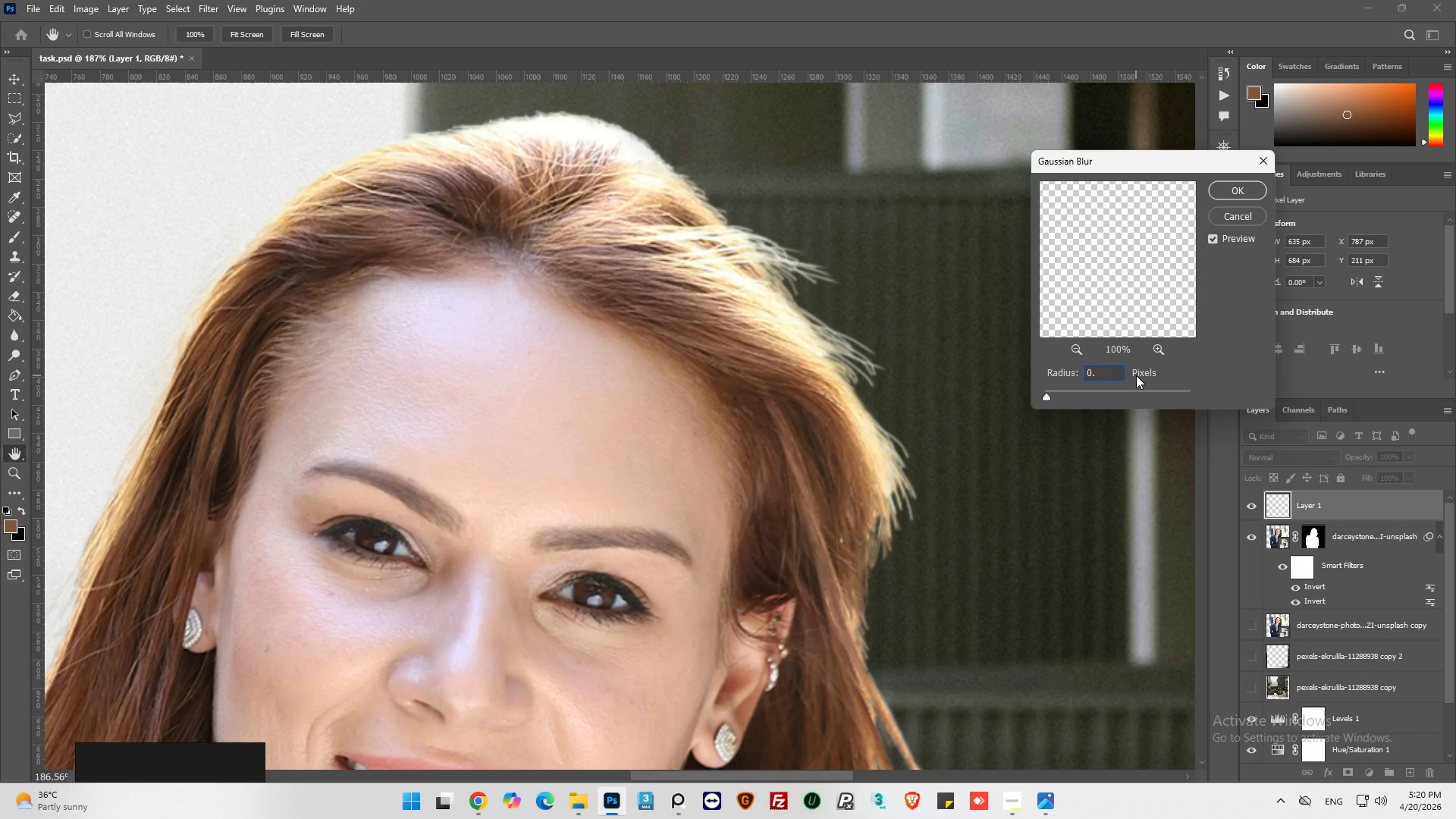 
key(2)
 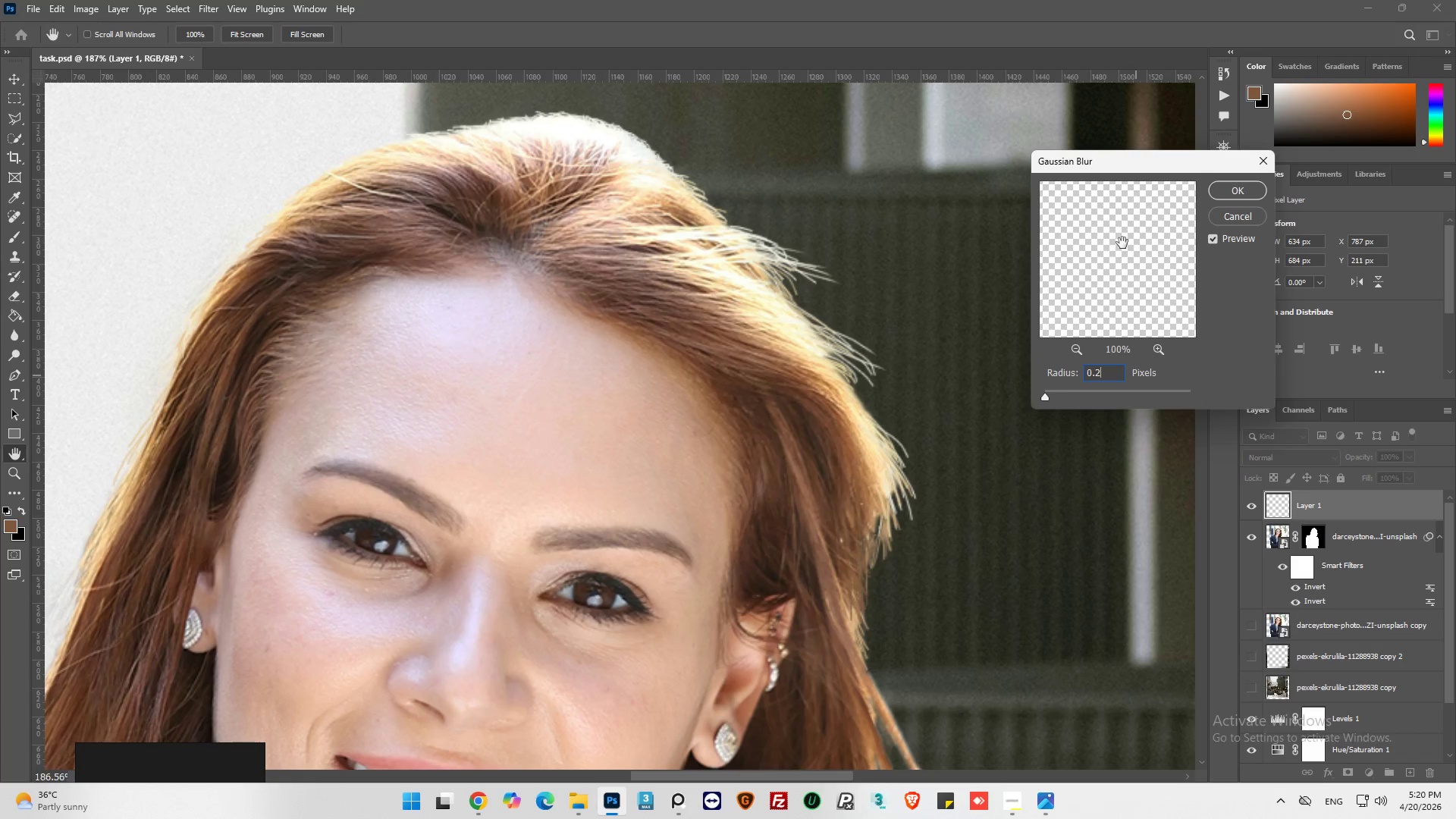 
left_click([1213, 239])
 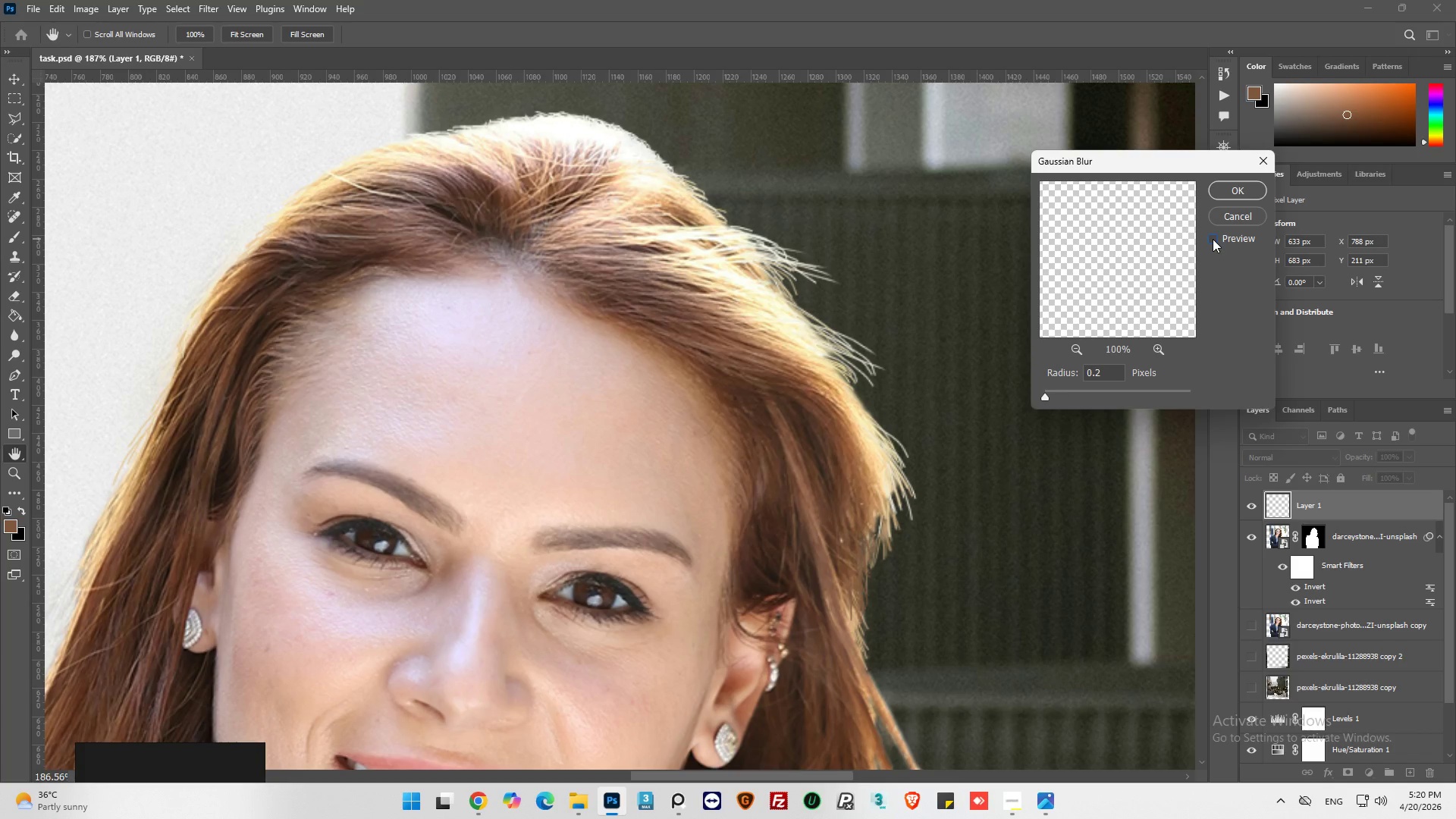 
left_click([1213, 239])
 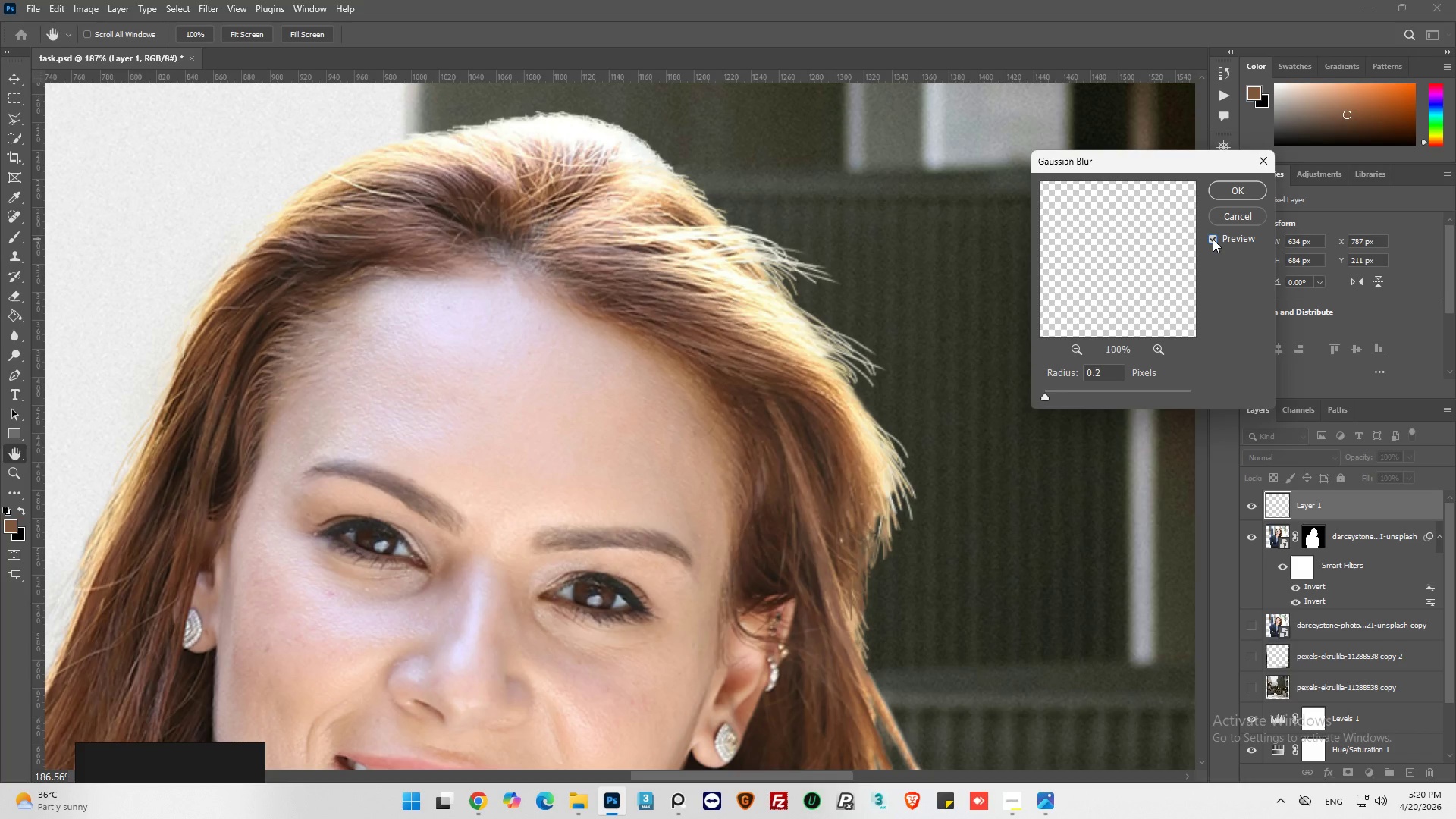 
left_click([1213, 239])
 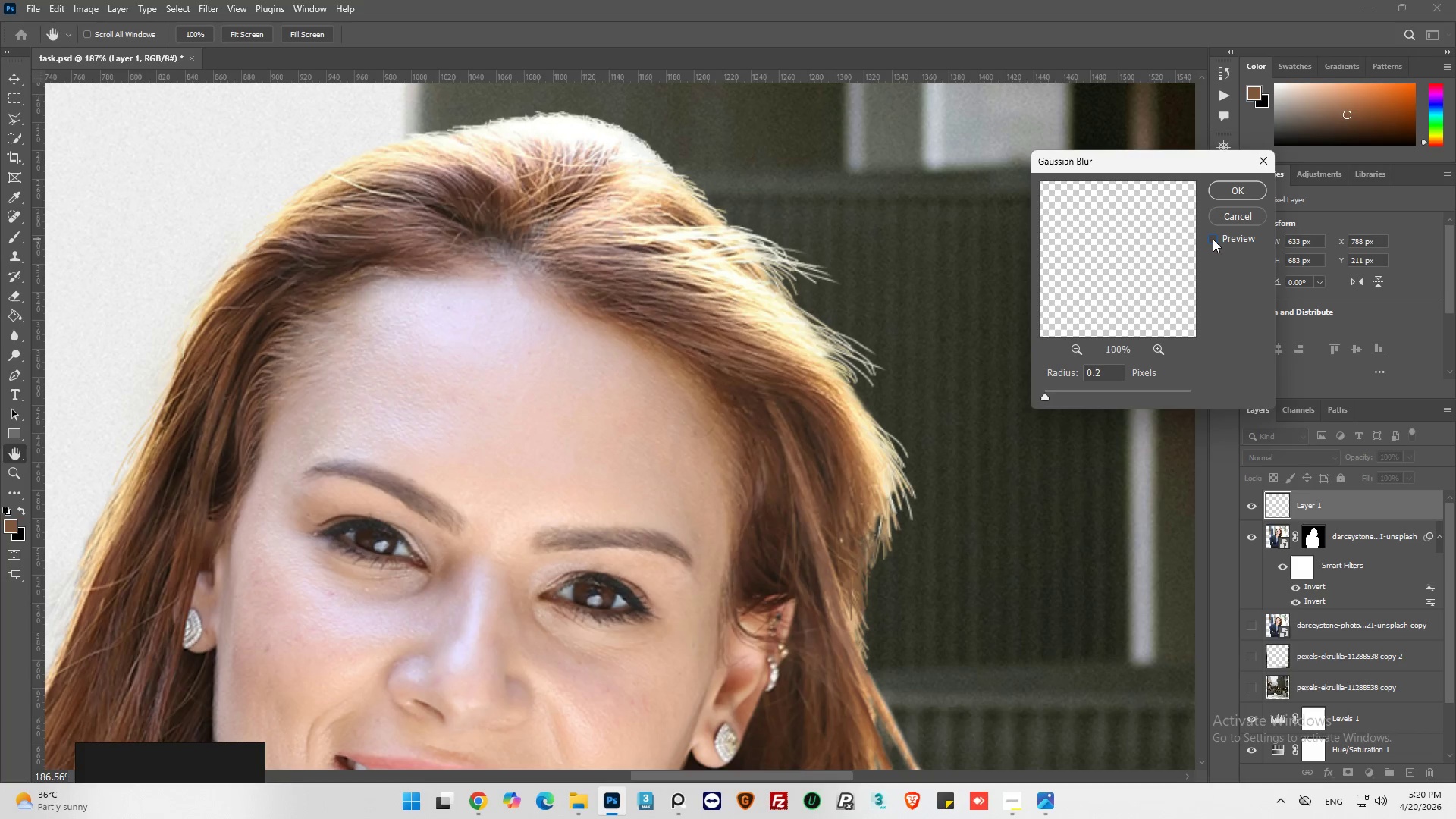 
left_click([1213, 239])
 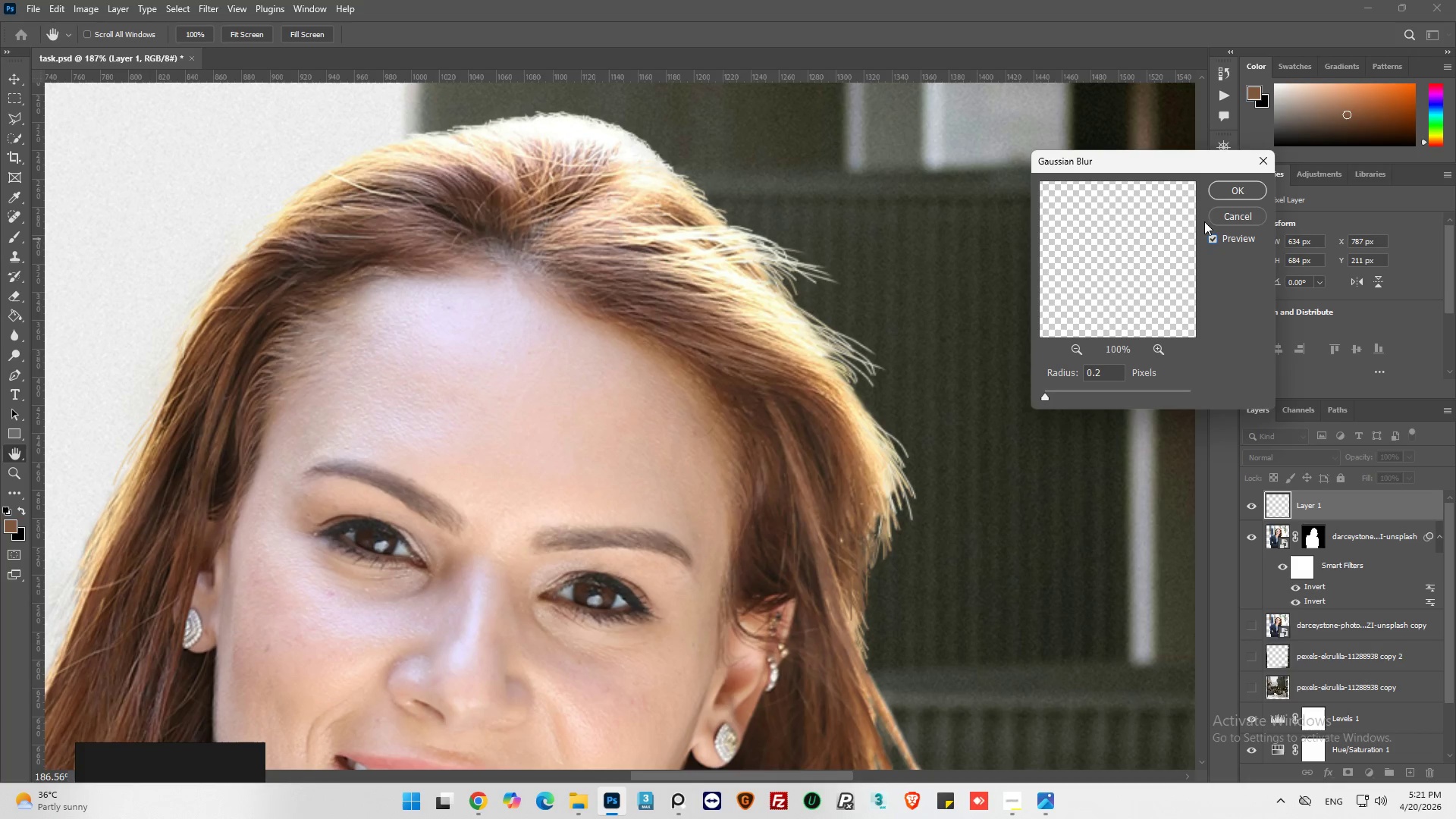 
left_click([1231, 191])
 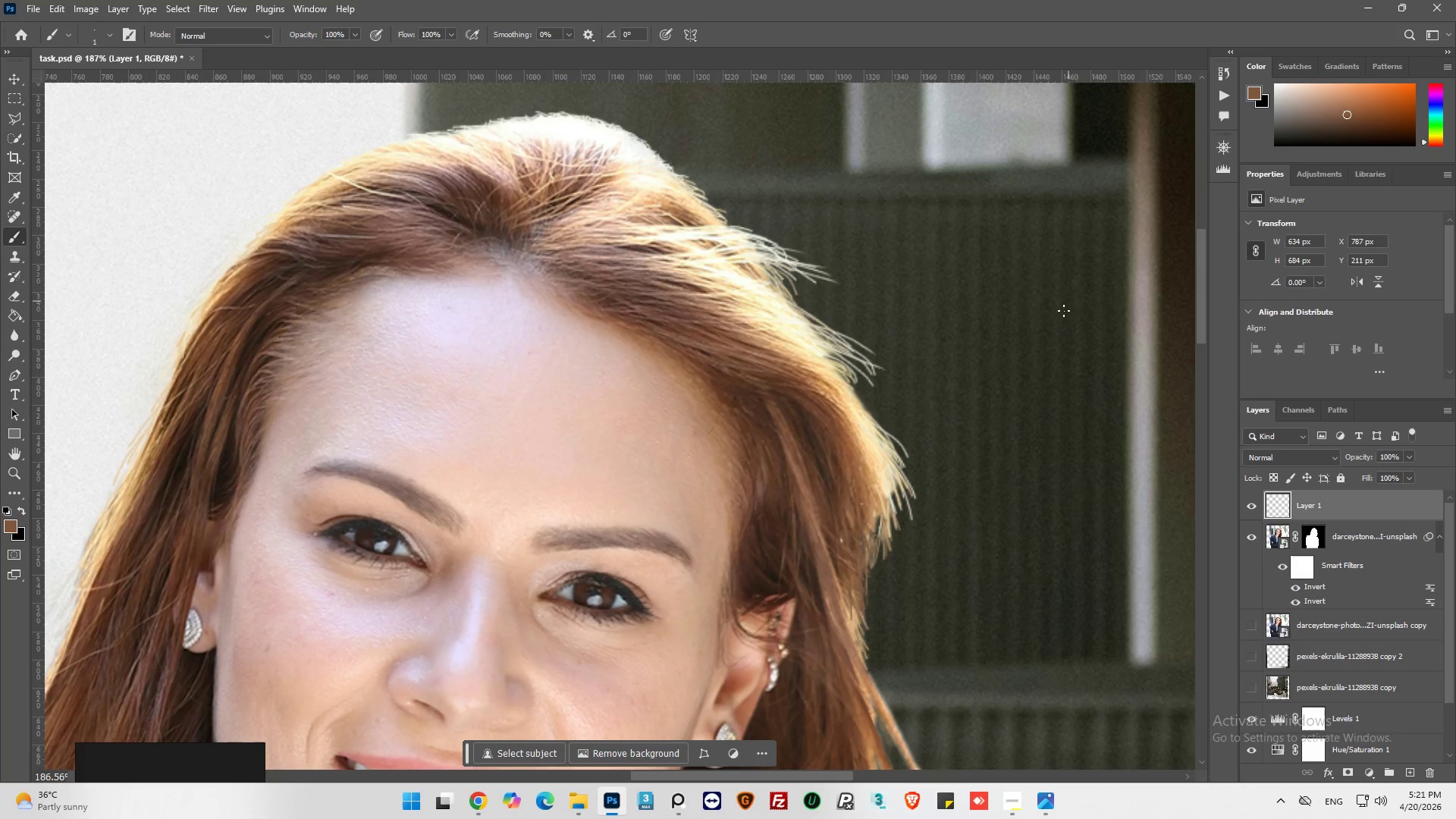 
key(Alt+AltLeft)
 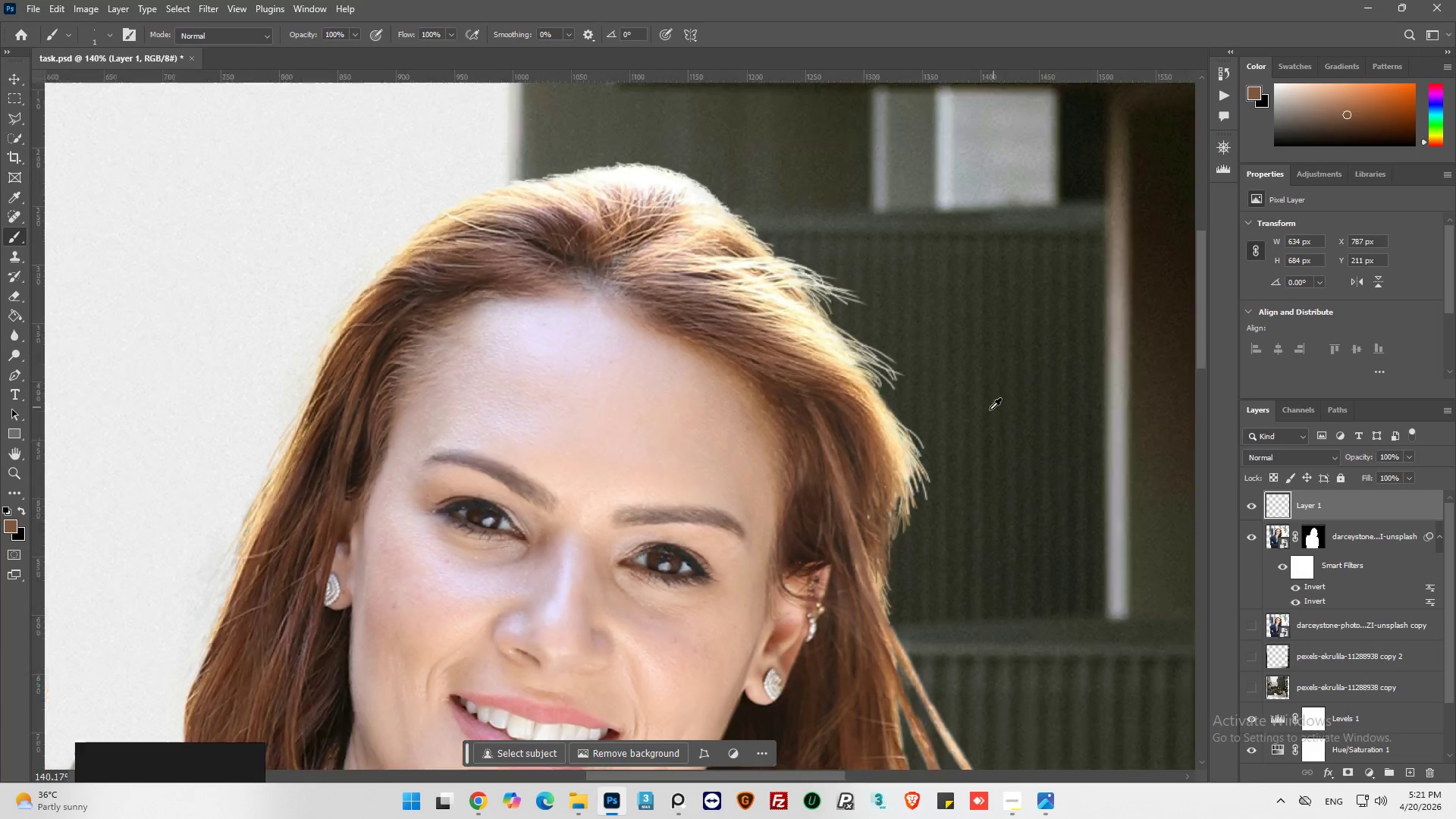 
hold_key(key=AltLeft, duration=0.34)
scroll: coordinate [686, 468], scroll_direction: down, amount: 21.0
 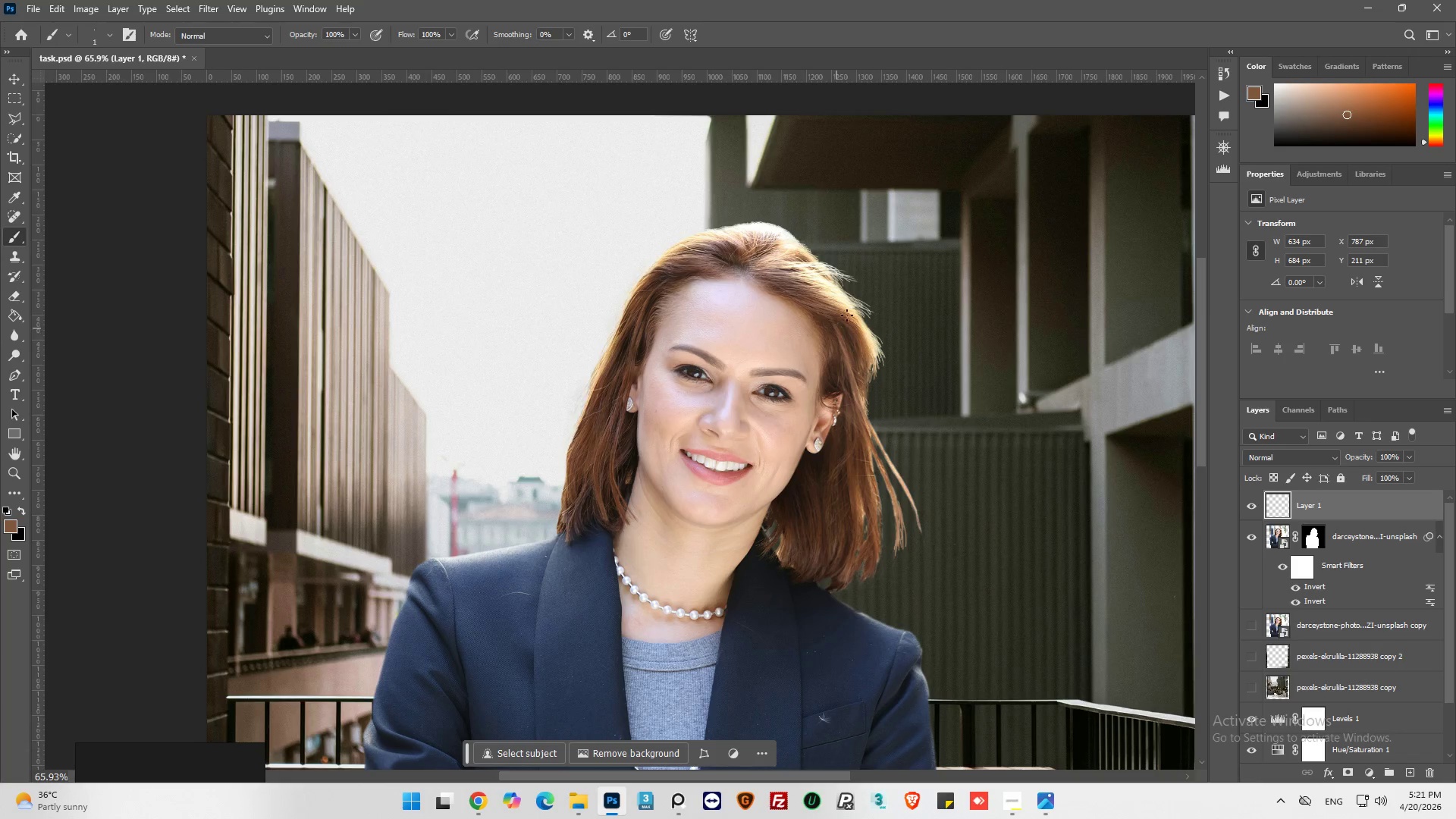 
key(Alt+AltLeft)
 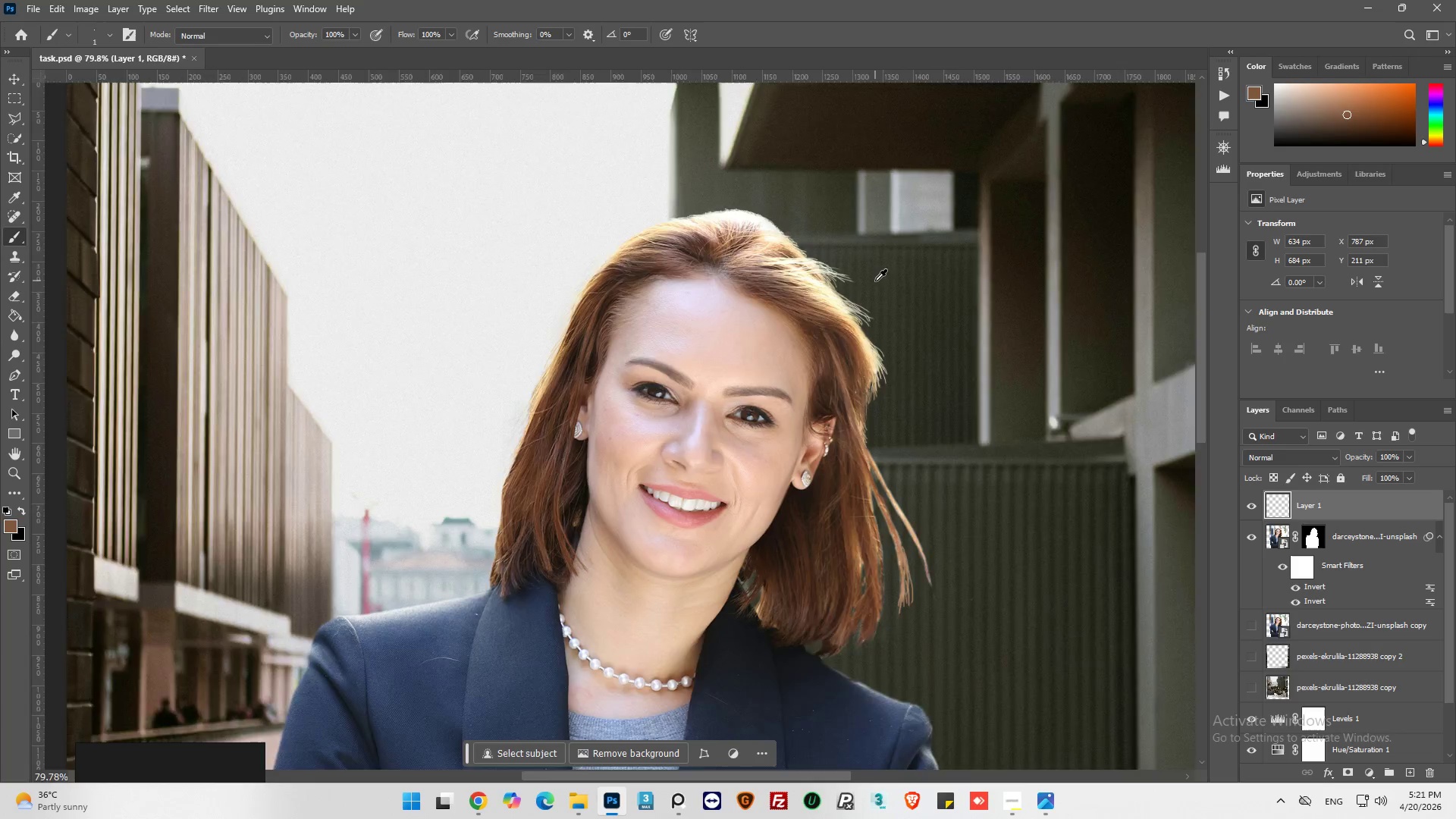 
hold_key(key=AltLeft, duration=0.39)
scroll: coordinate [855, 410], scroll_direction: up, amount: 25.0
 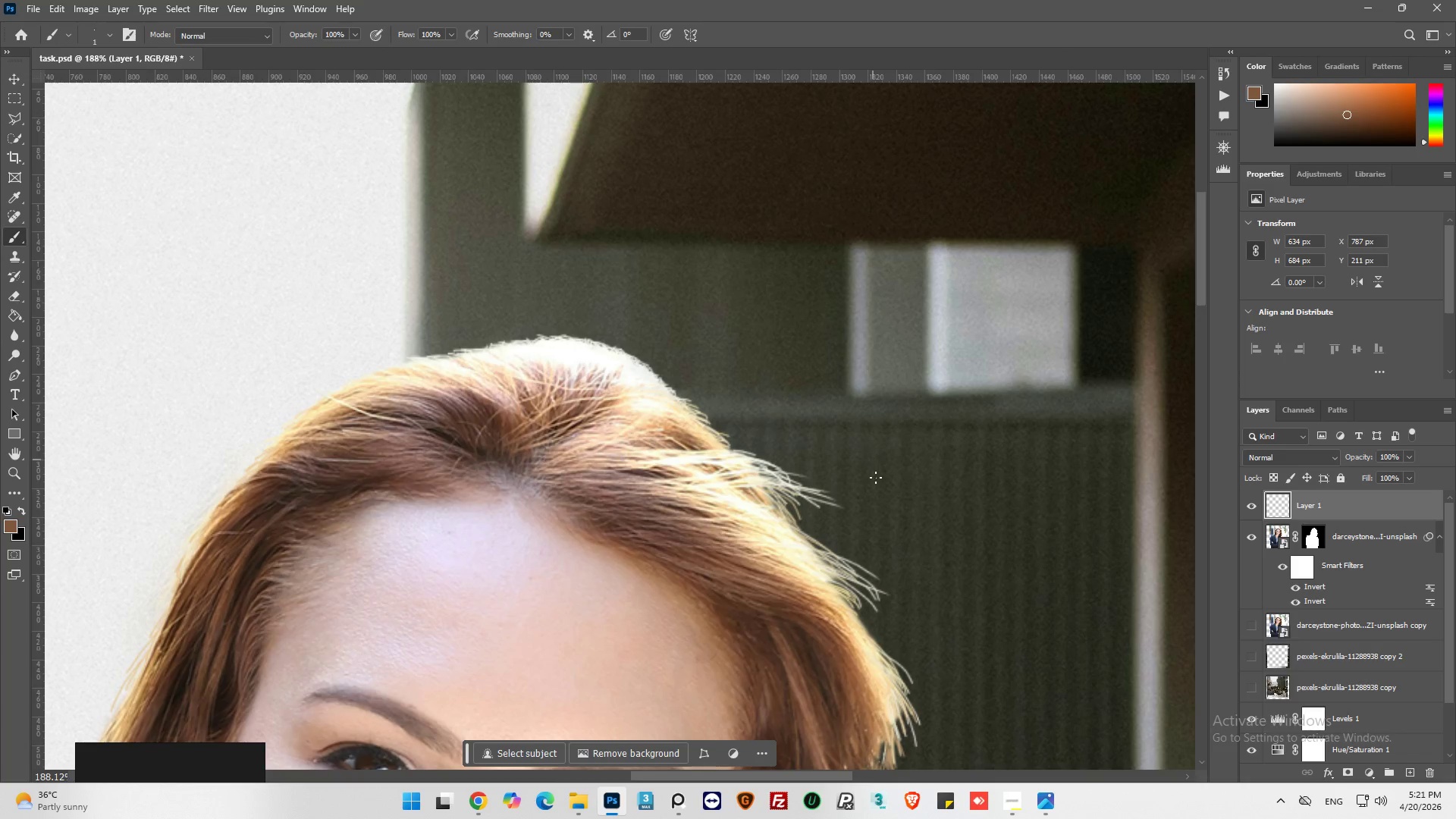 
key(Alt+AltLeft)
 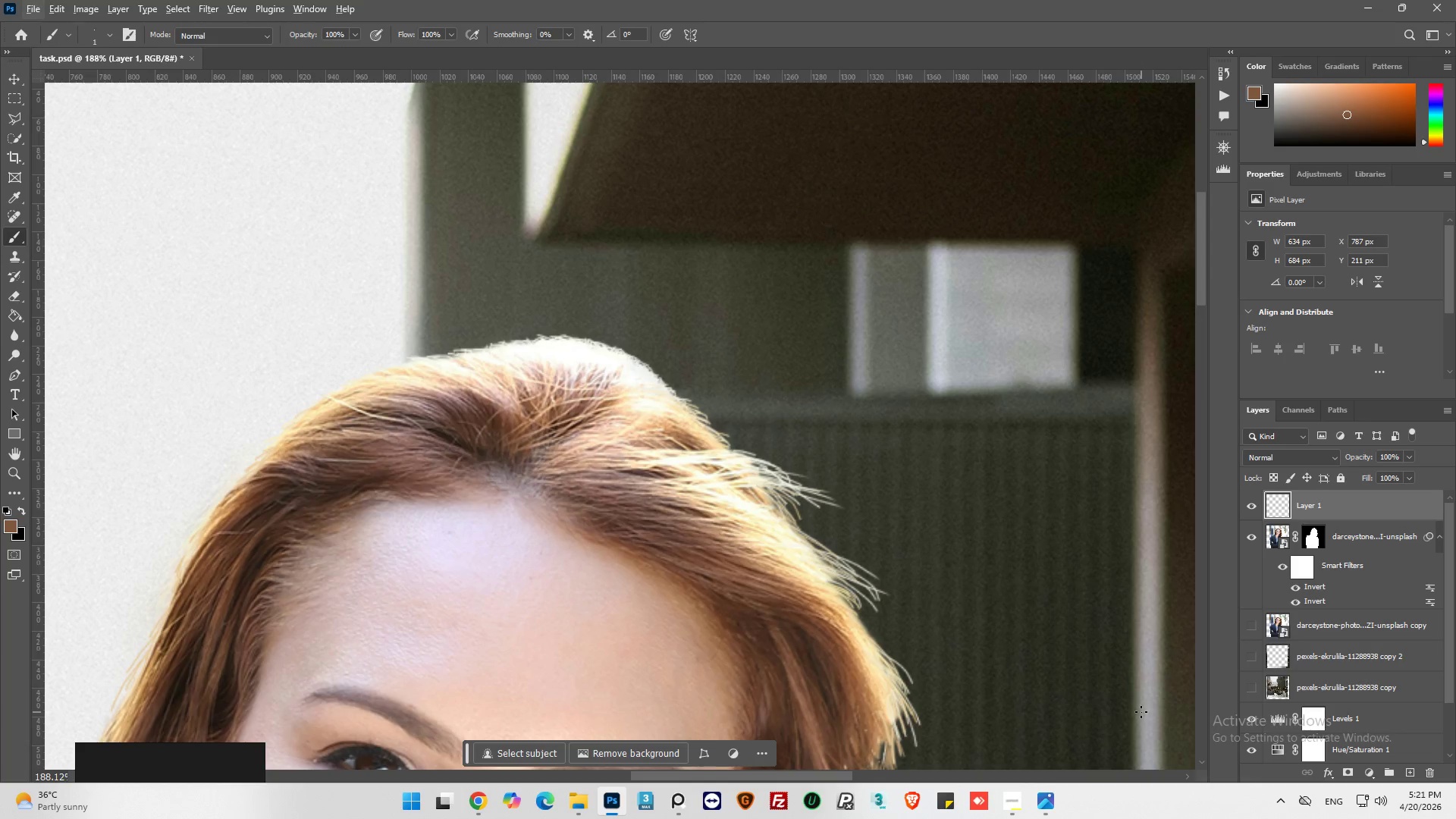 
hold_key(key=AltLeft, duration=0.47)
 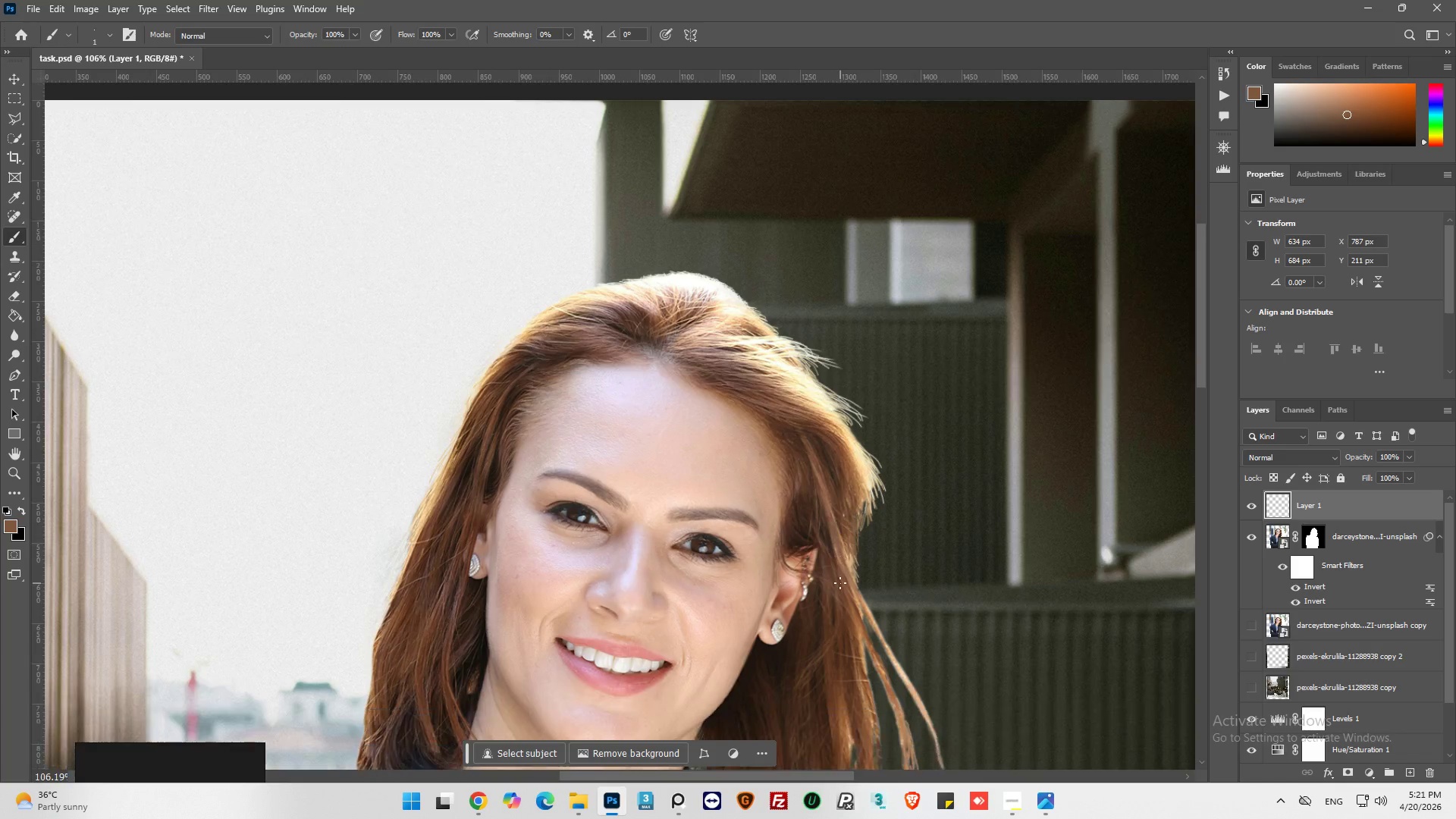 
key(Alt+AltLeft)
 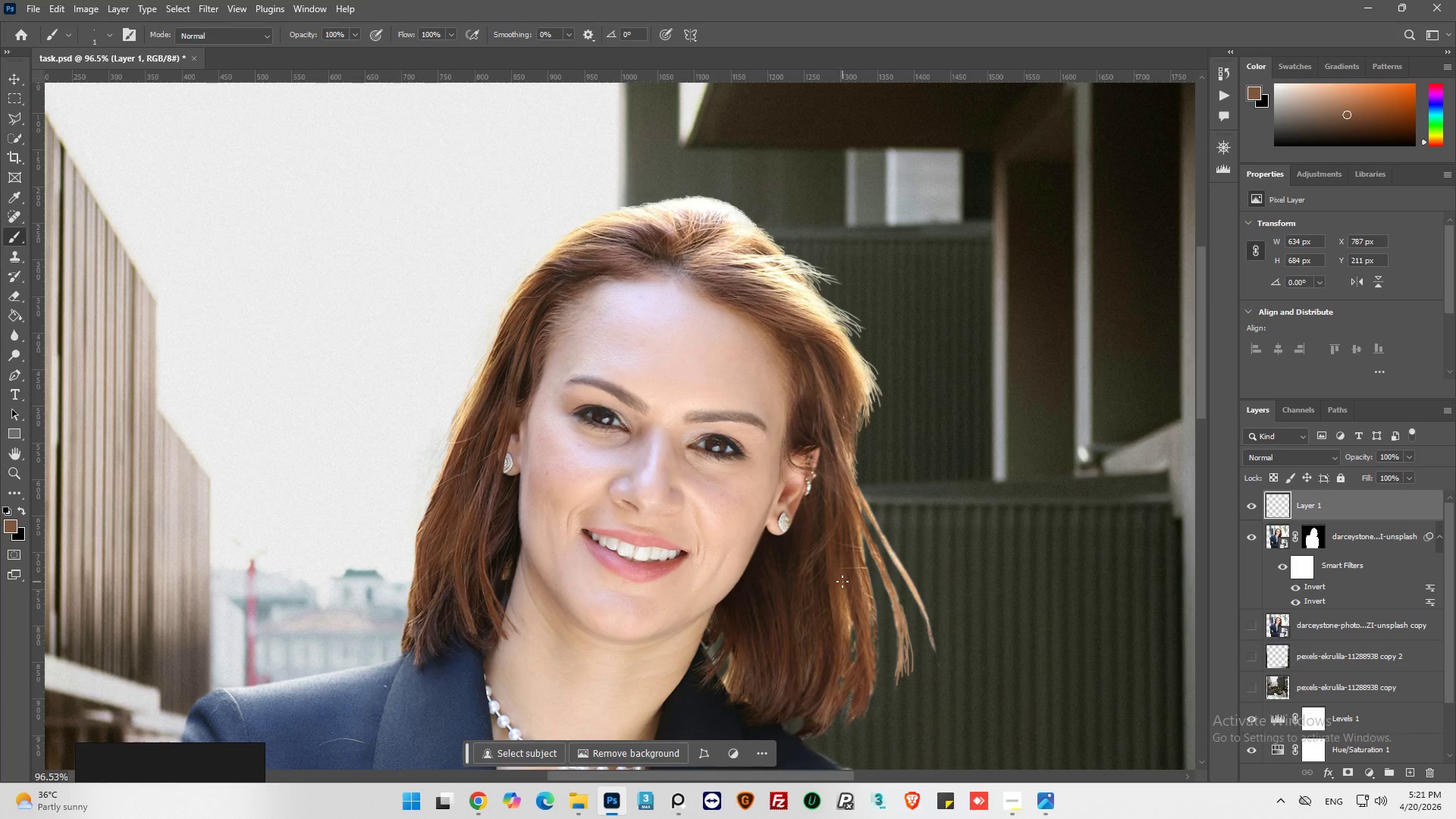 
scroll: coordinate [843, 582], scroll_direction: down, amount: 35.0
 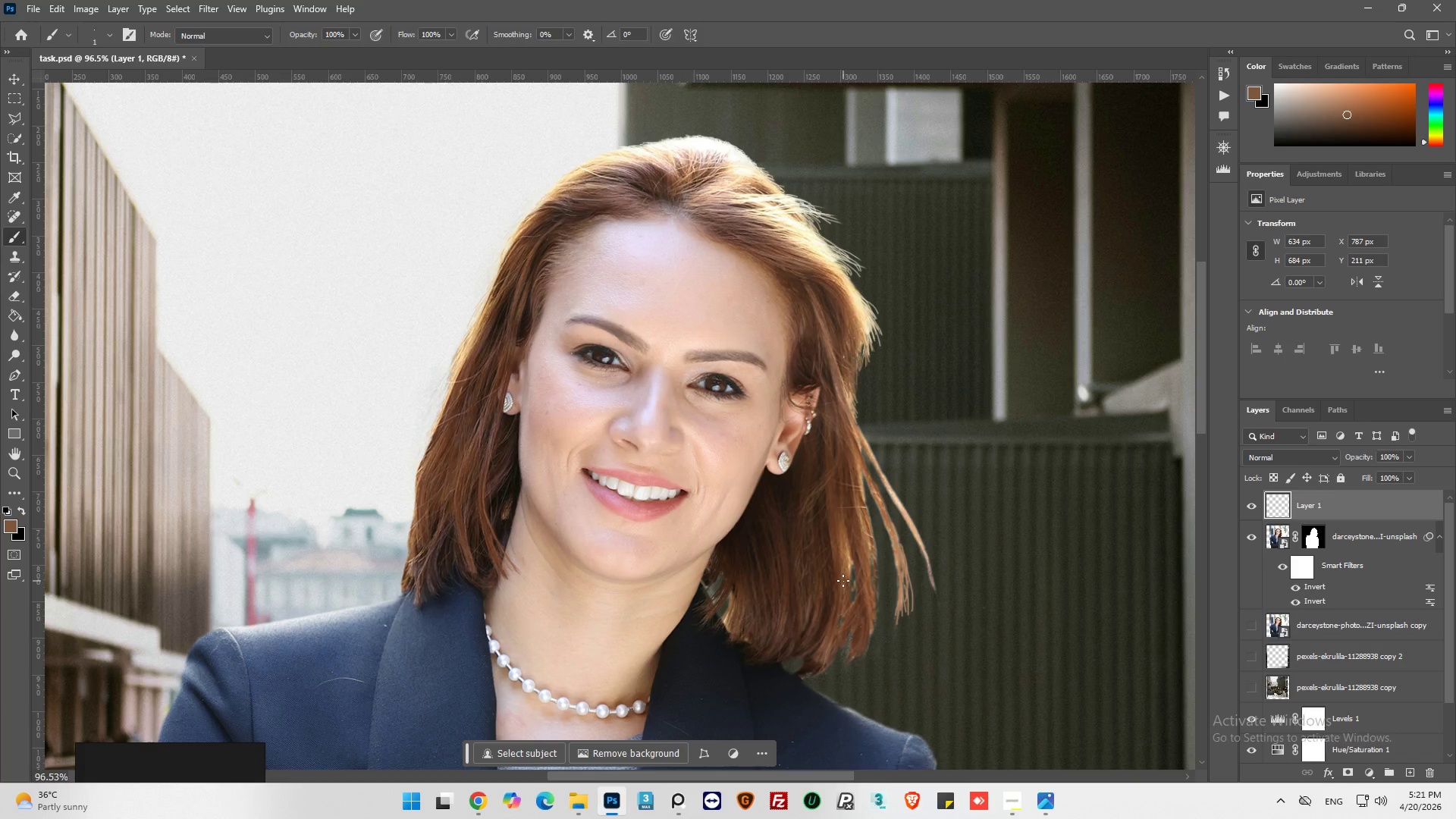 
key(Alt+AltLeft)
 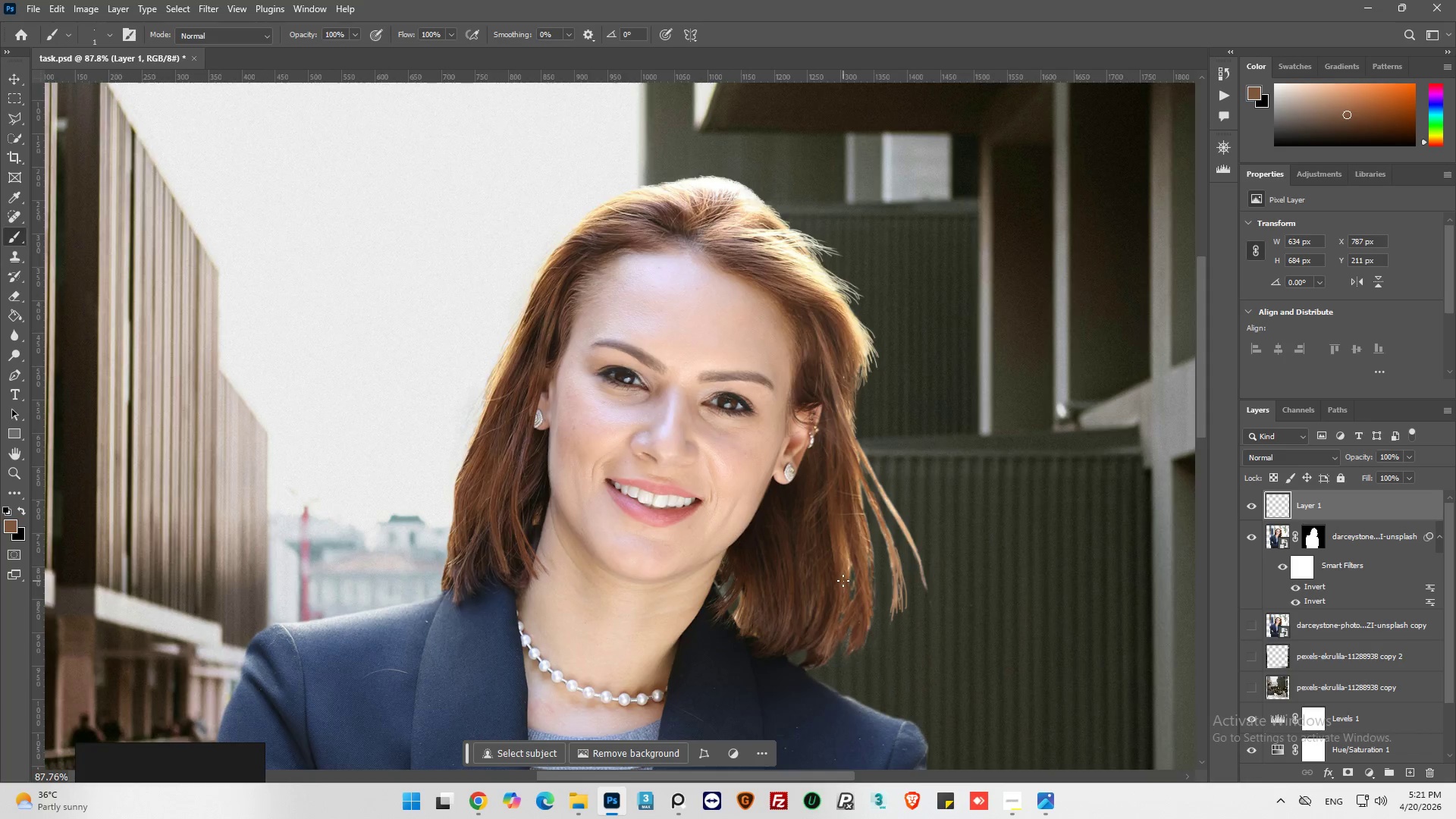 
scroll: coordinate [843, 581], scroll_direction: down, amount: 3.0
 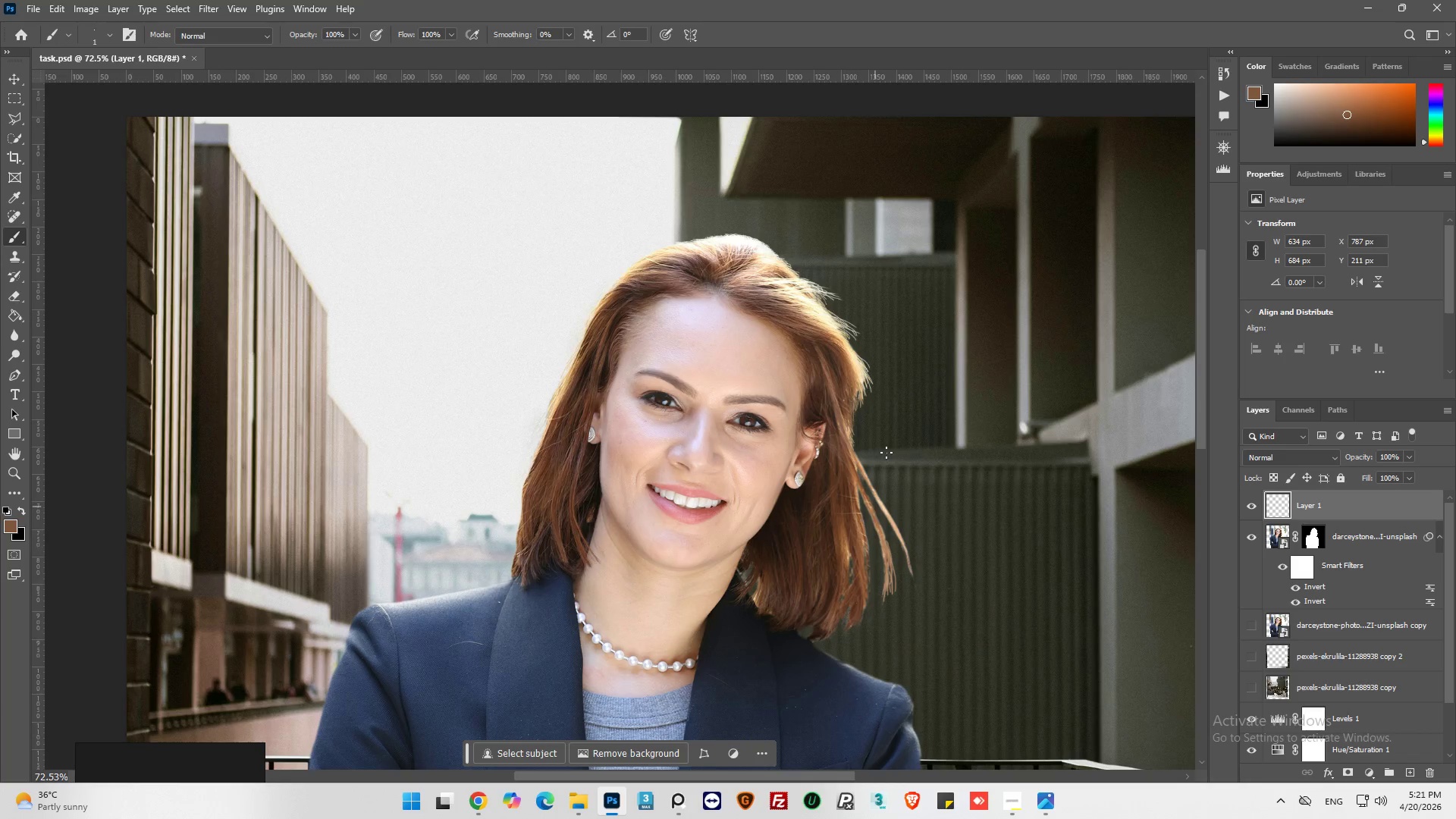 
hold_key(key=AltLeft, duration=0.78)
scroll: coordinate [886, 237], scroll_direction: up, amount: 11.0
 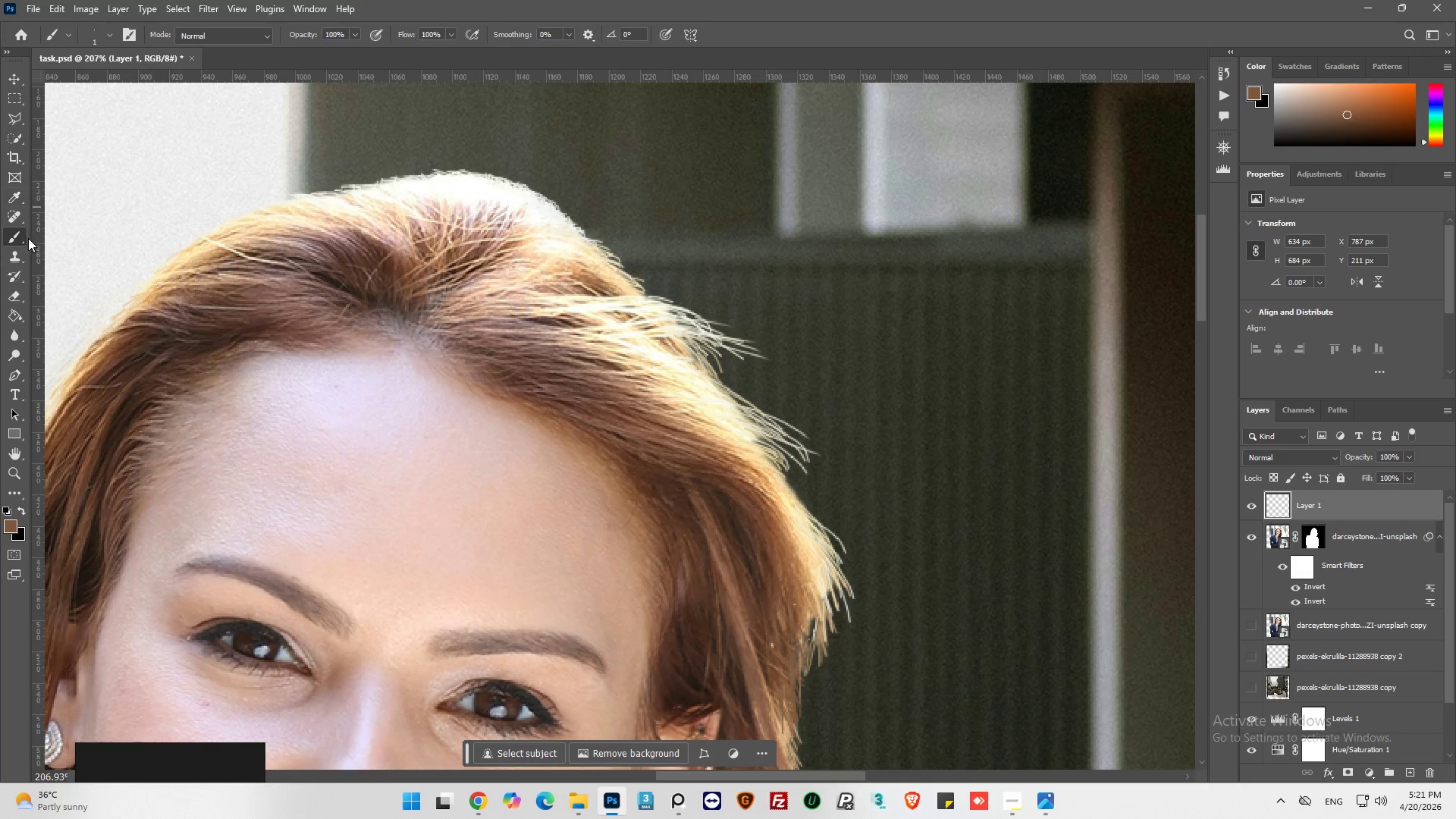 
left_click([14, 298])
 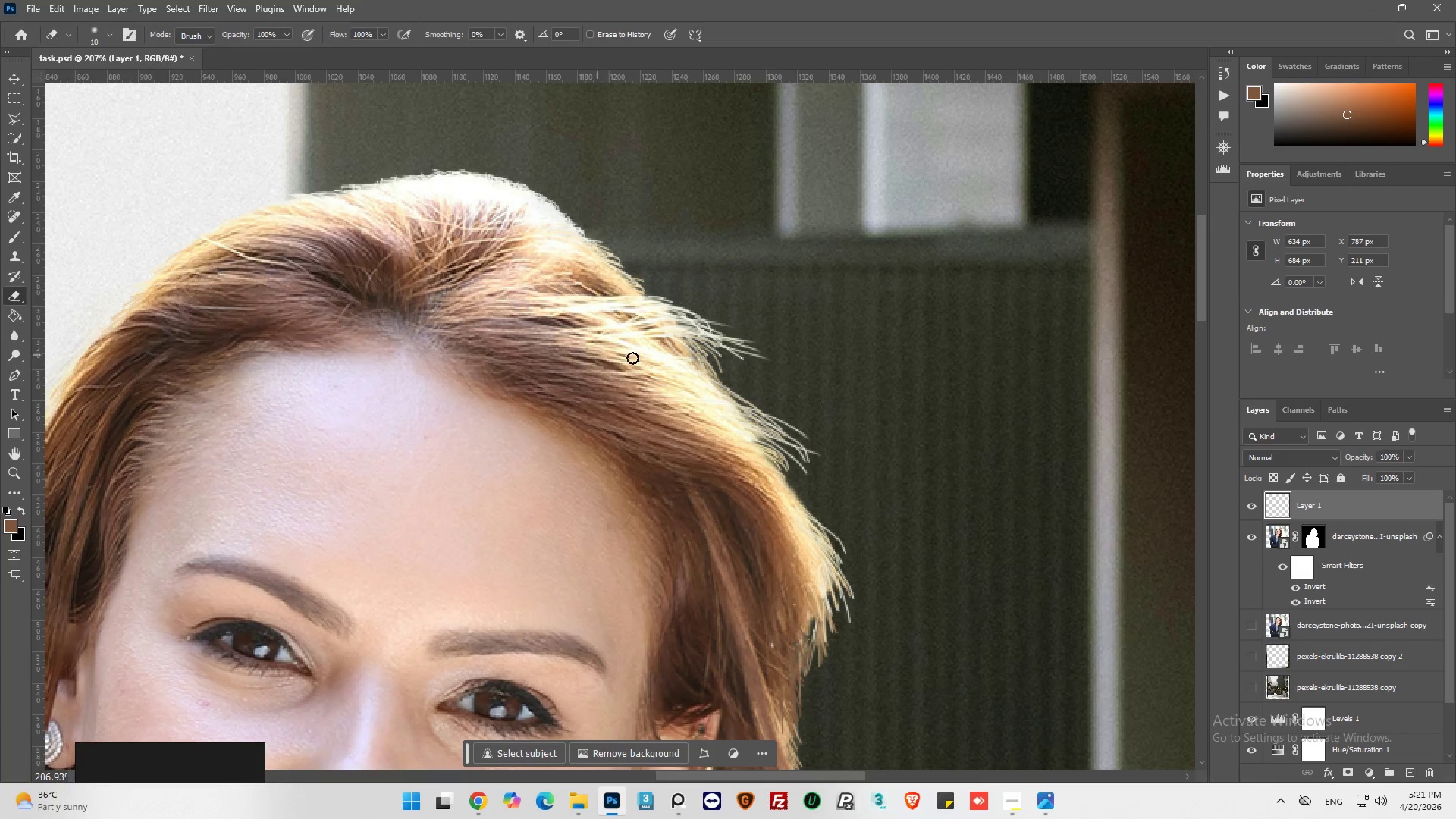 
key(Alt+AltLeft)
 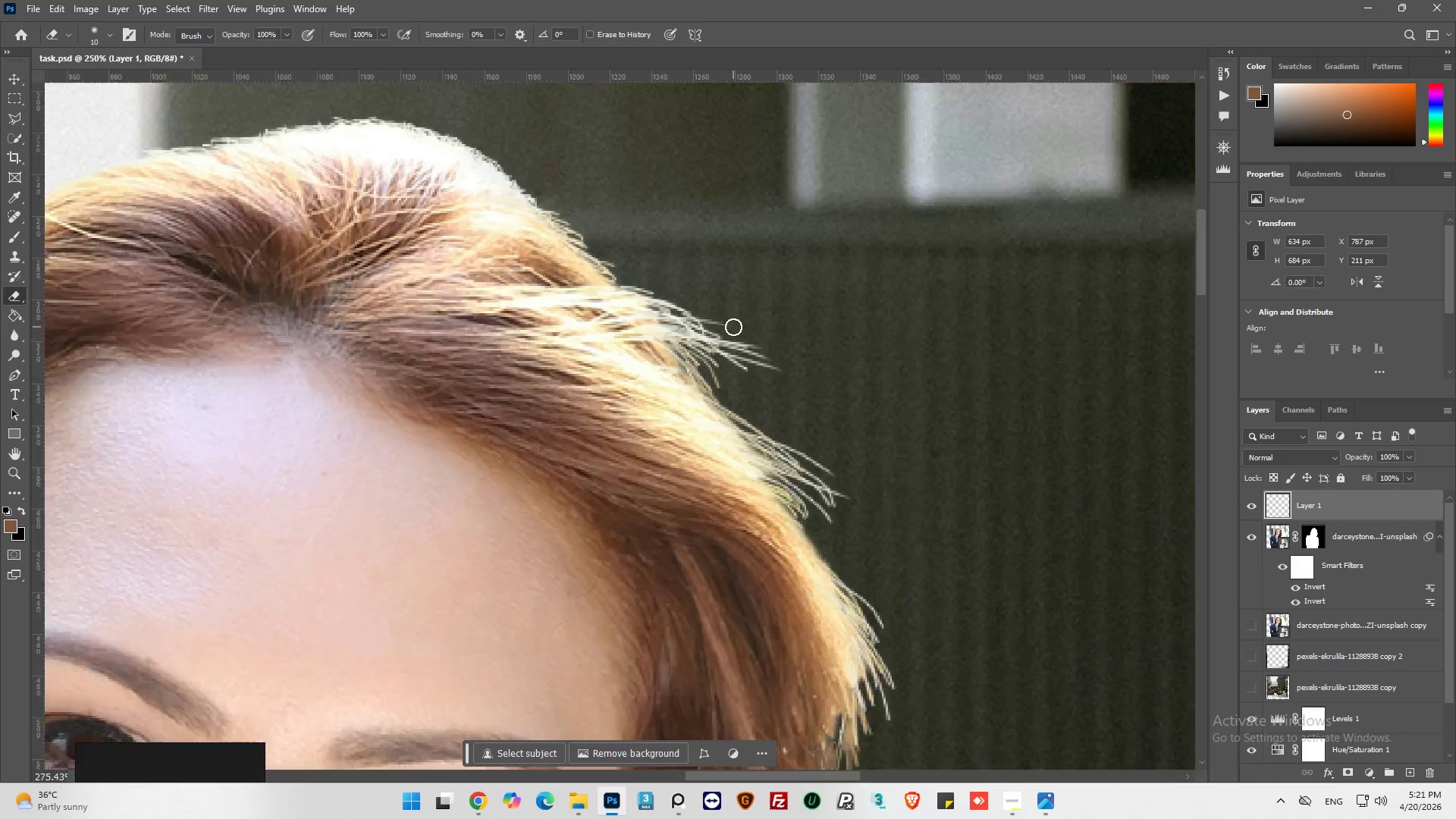 
left_click_drag(start_coordinate=[792, 350], to_coordinate=[826, 436])
 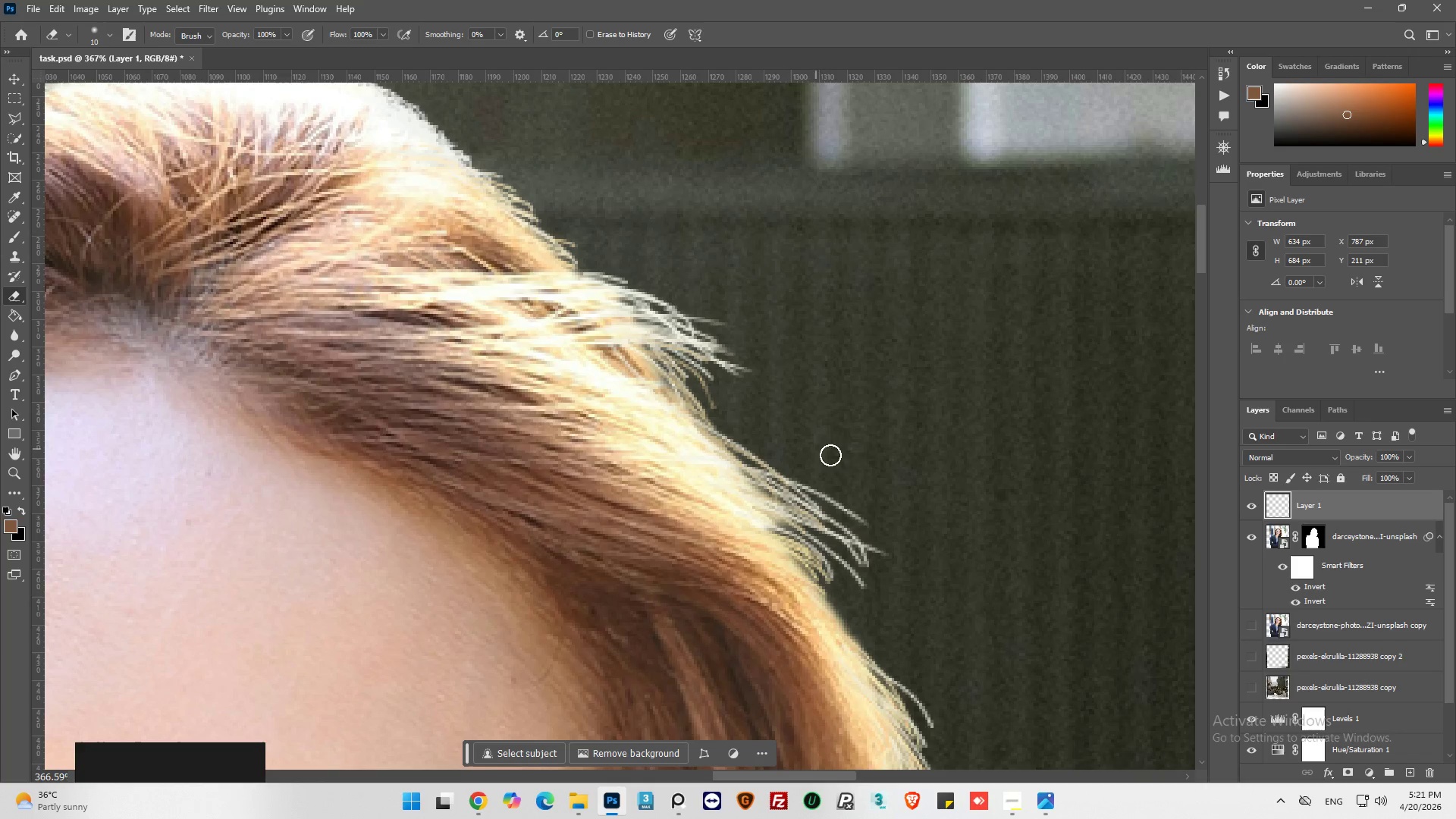 
scroll: coordinate [733, 327], scroll_direction: up, amount: 6.0
 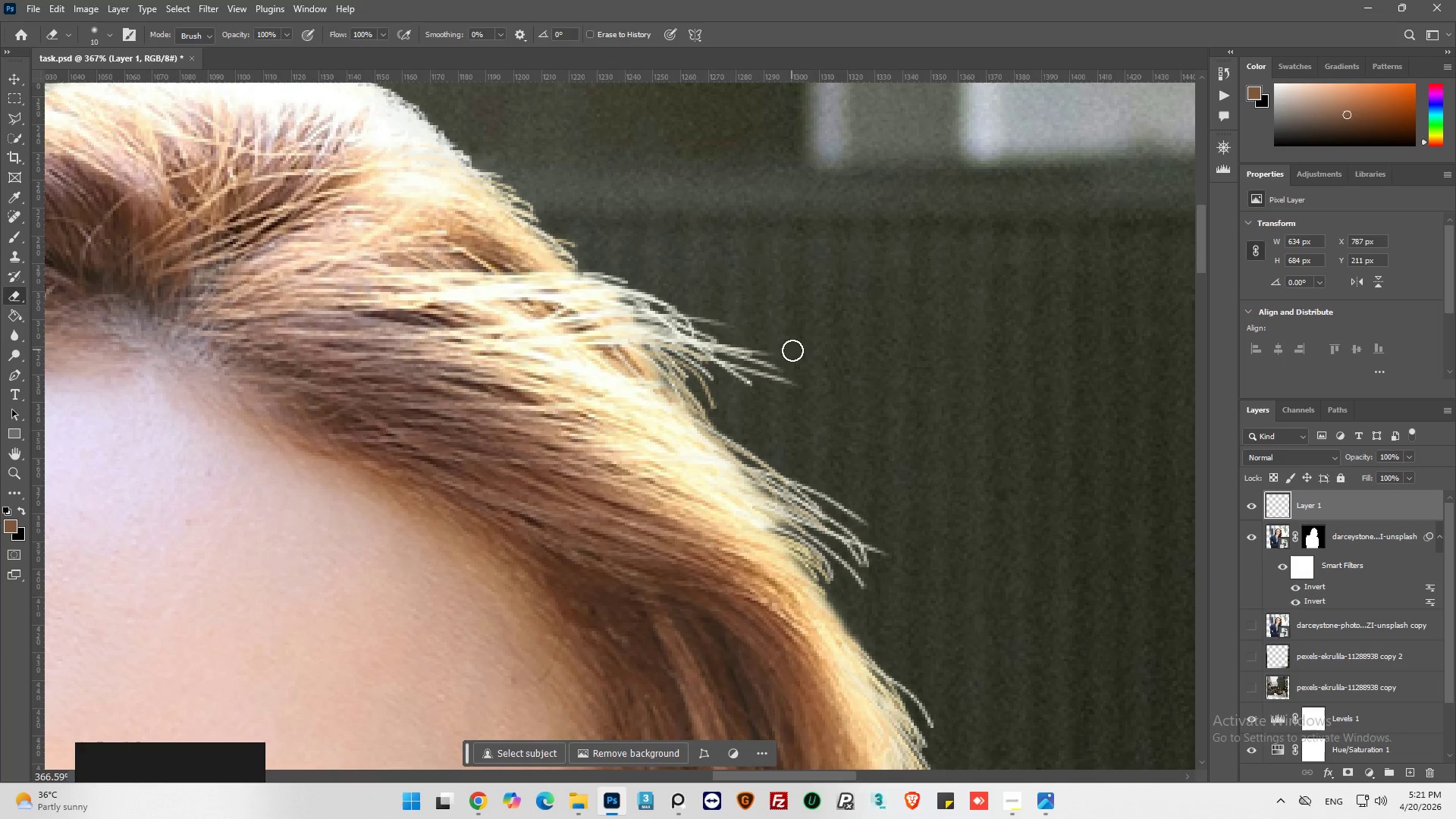 
left_click_drag(start_coordinate=[842, 461], to_coordinate=[877, 597])
 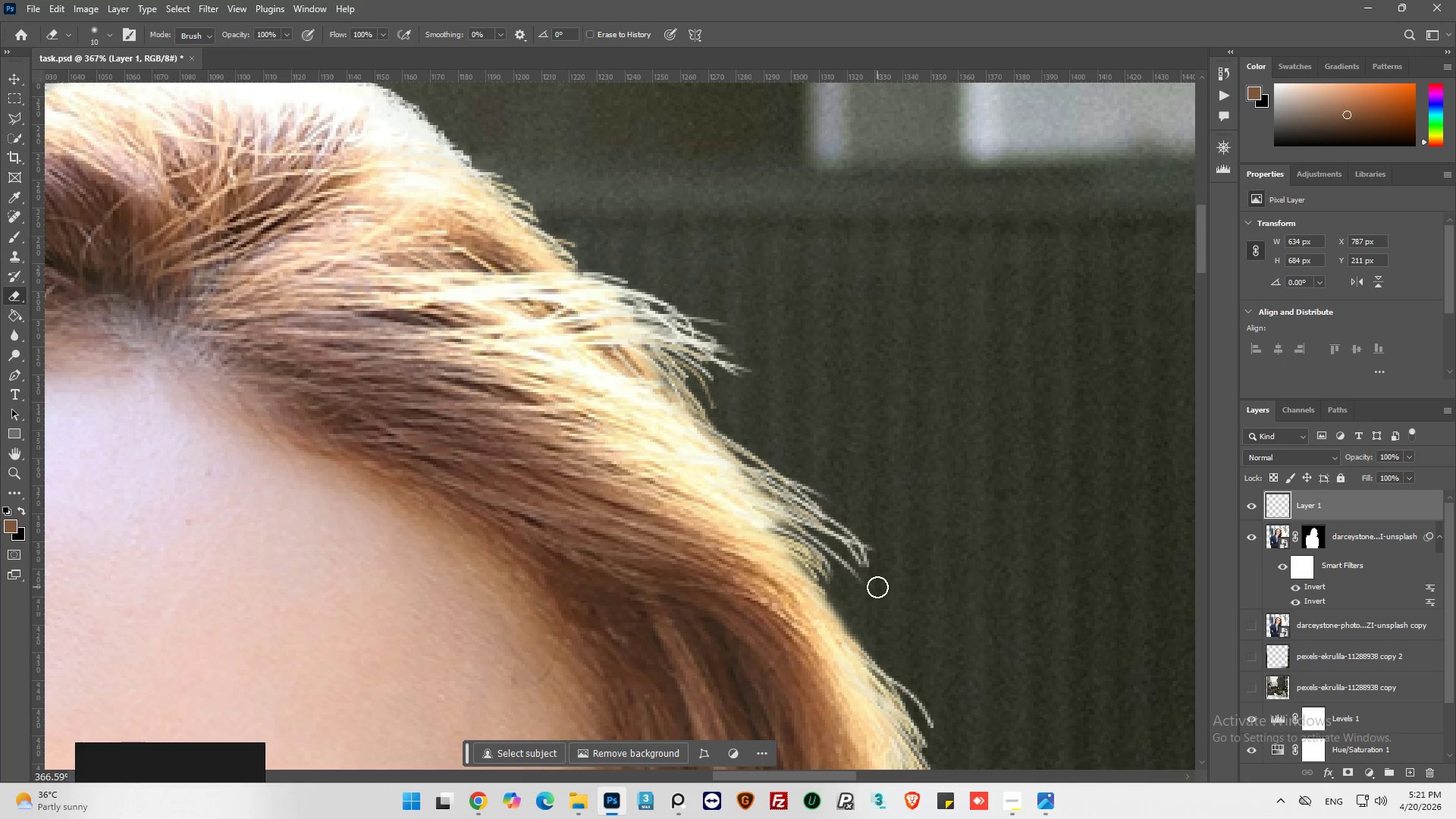 
left_click_drag(start_coordinate=[877, 587], to_coordinate=[890, 582])
 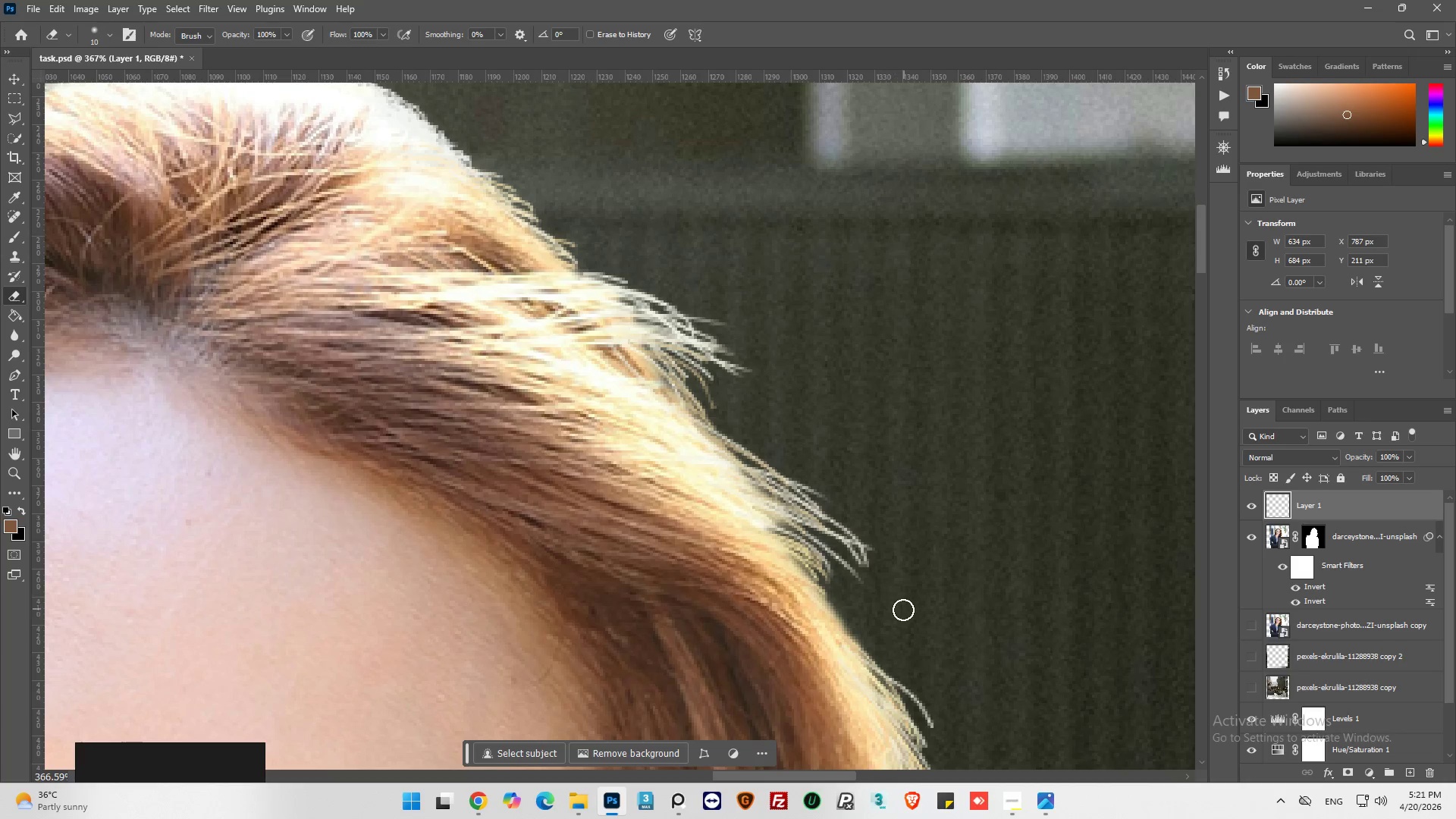 
scroll: coordinate [900, 609], scroll_direction: down, amount: 8.0
 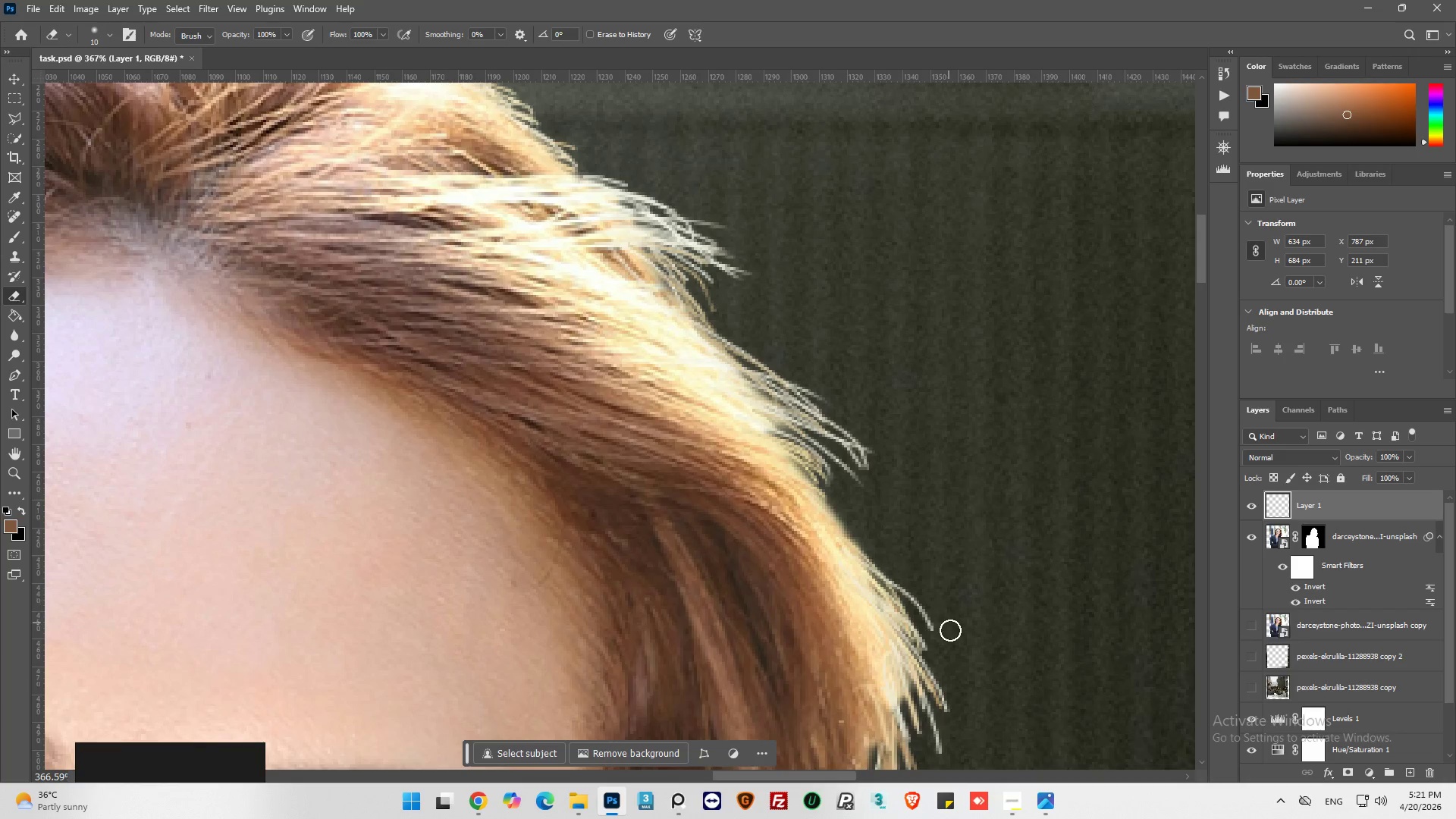 
left_click_drag(start_coordinate=[951, 635], to_coordinate=[941, 567])
 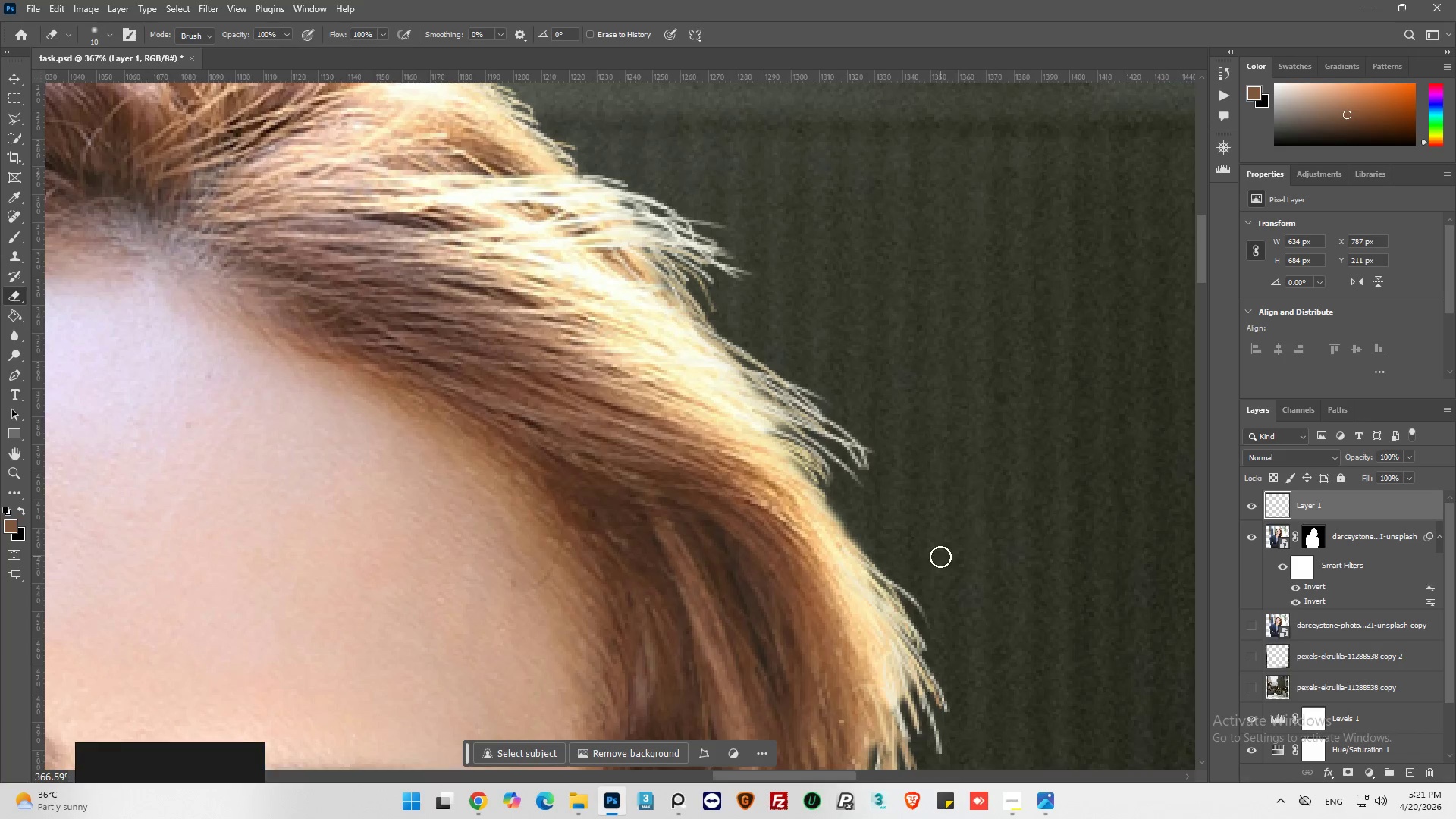 
scroll: coordinate [936, 560], scroll_direction: down, amount: 8.0
 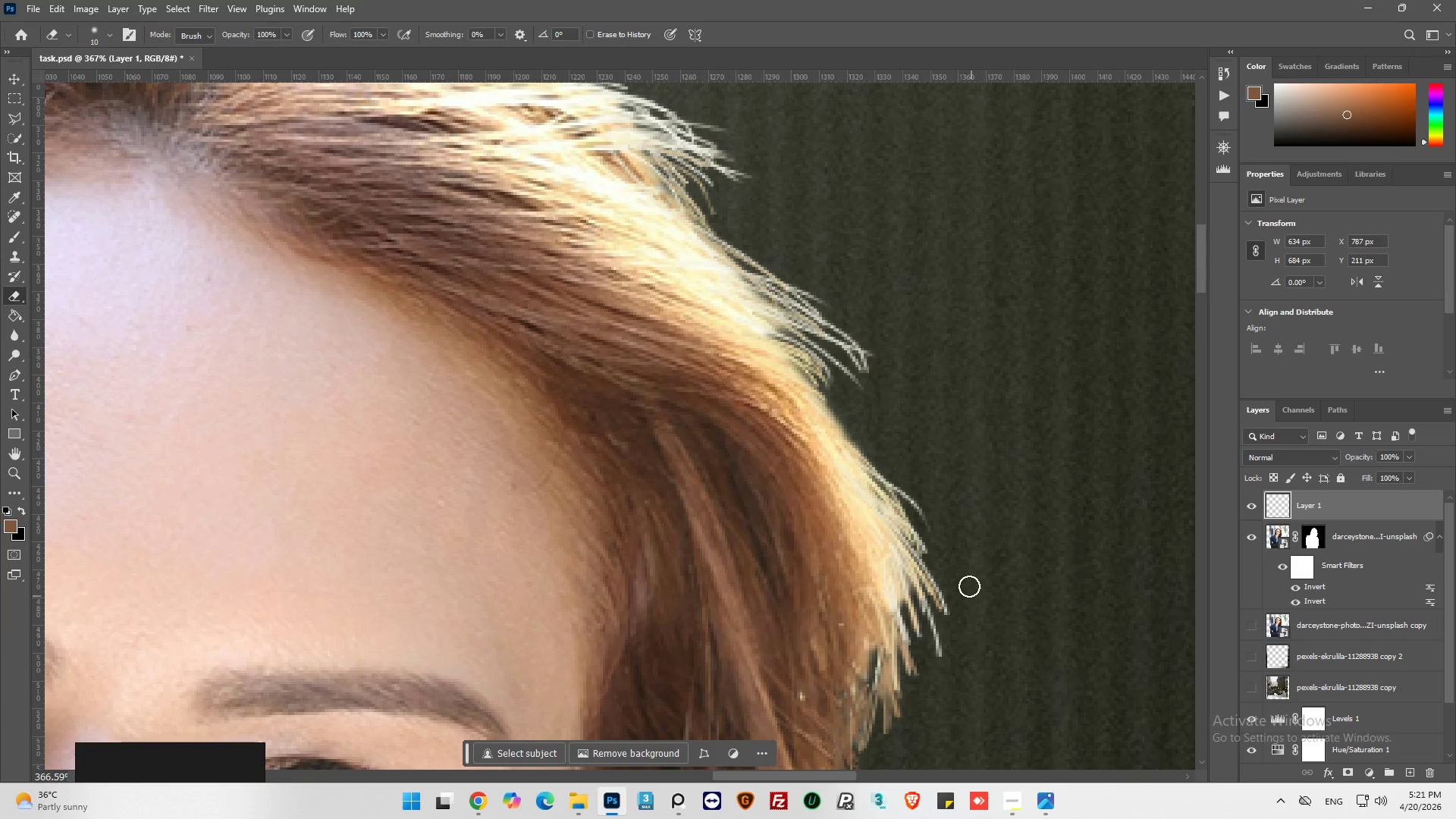 
left_click_drag(start_coordinate=[960, 573], to_coordinate=[926, 745])
 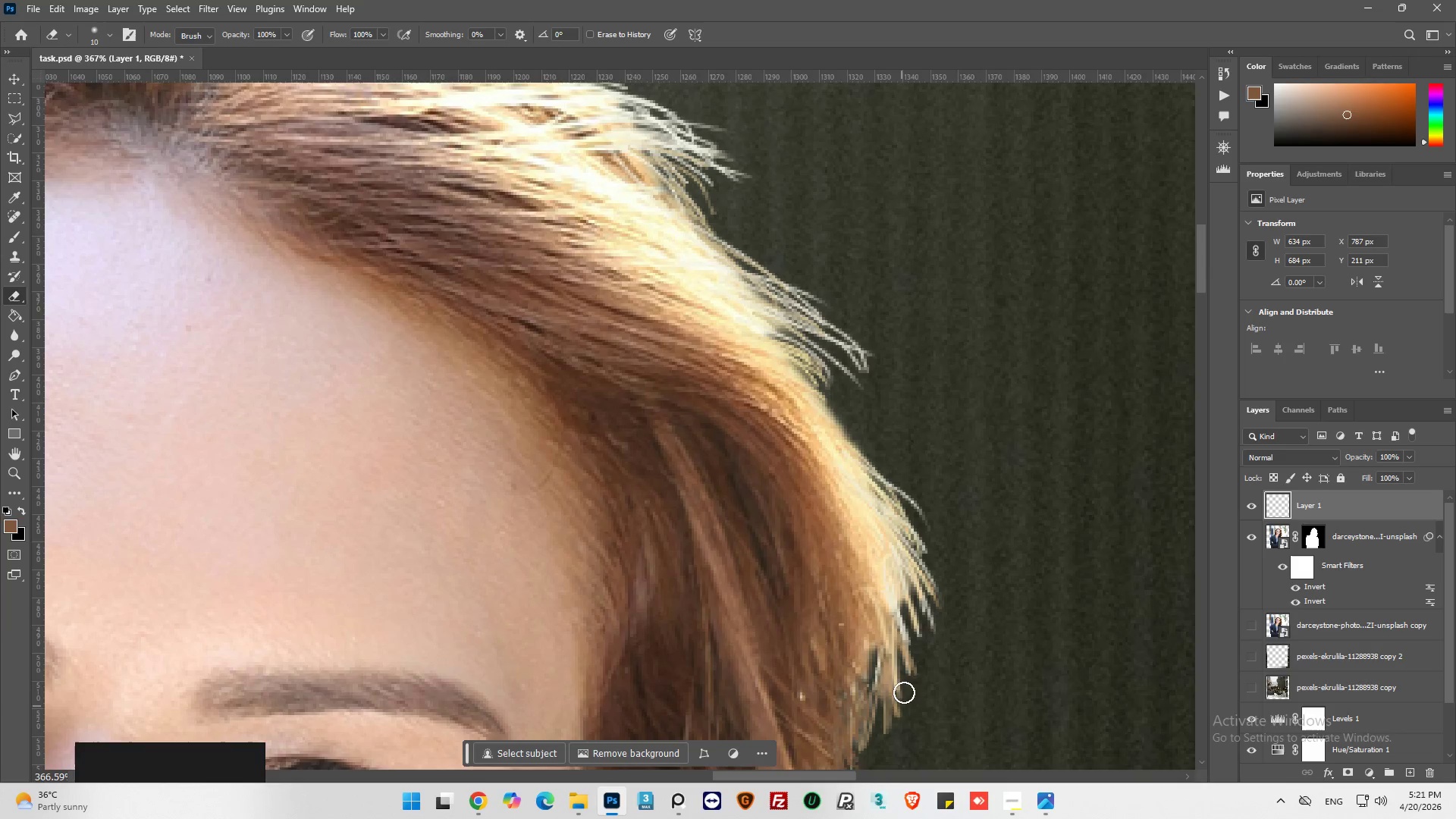 
hold_key(key=AltLeft, duration=0.41)
scroll: coordinate [891, 657], scroll_direction: down, amount: 27.0
 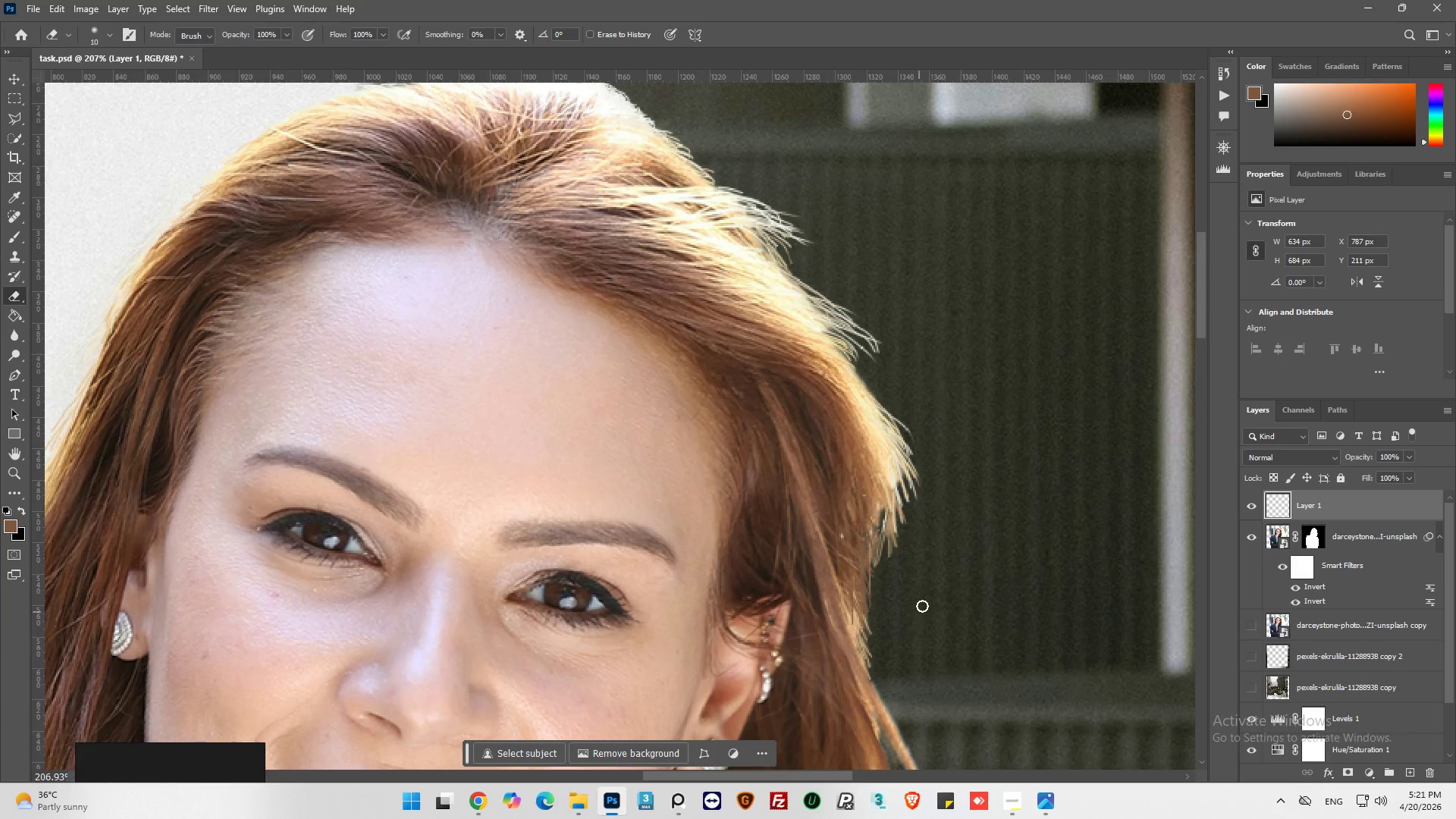 
hold_key(key=AltLeft, duration=0.31)
 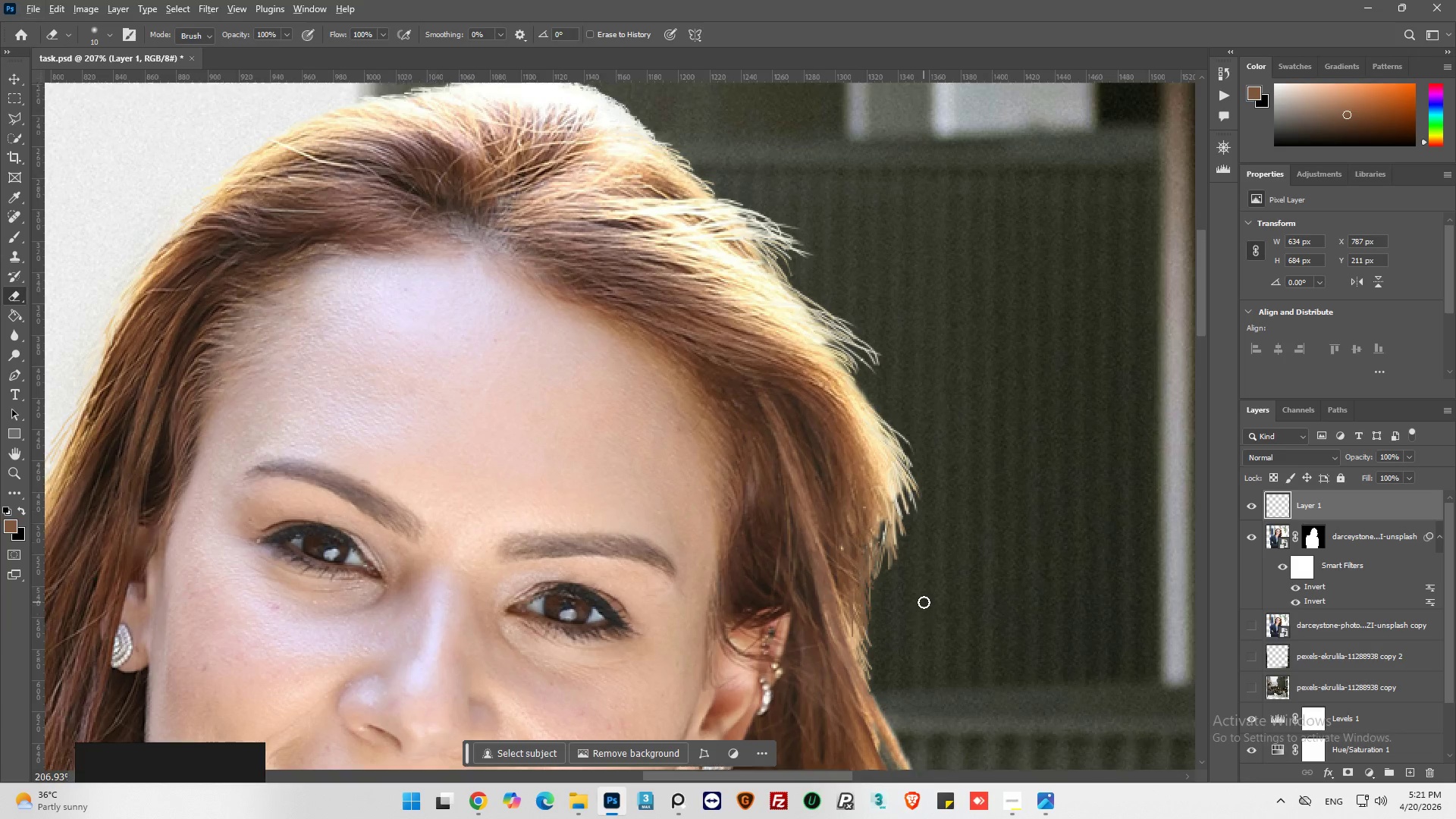 
key(Alt+AltLeft)
 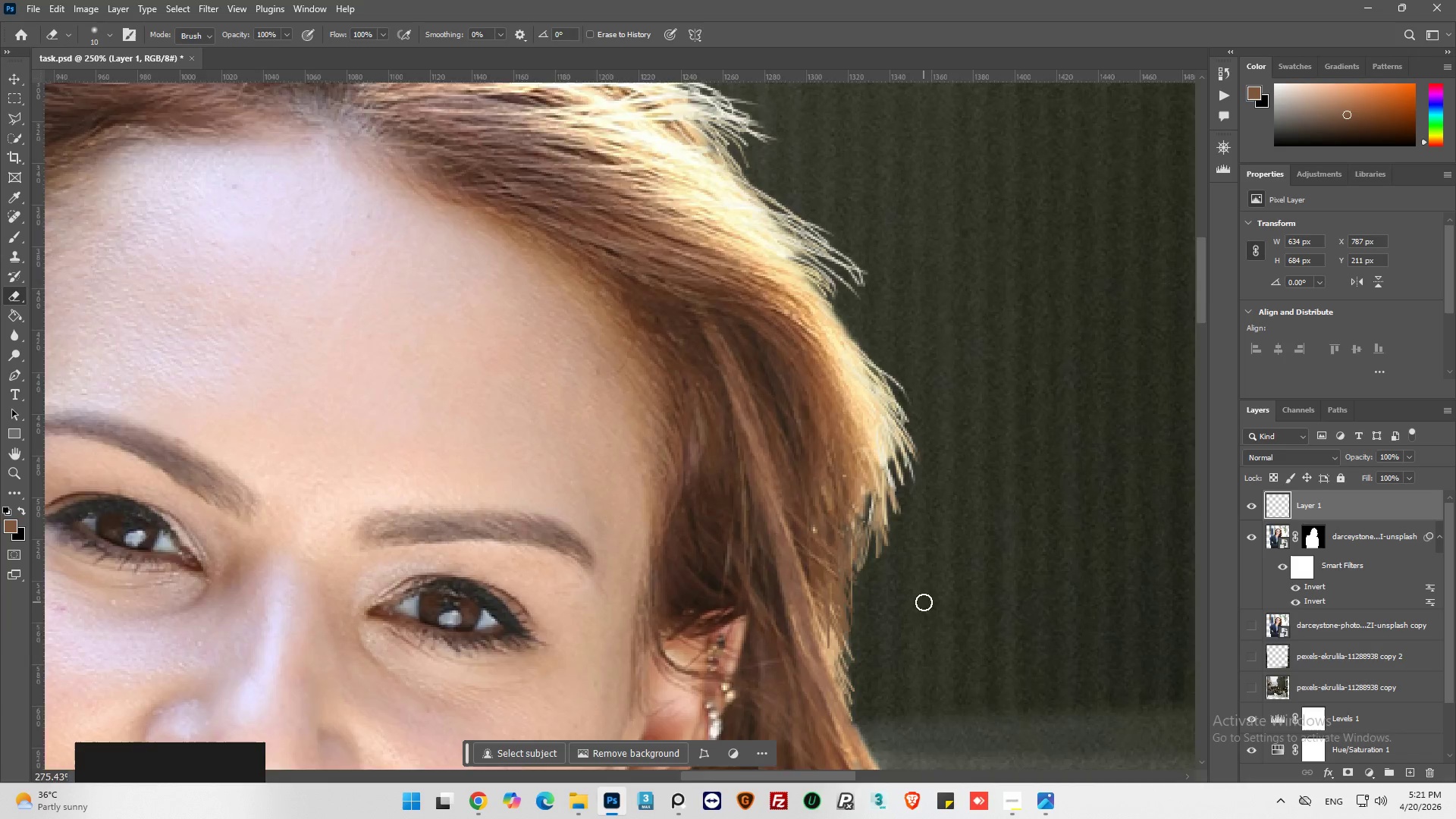 
scroll: coordinate [924, 602], scroll_direction: up, amount: 7.0
 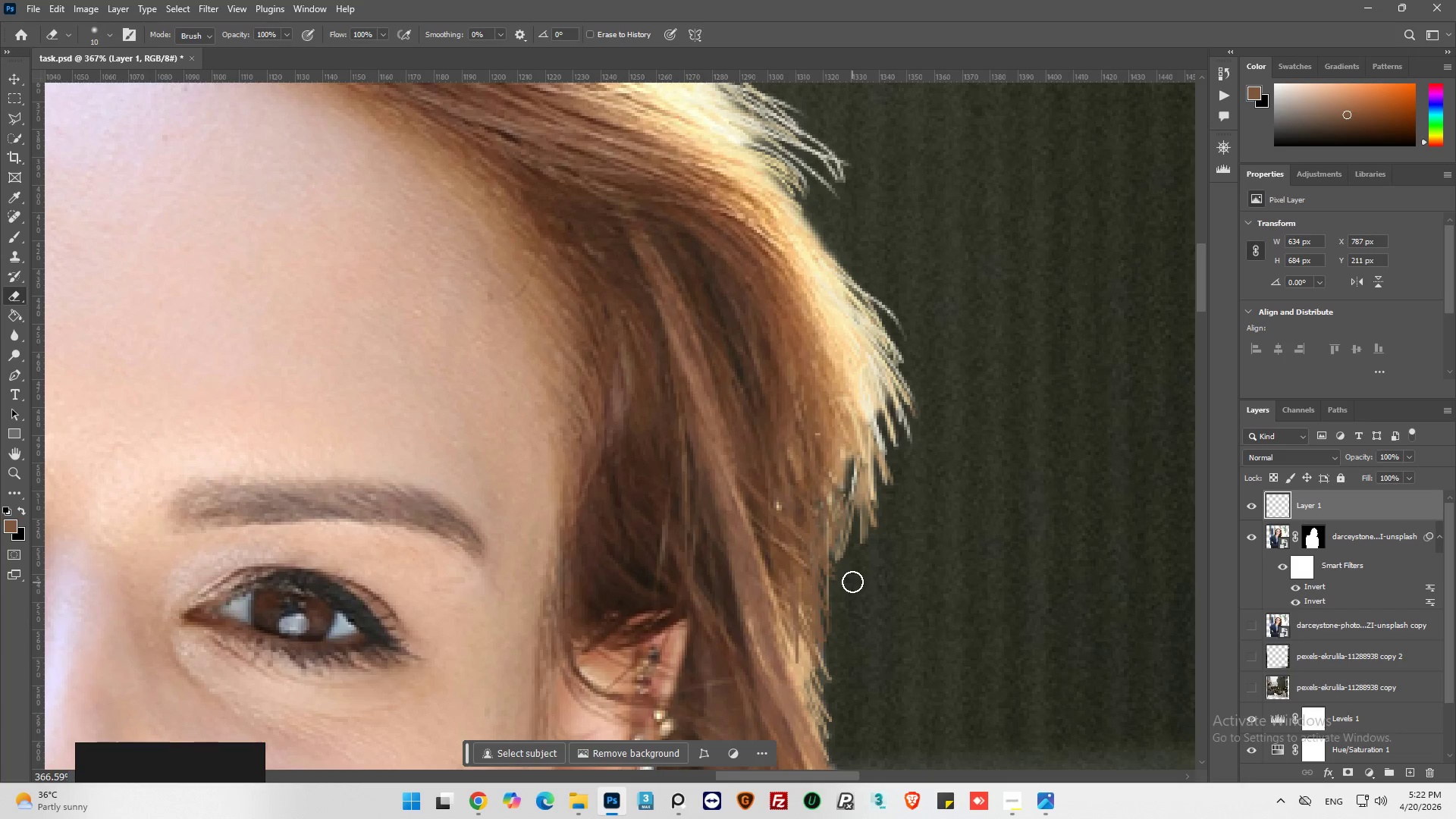 
left_click_drag(start_coordinate=[793, 602], to_coordinate=[797, 588])
 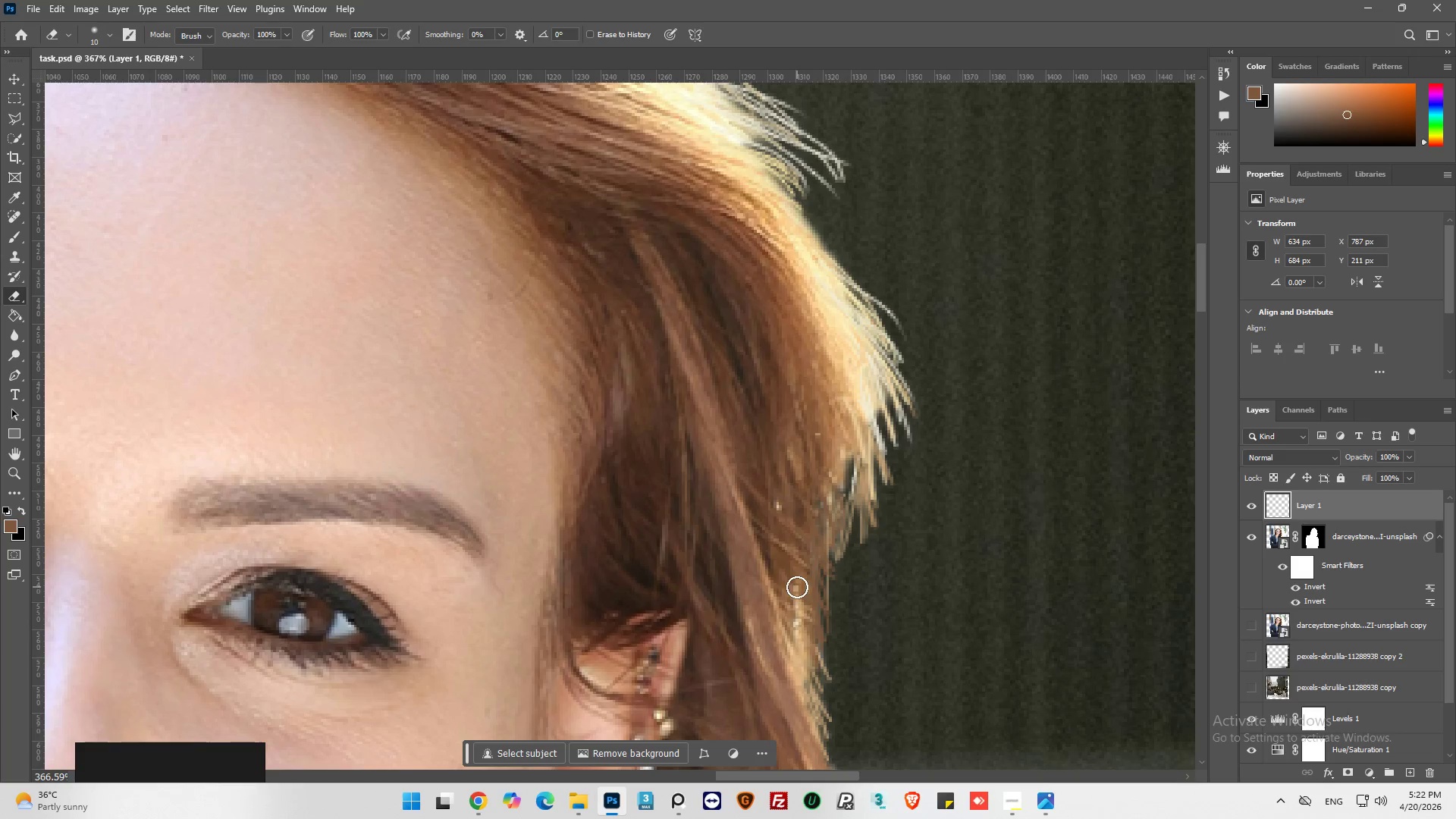 
left_click_drag(start_coordinate=[797, 587], to_coordinate=[788, 627])
 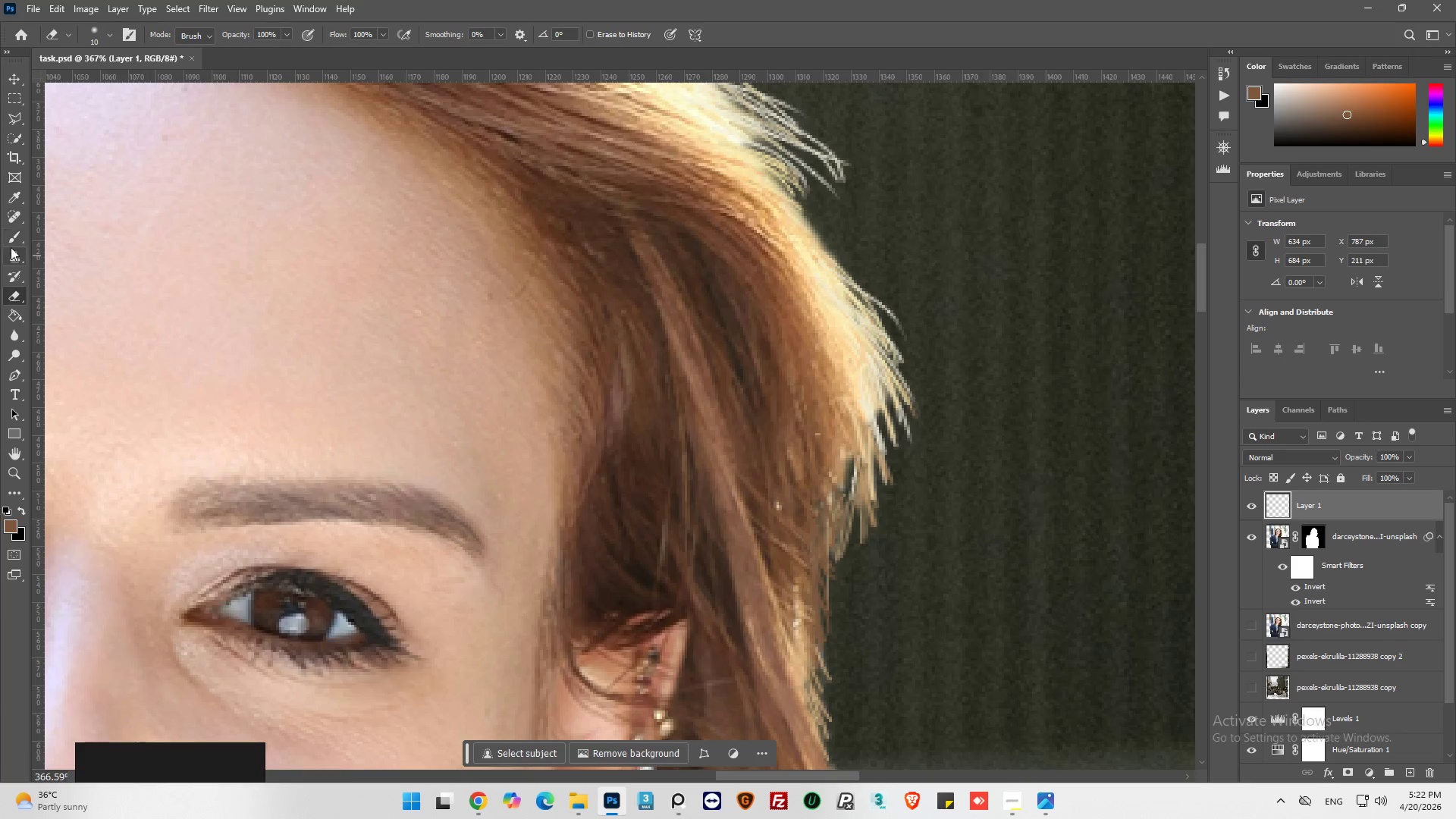 
left_click([12, 237])
 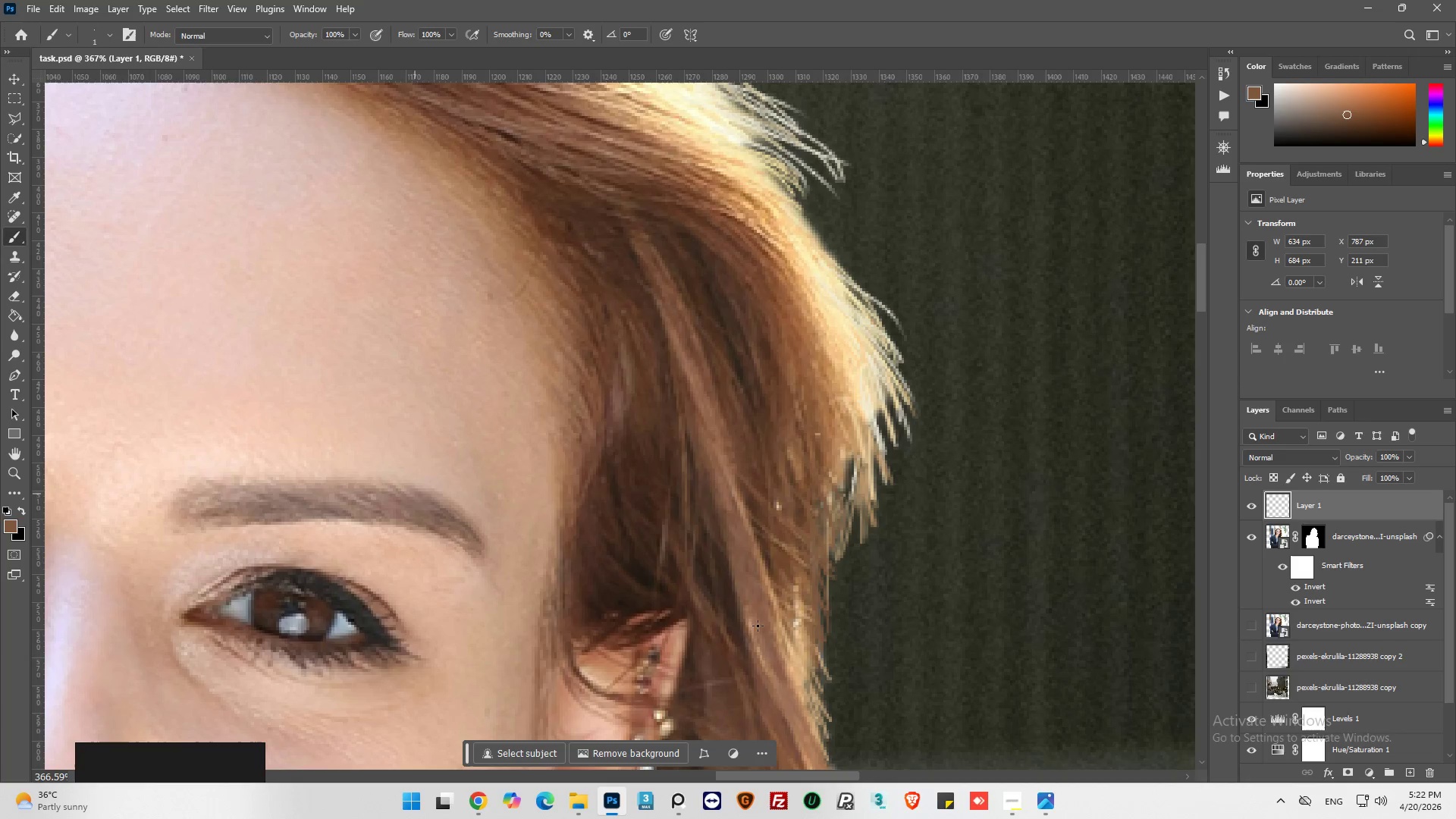 
hold_key(key=AltLeft, duration=0.94)
left_click([786, 586])
 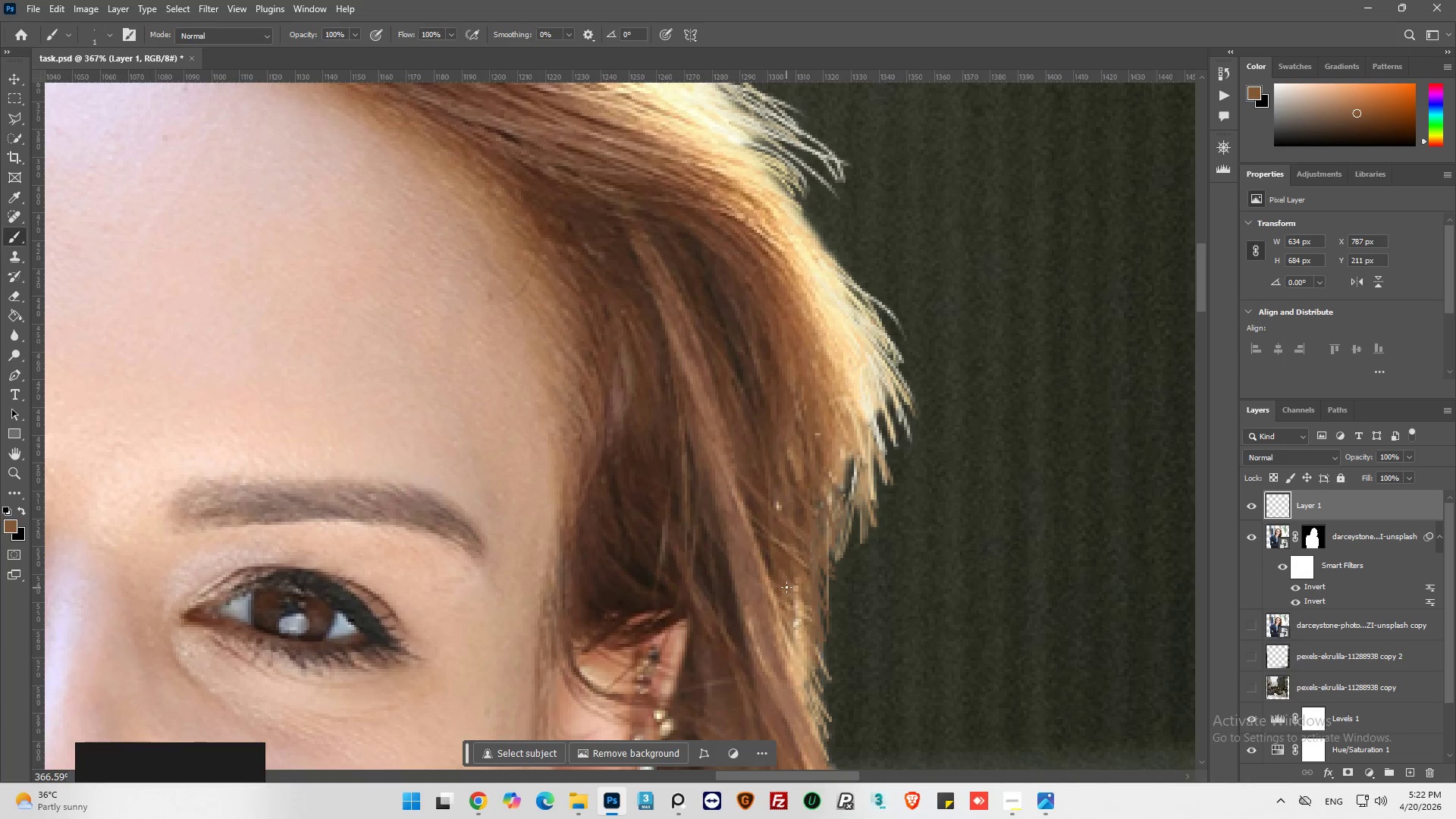 
left_click_drag(start_coordinate=[787, 586], to_coordinate=[811, 613])
 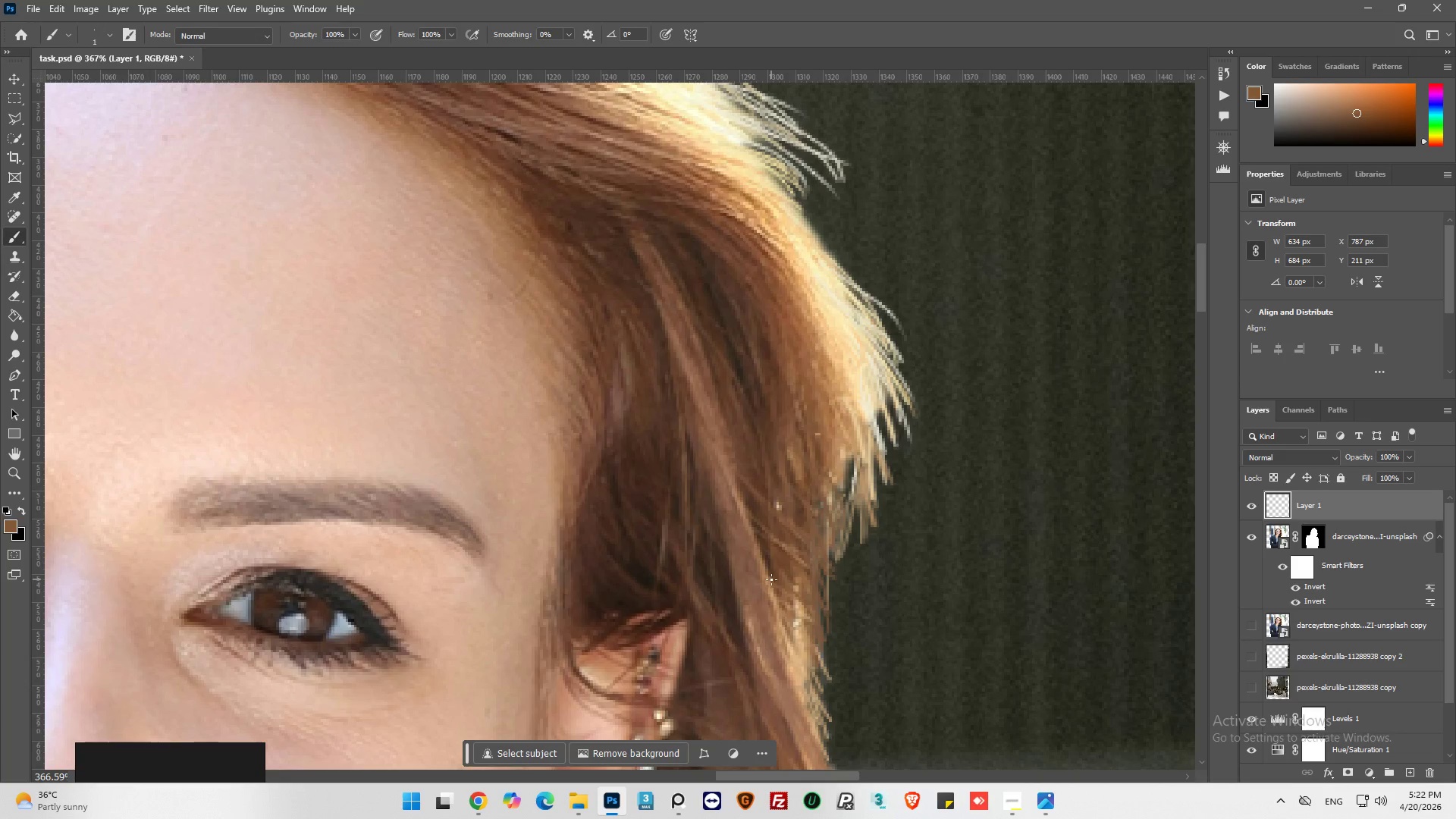 
left_click_drag(start_coordinate=[774, 582], to_coordinate=[822, 623])
 